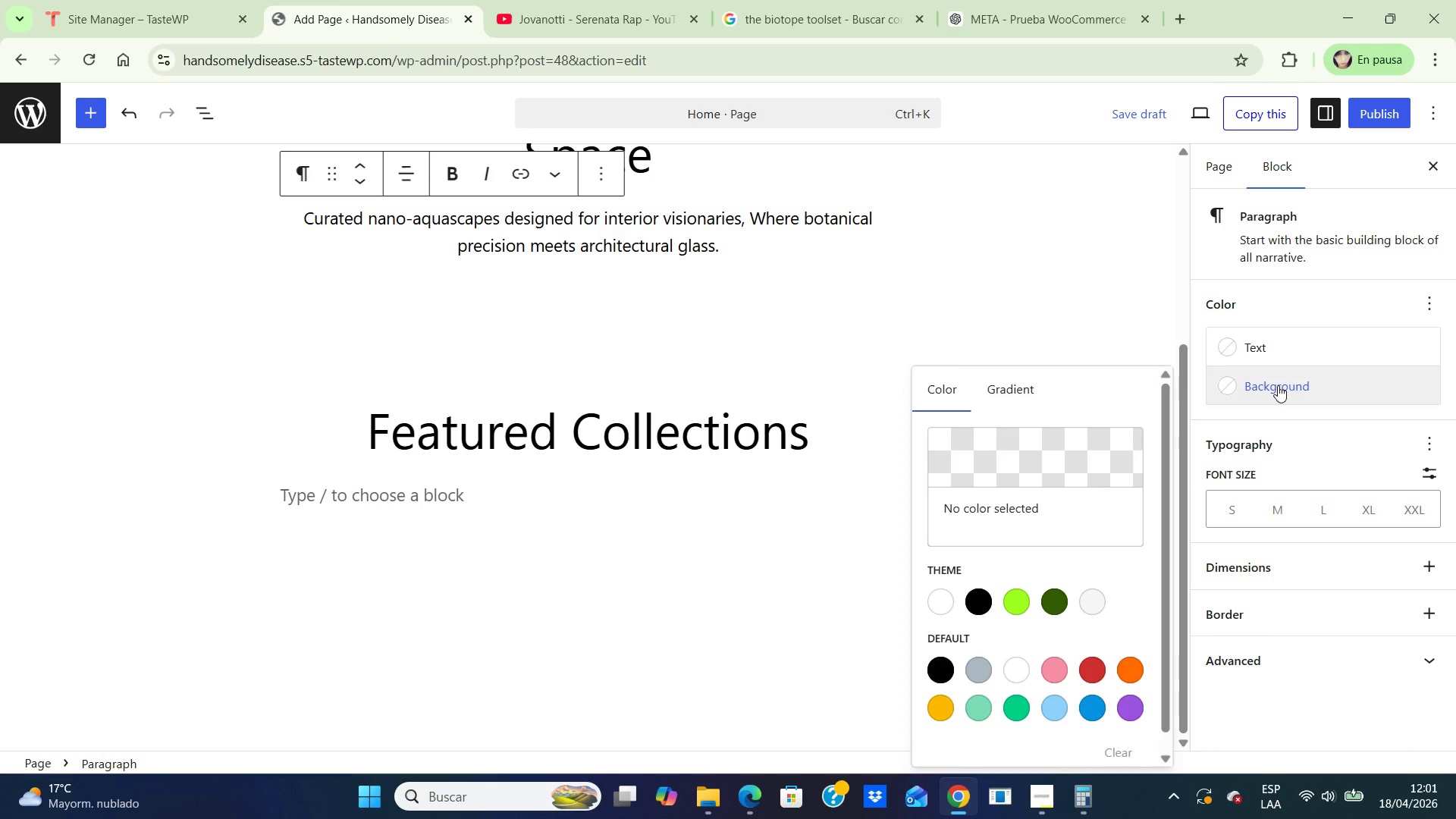 
left_click_drag(start_coordinate=[1165, 532], to_coordinate=[1159, 456])
 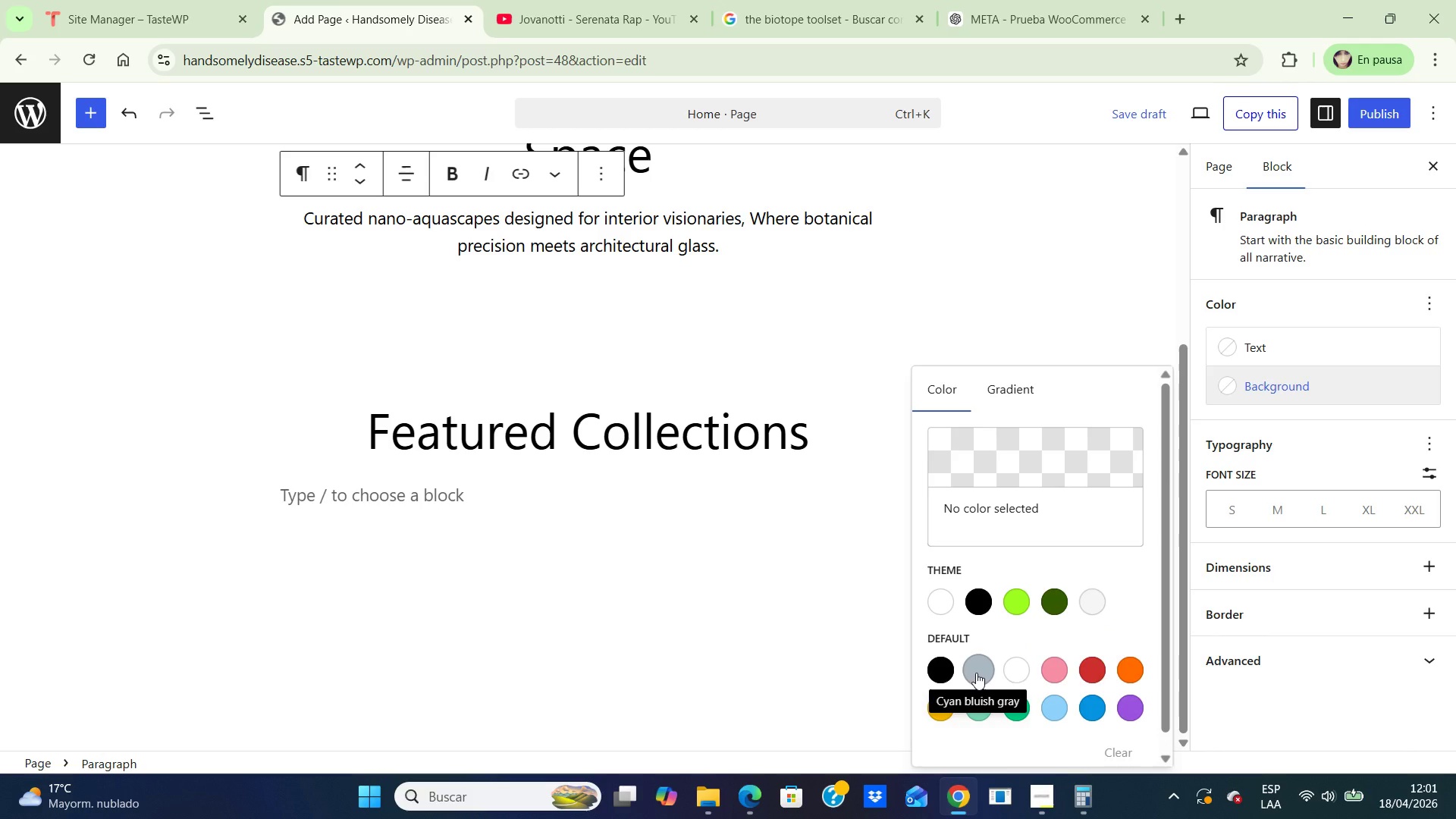 
wait(5.3)
 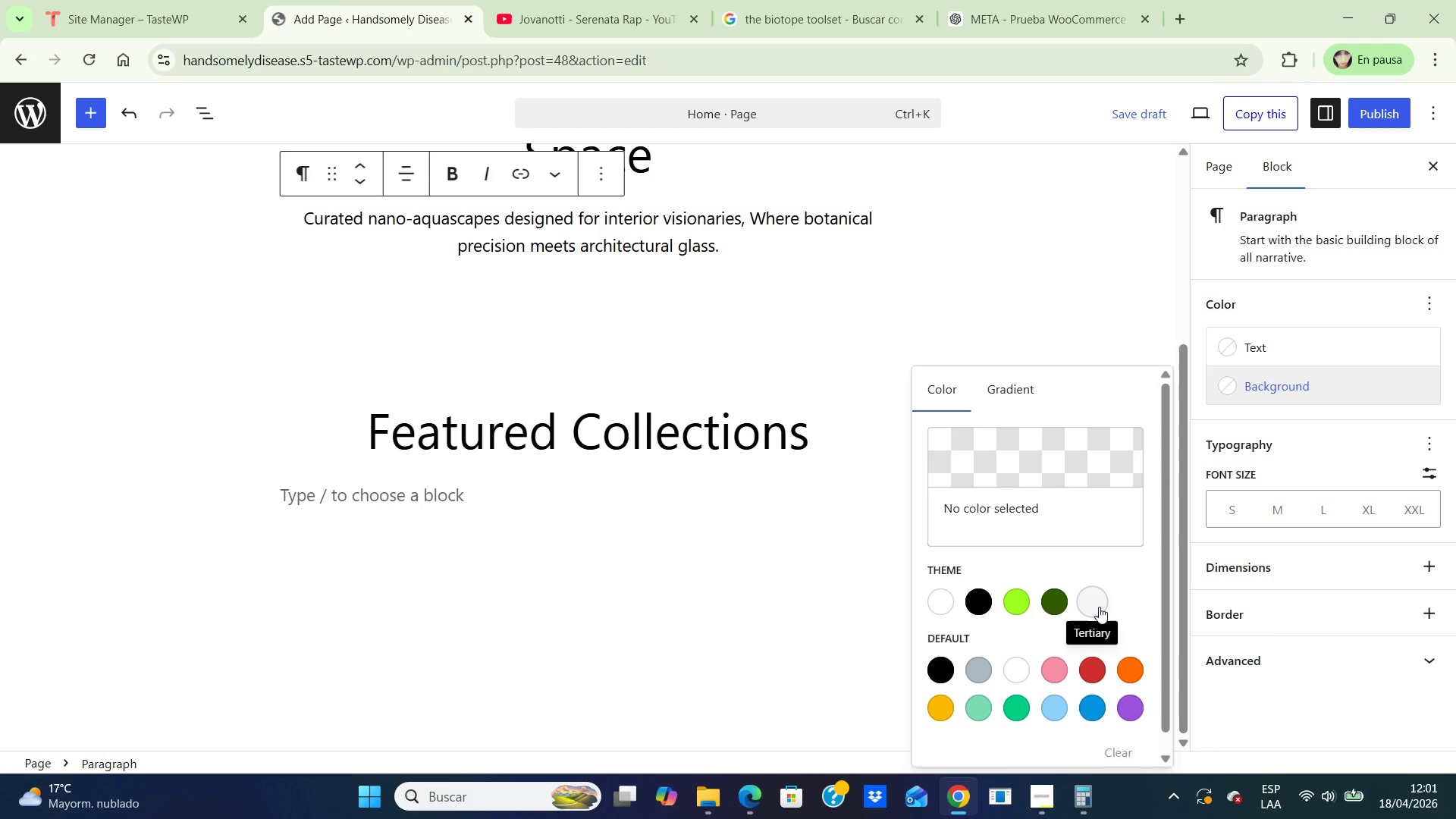 
left_click([976, 673])
 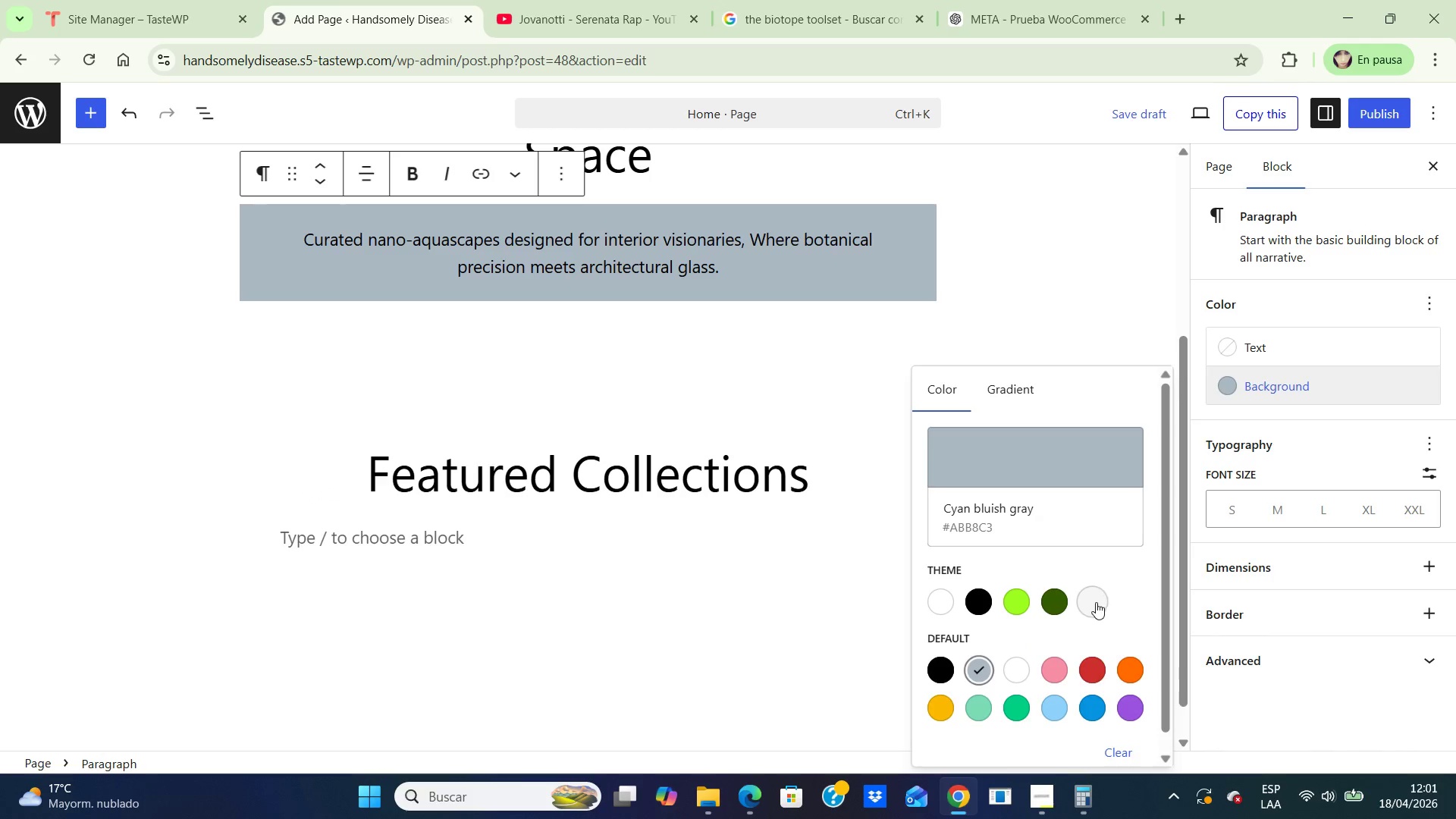 
left_click([1097, 601])
 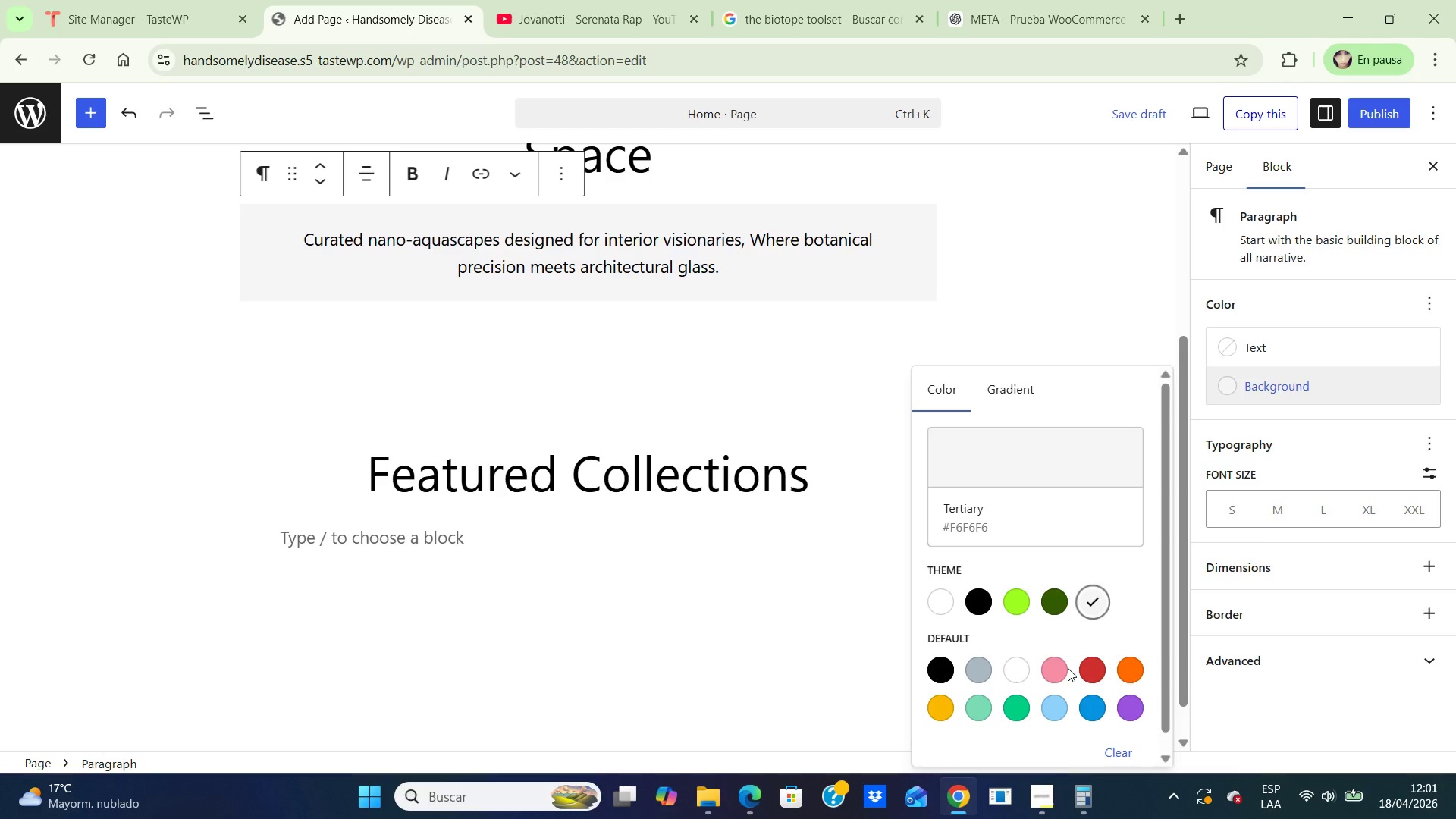 
left_click([1059, 711])
 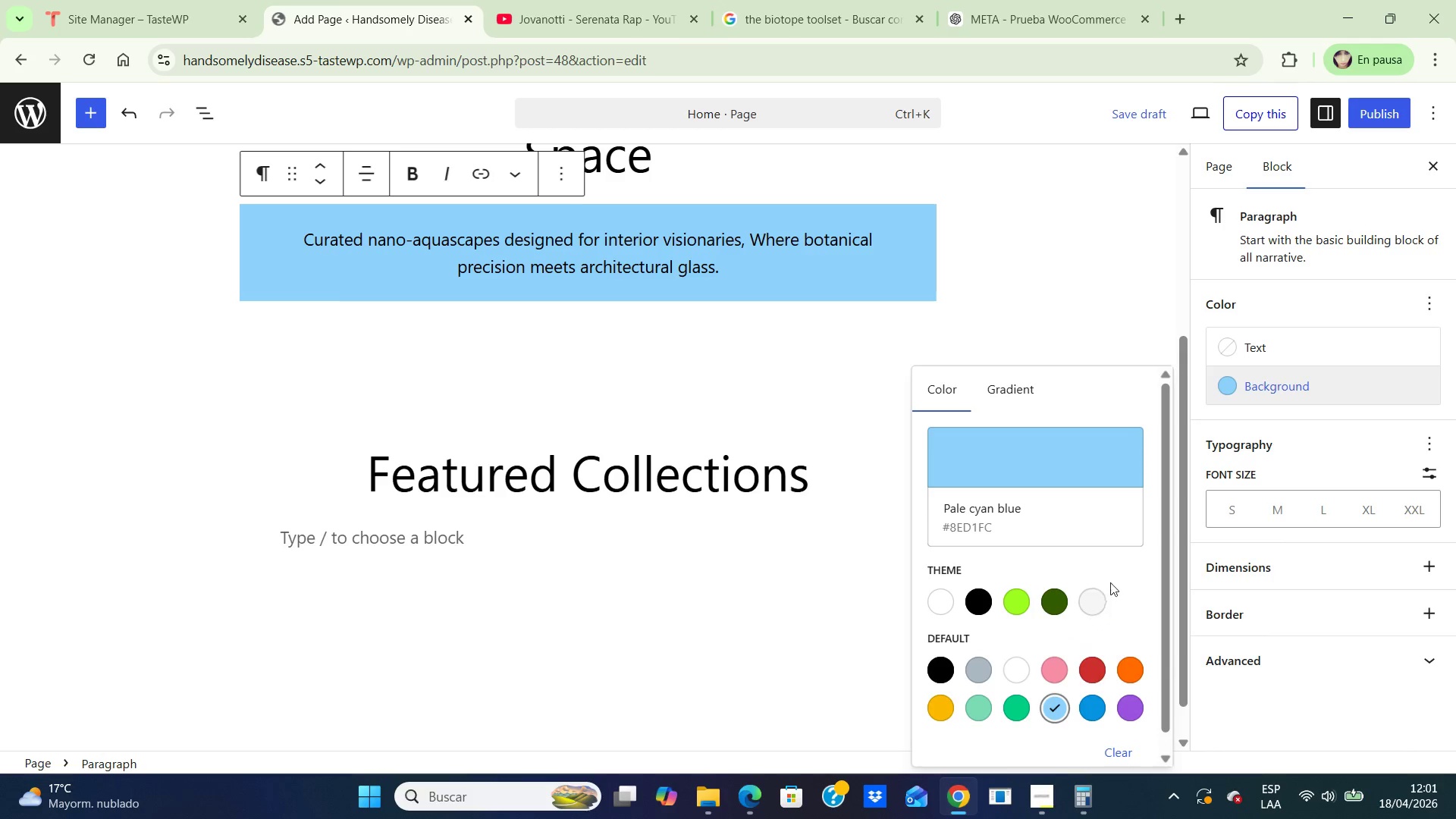 
left_click([1092, 598])
 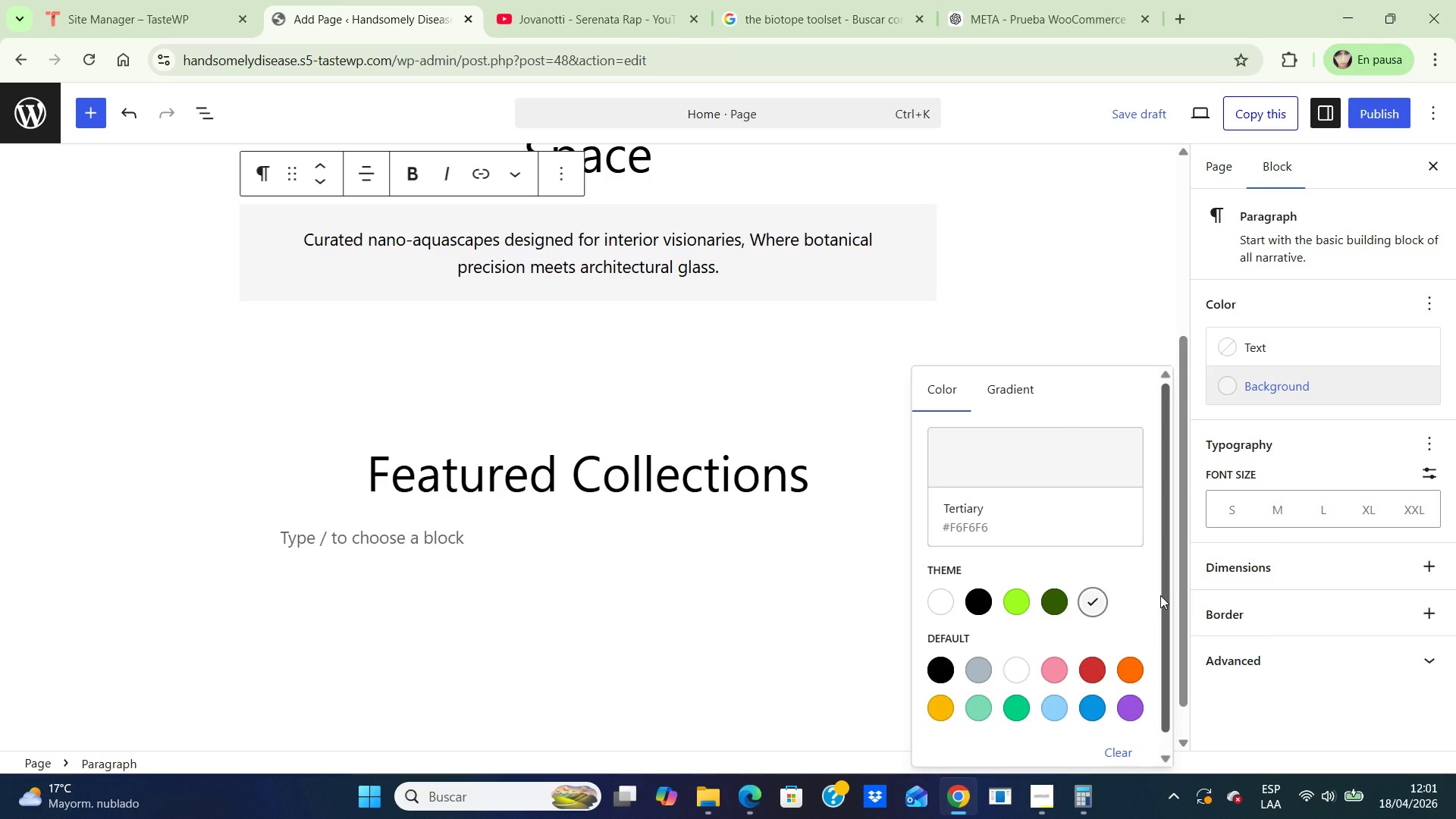 
wait(7.08)
 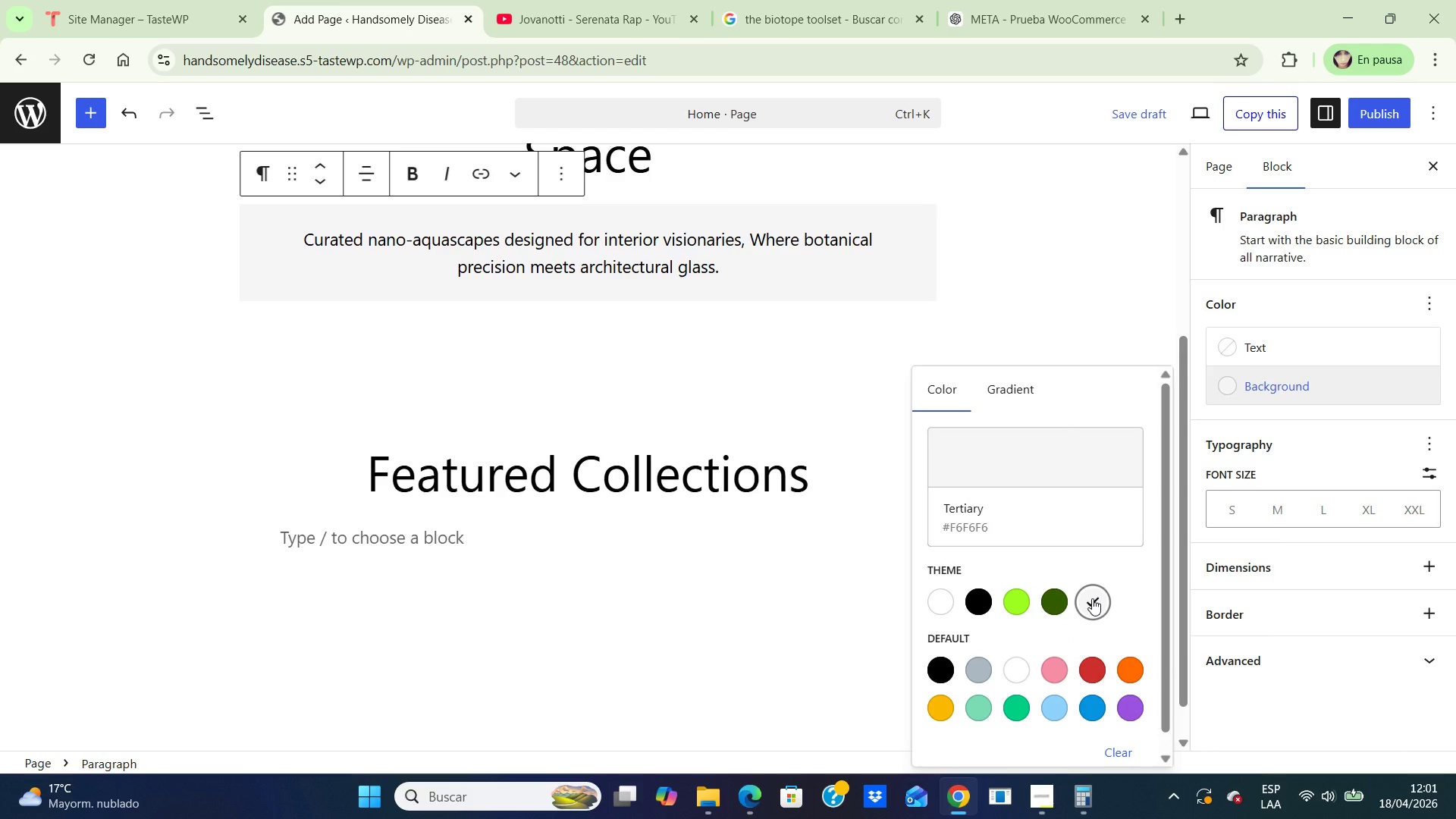 
left_click_drag(start_coordinate=[1163, 601], to_coordinate=[1147, 475])
 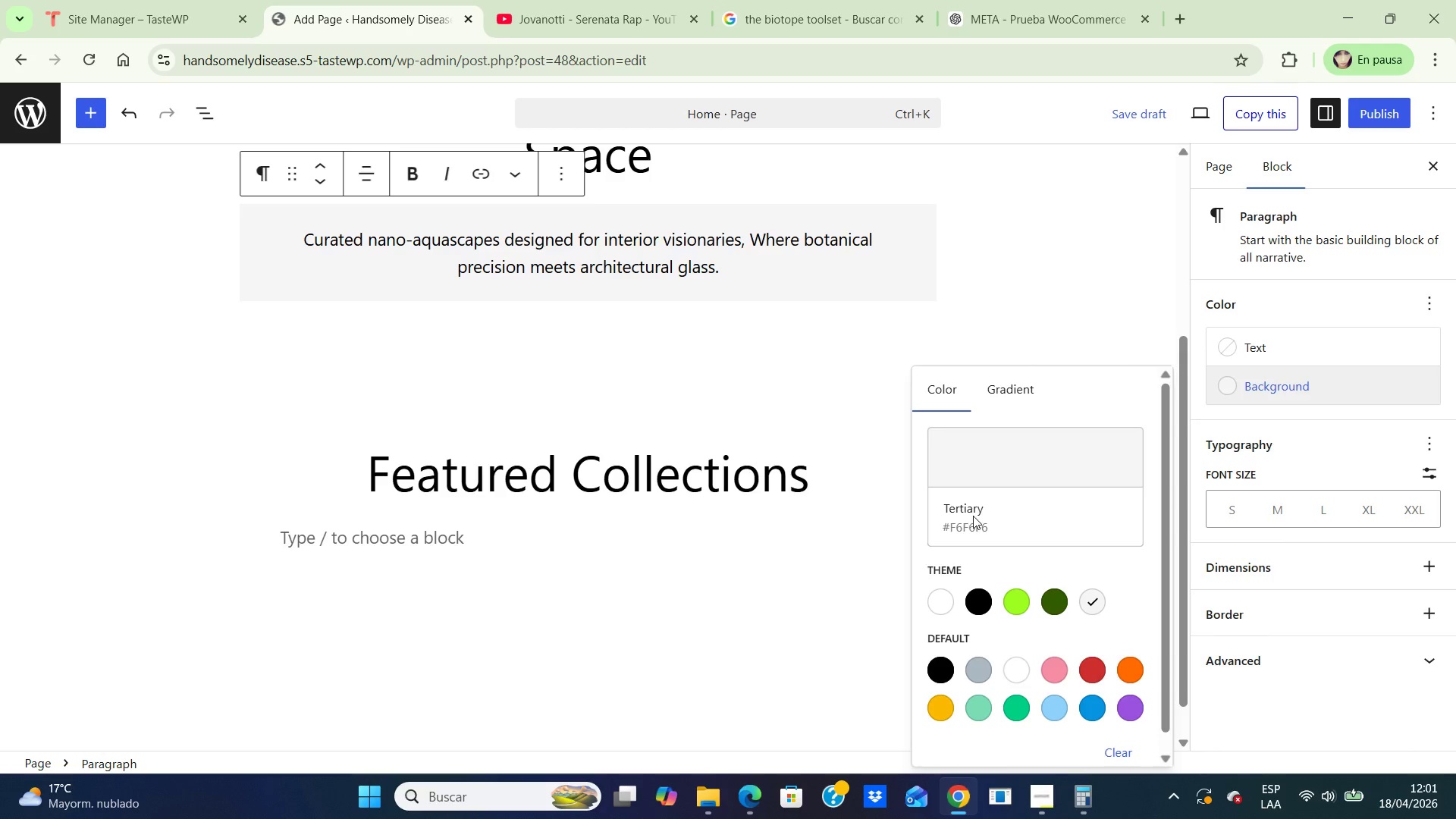 
left_click([973, 516])
 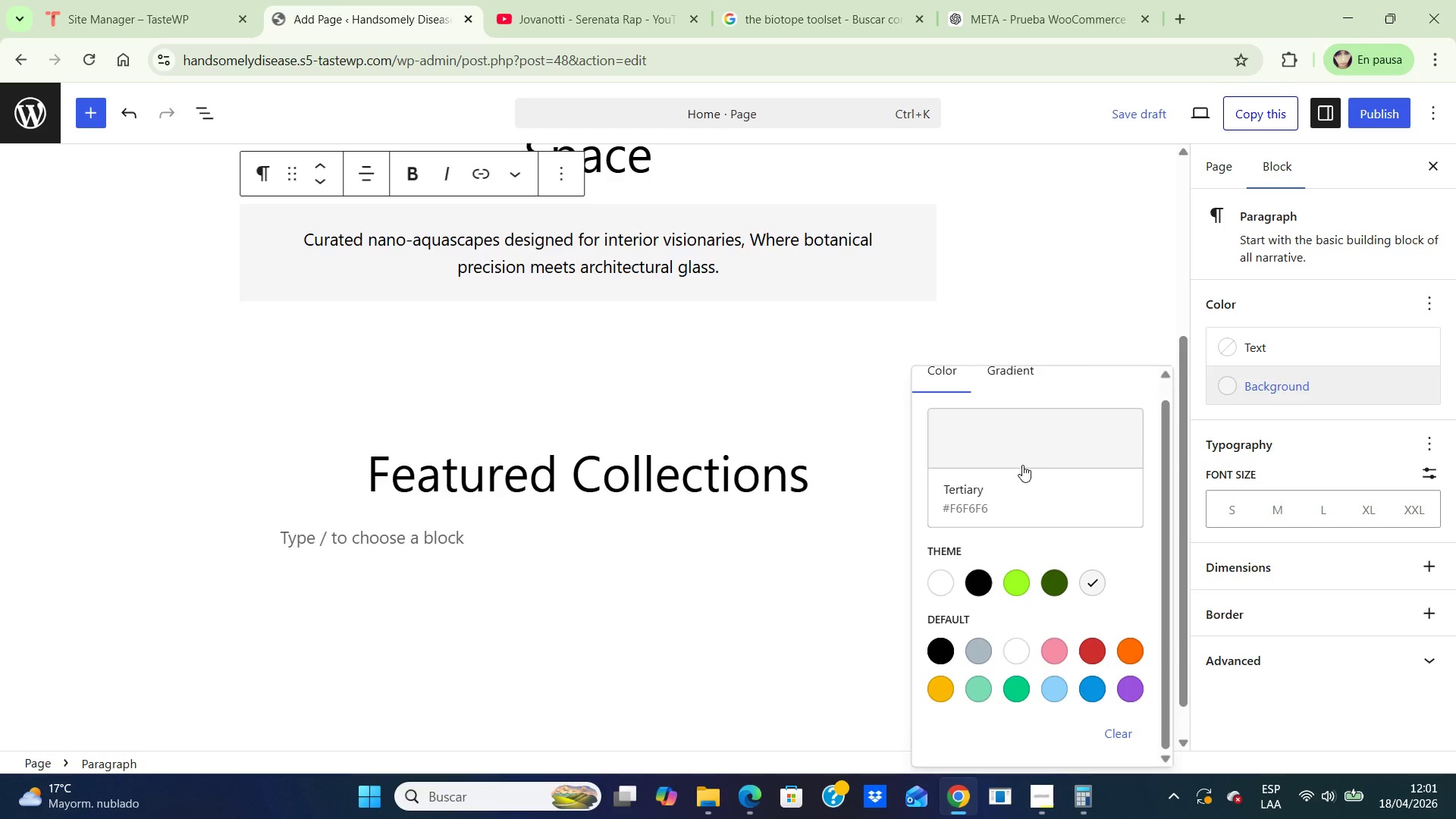 
wait(13.16)
 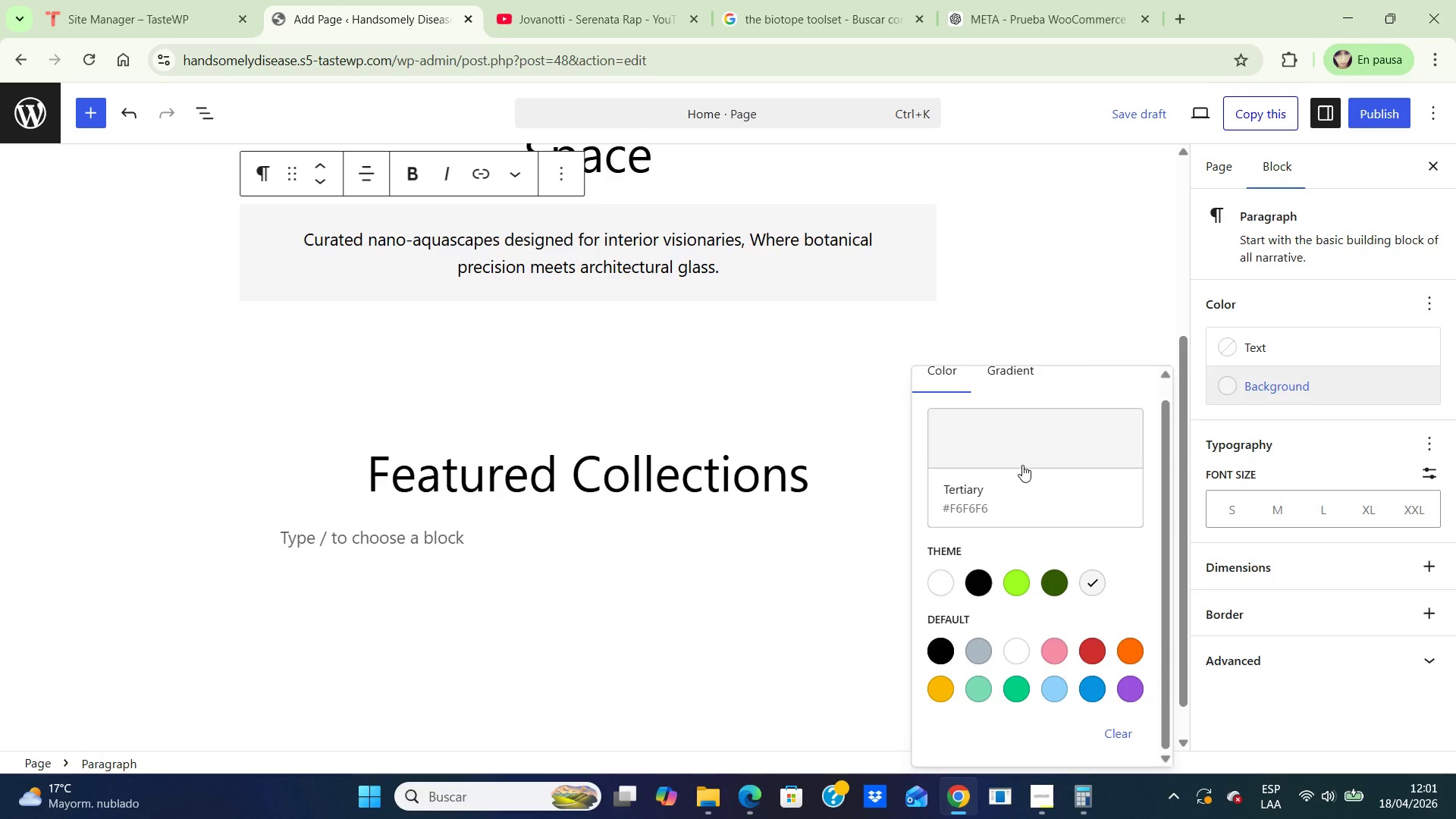 
left_click([1104, 309])
 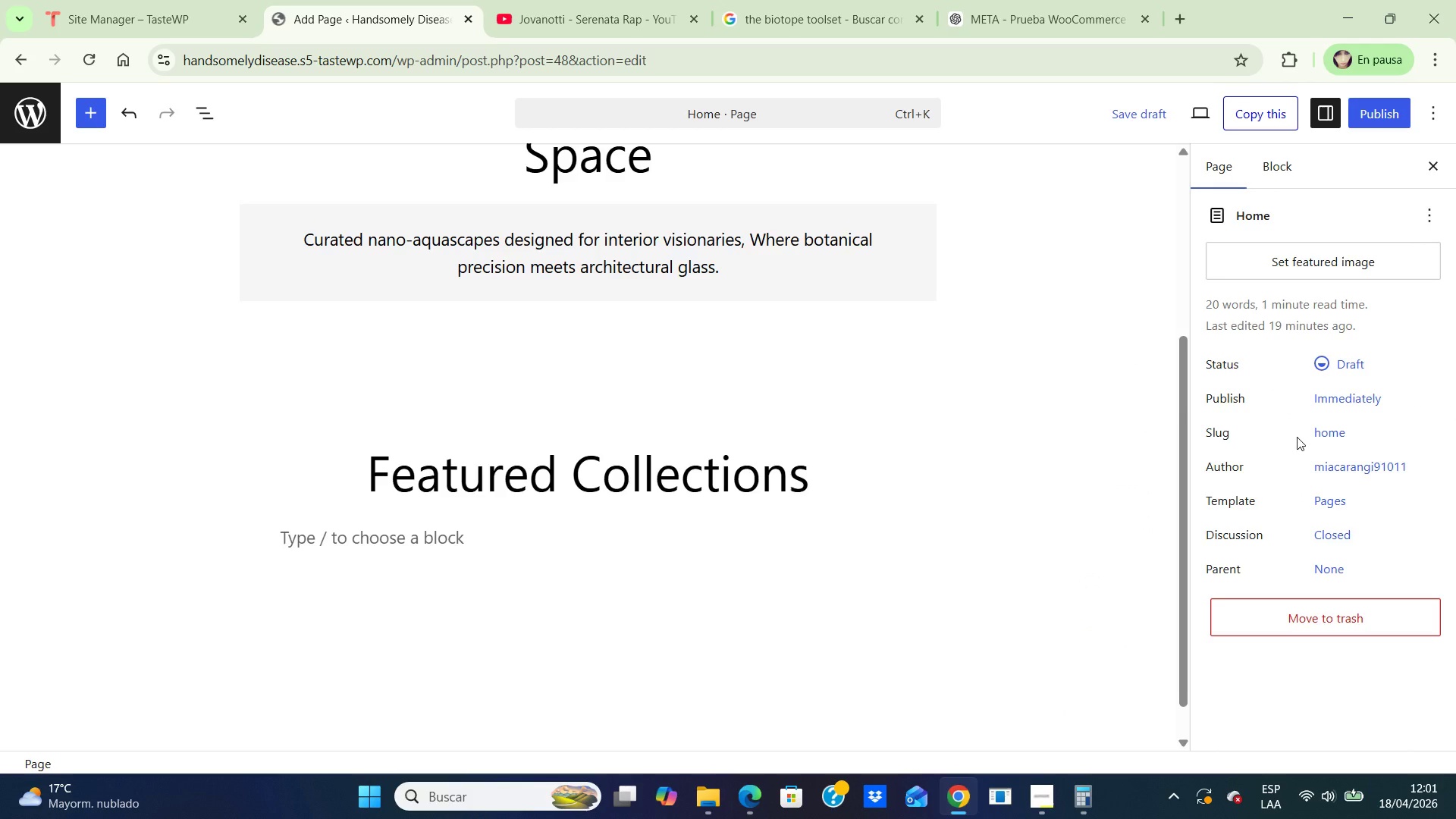 
wait(14.17)
 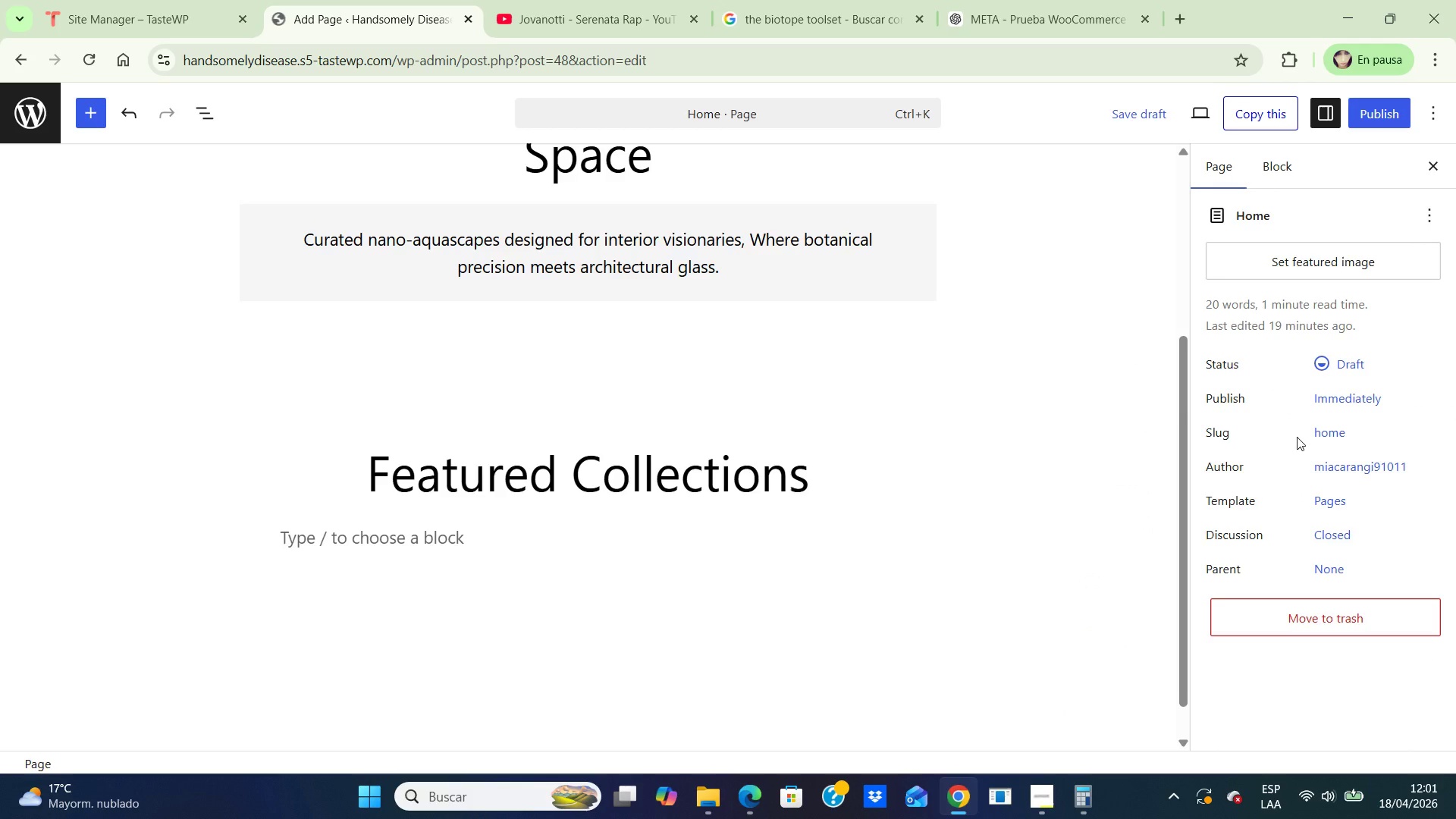 
left_click([455, 545])
 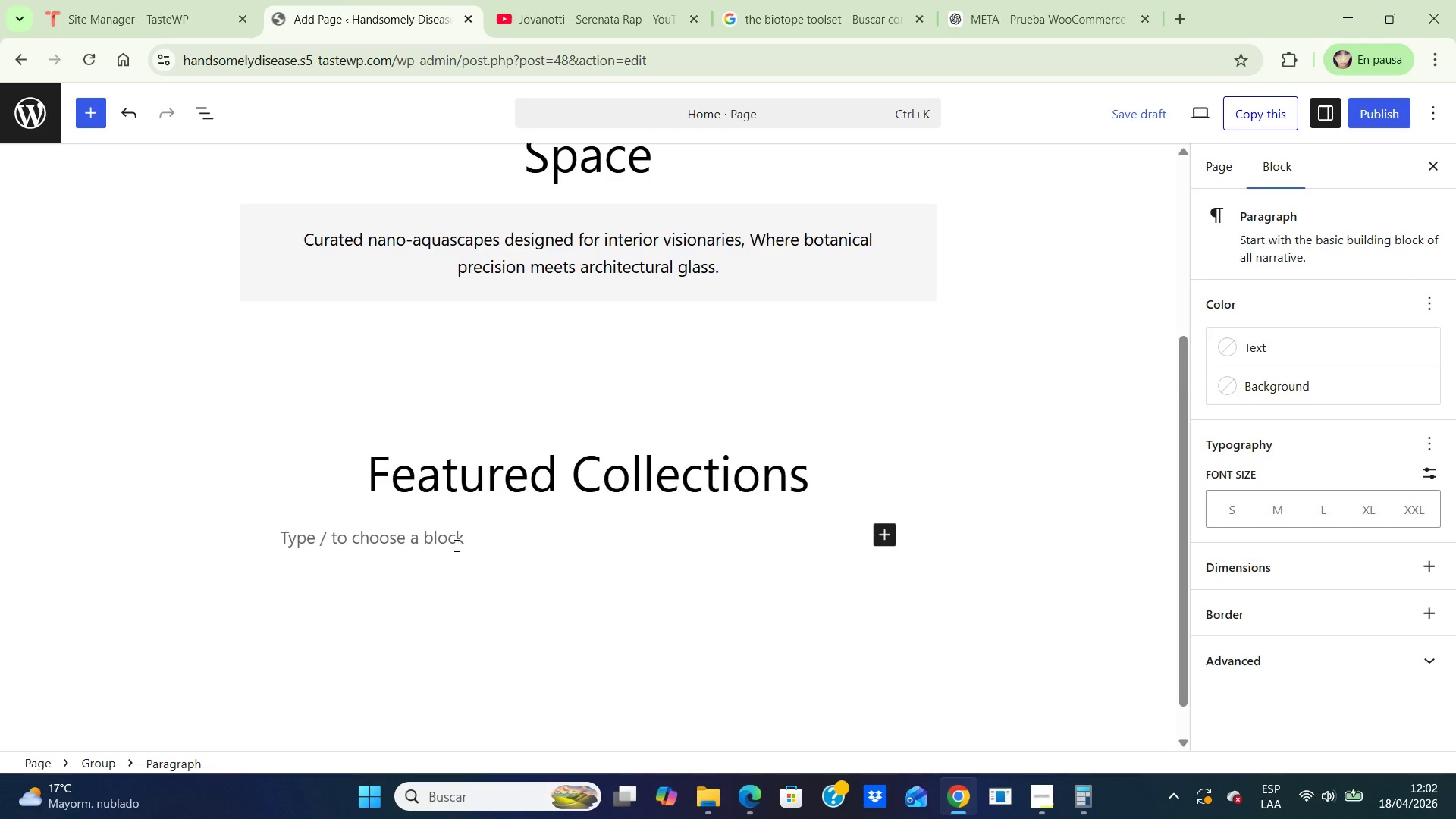 
wait(11.03)
 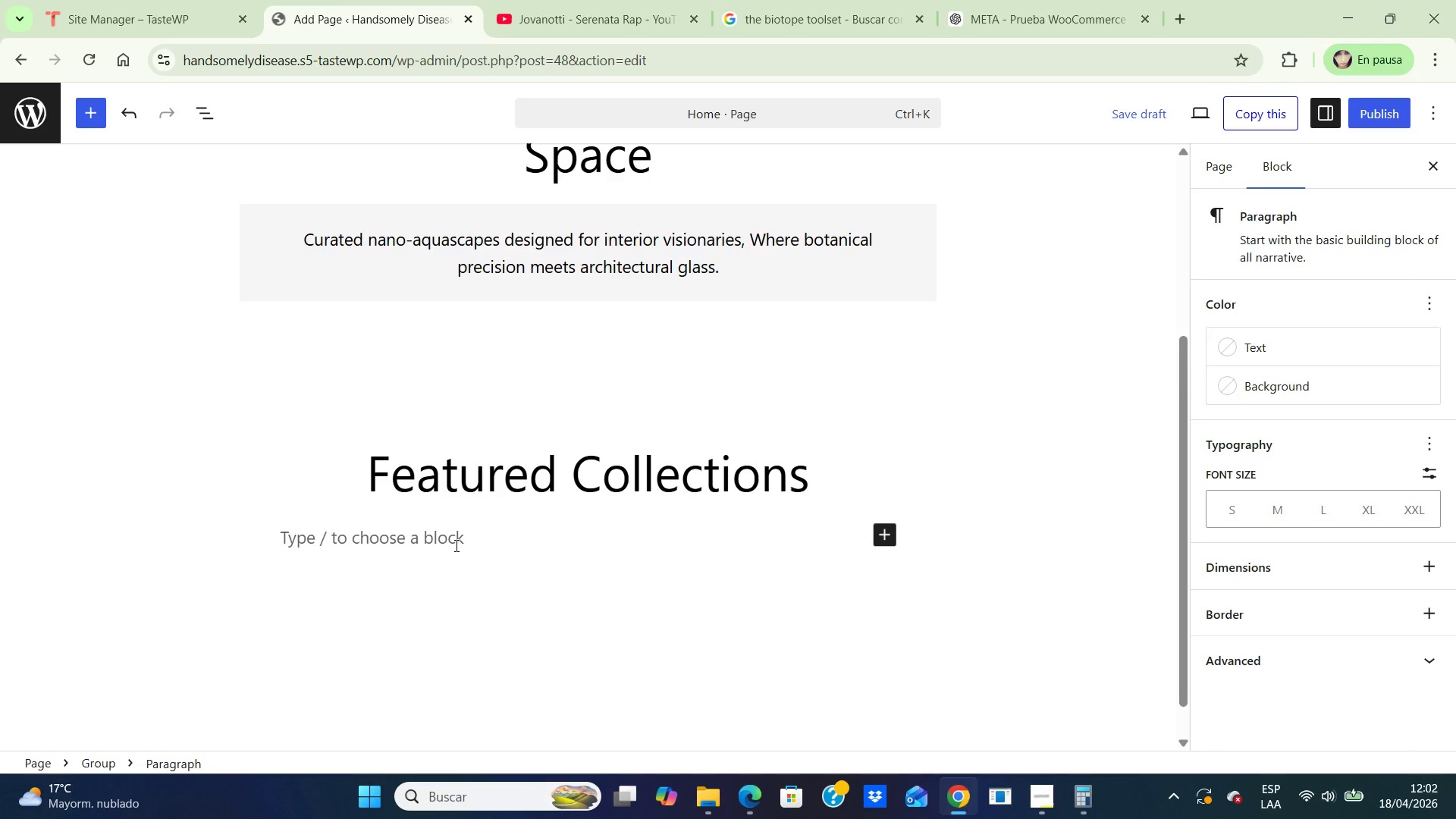 
left_click([882, 536])
 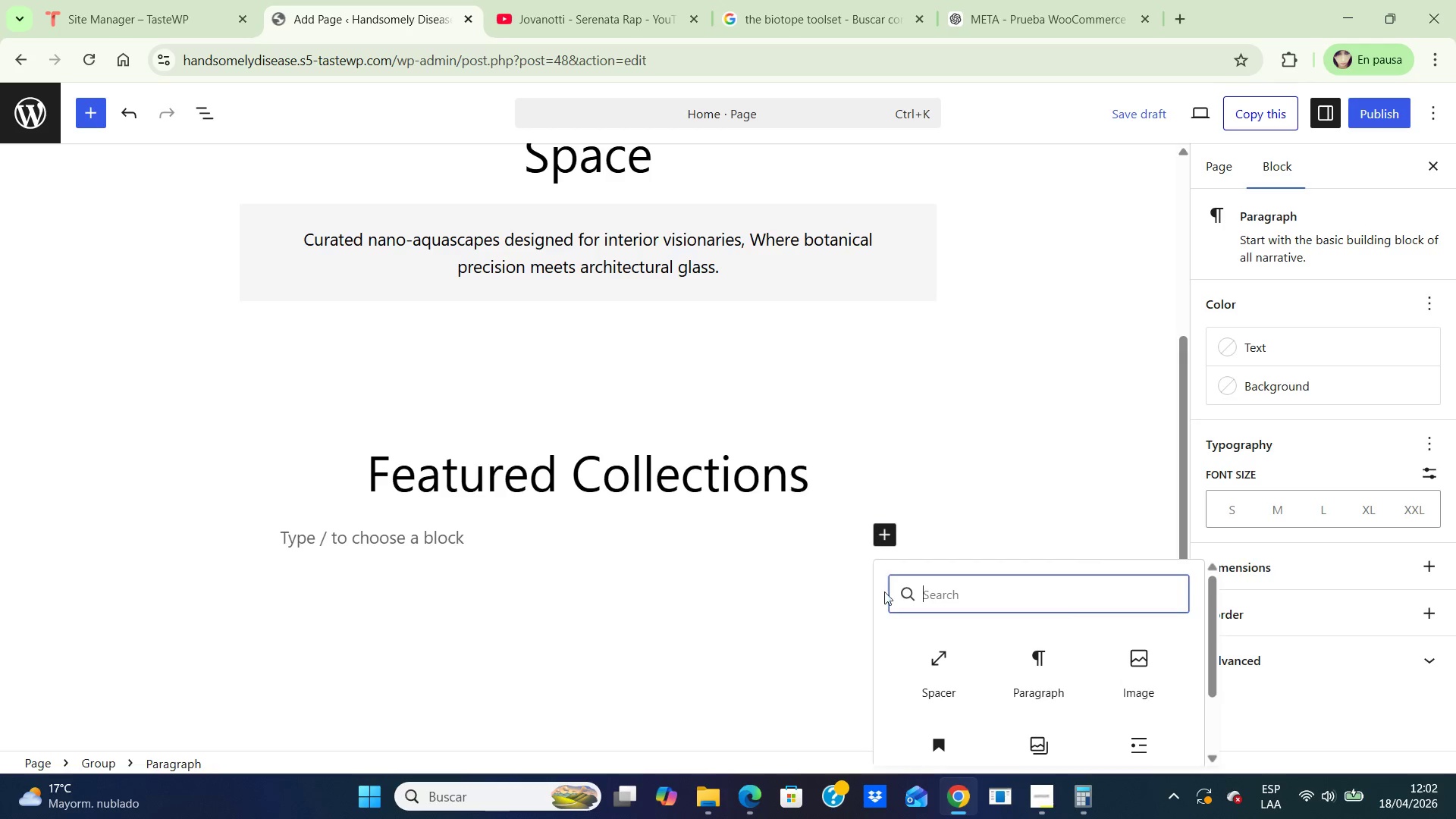 
left_click([1040, 657])
 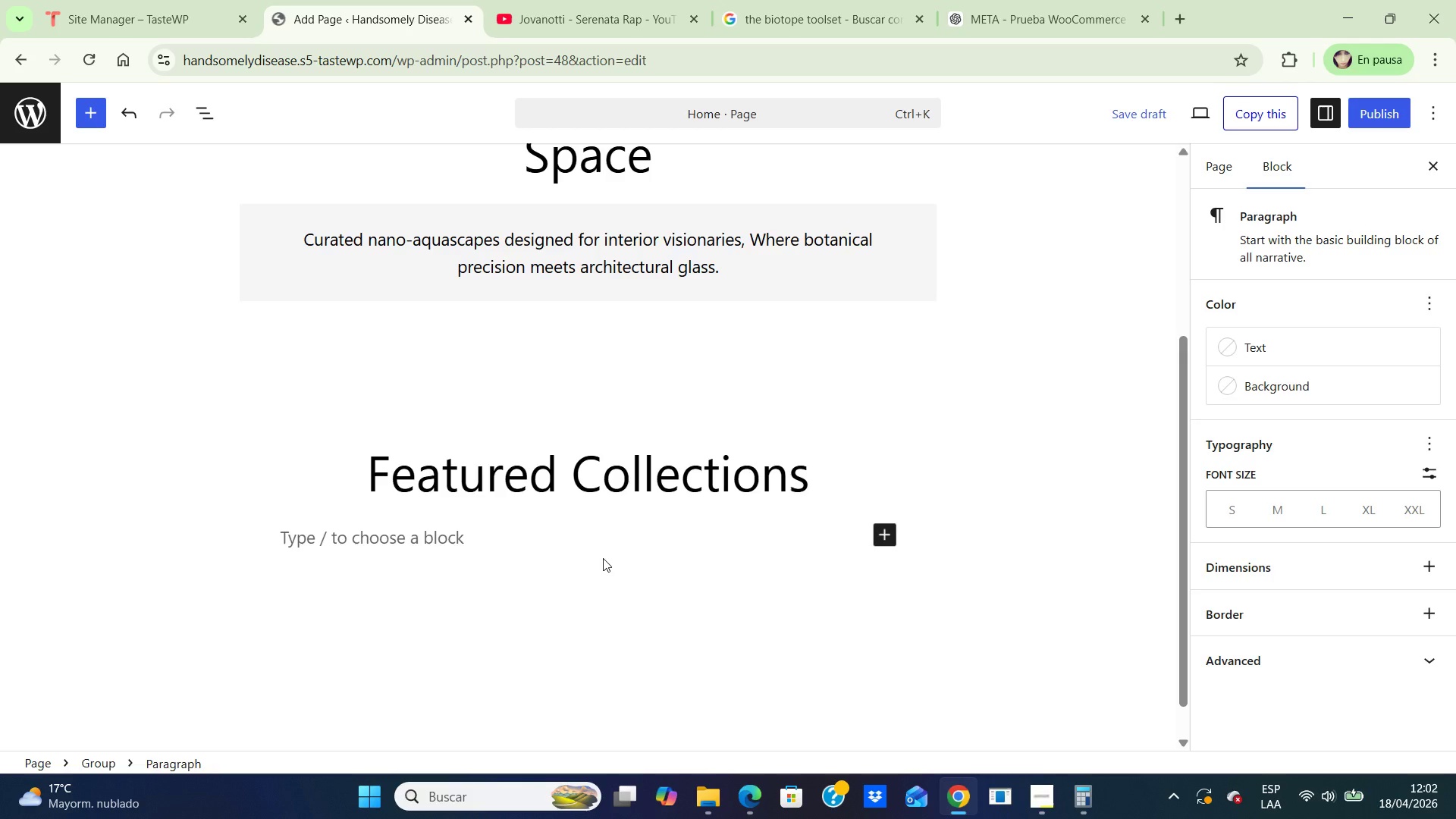 
wait(6.81)
 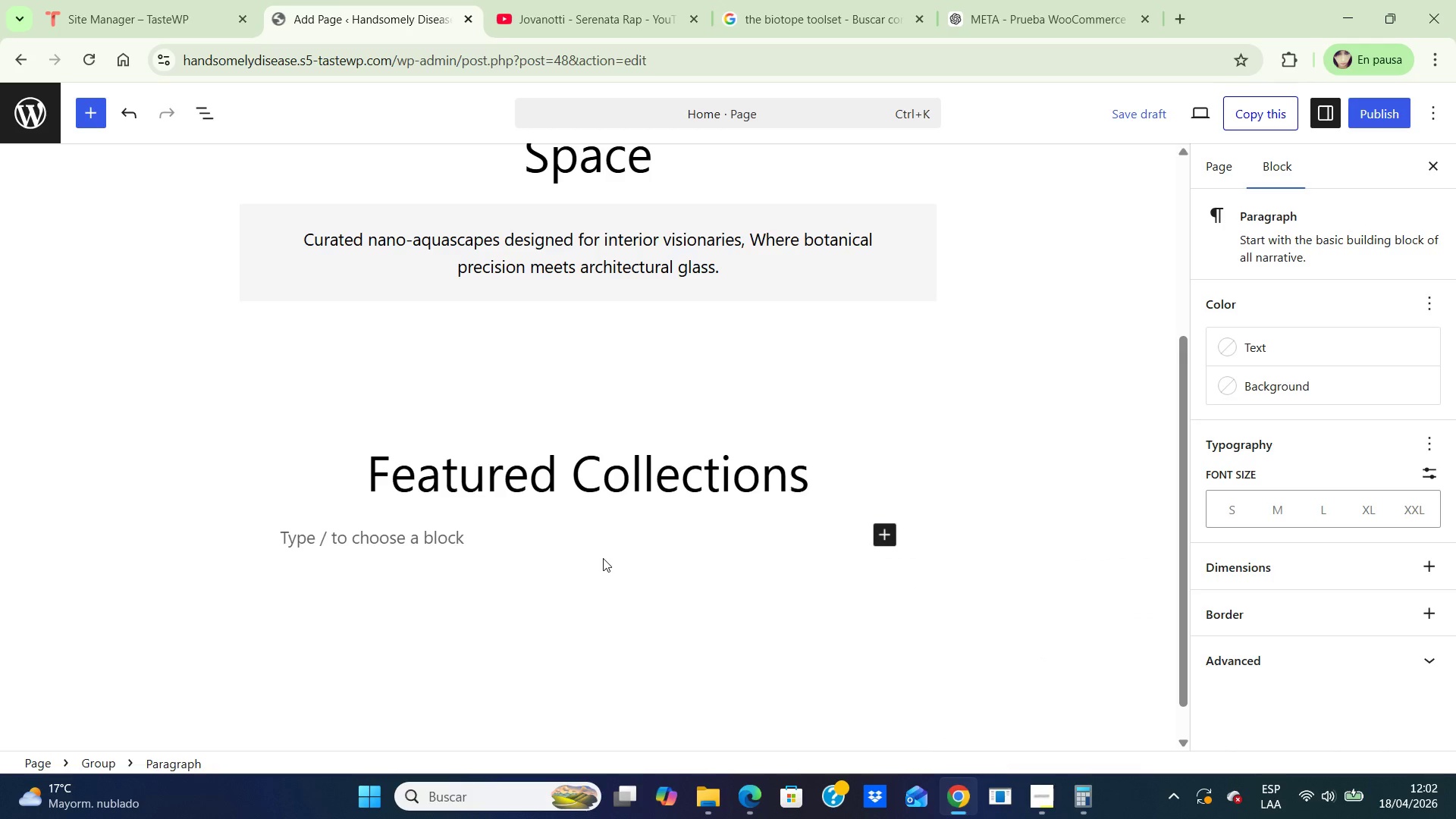 
type(Tanks)
 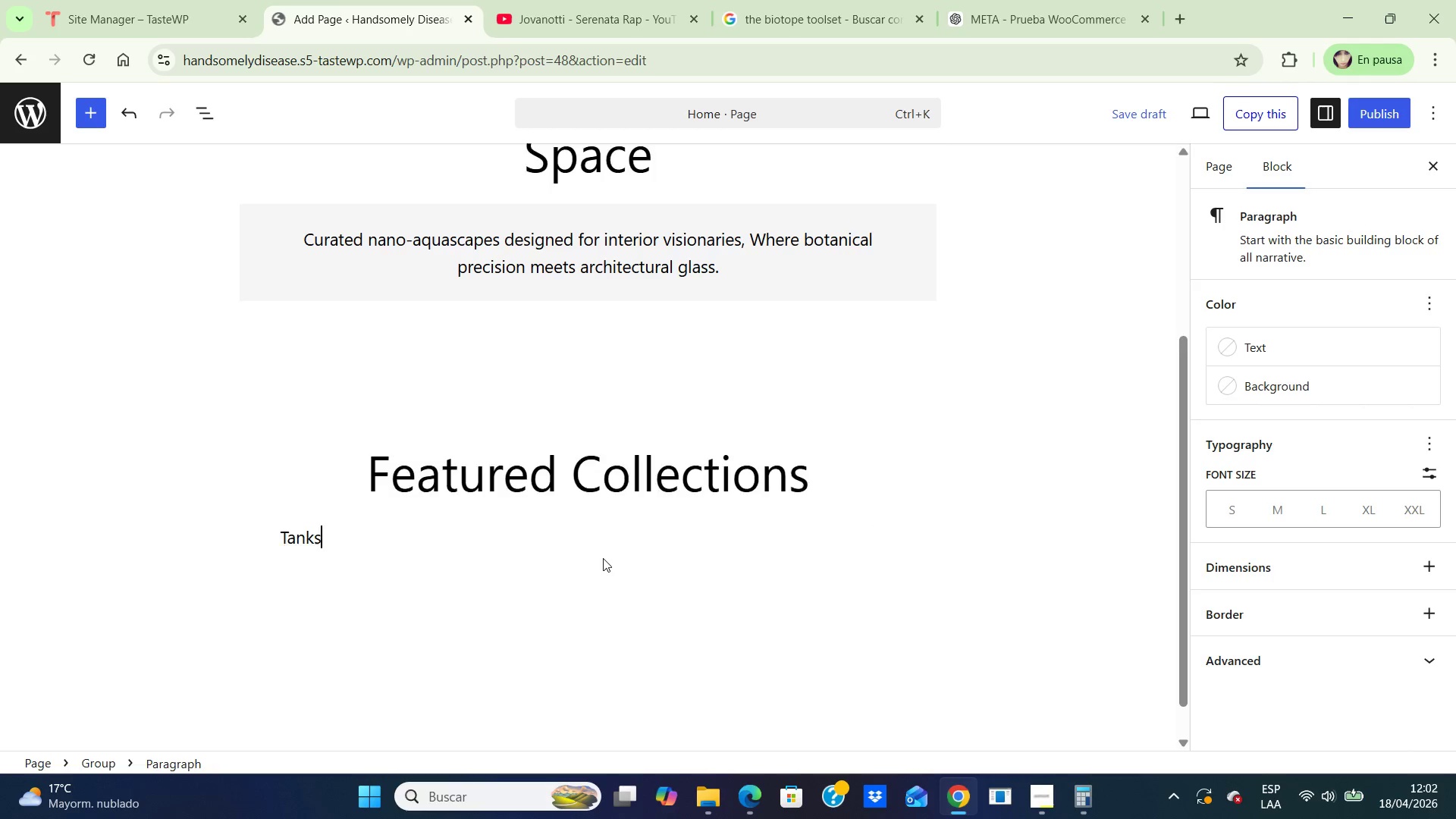 
key(Enter)
 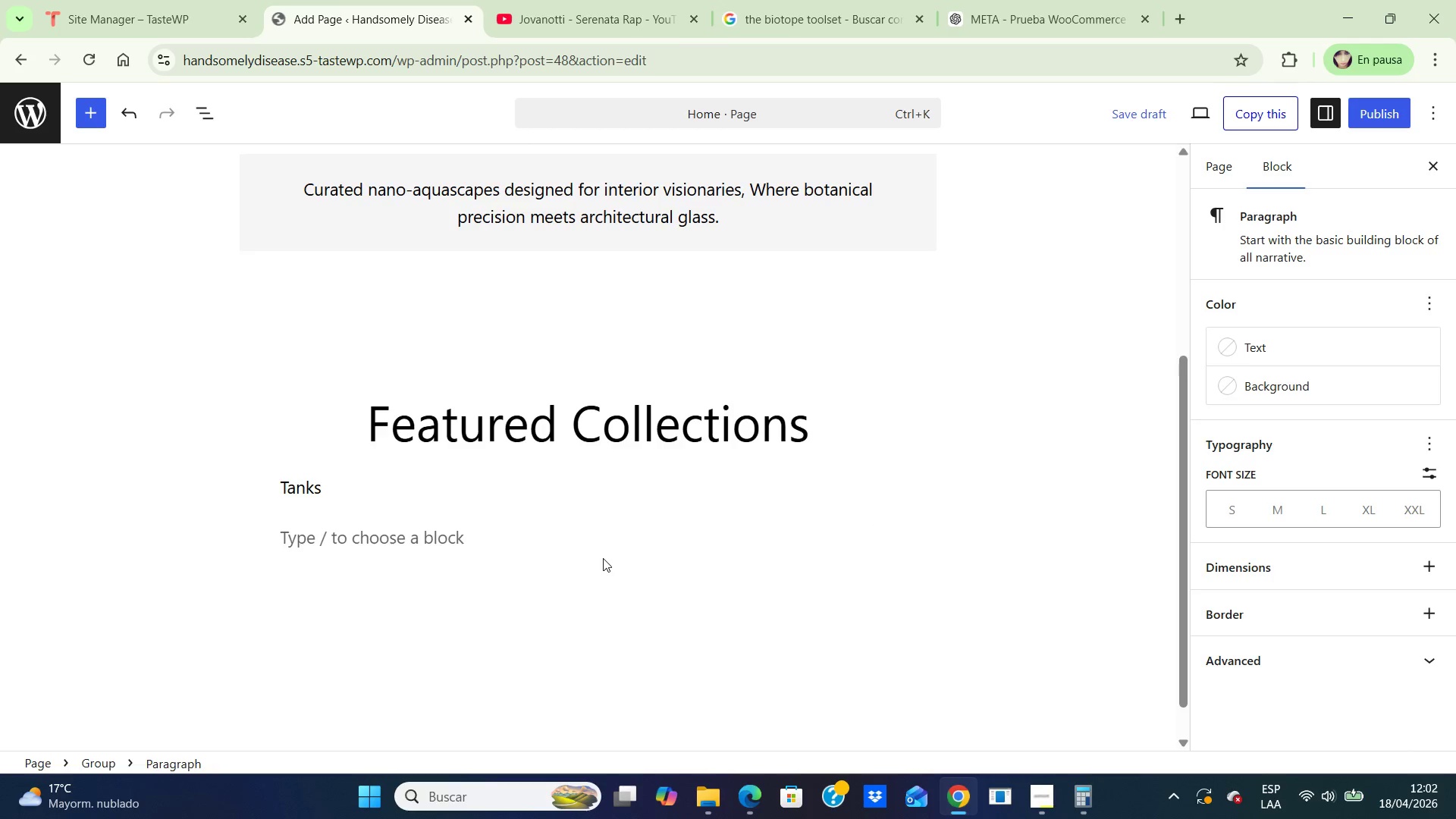 
type(Hardscape)
 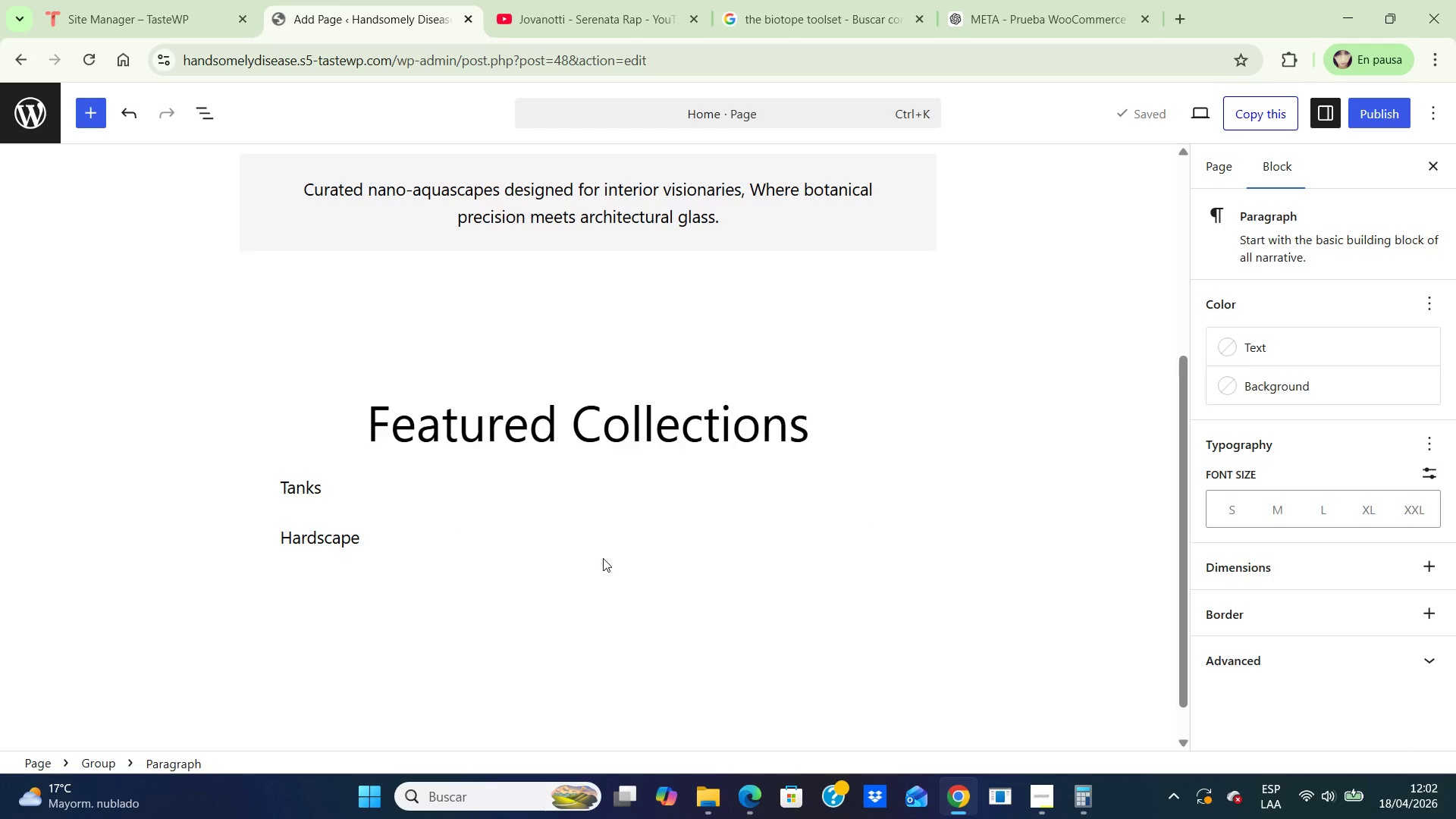 
key(Enter)
 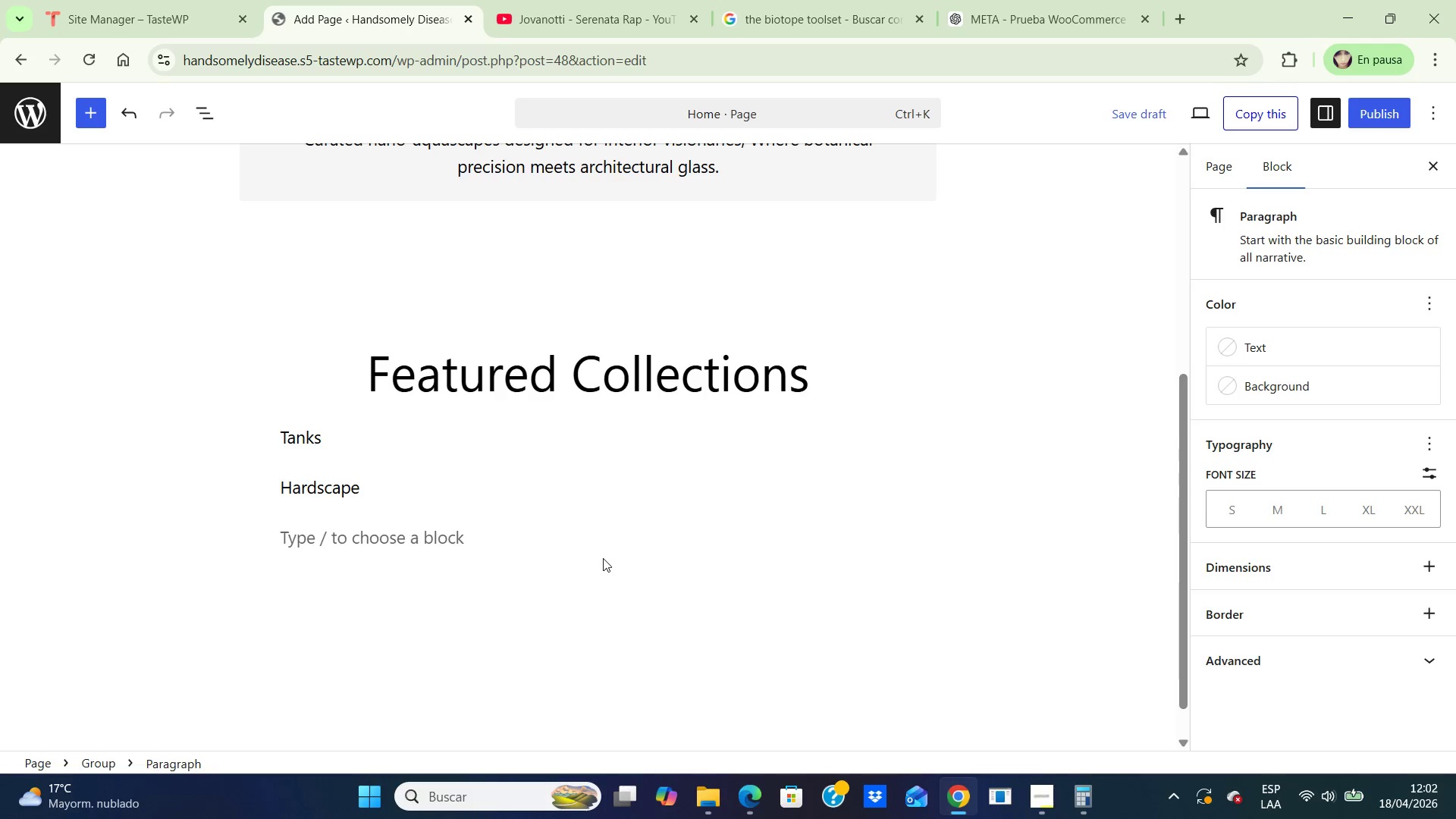 
type(Substrate)
 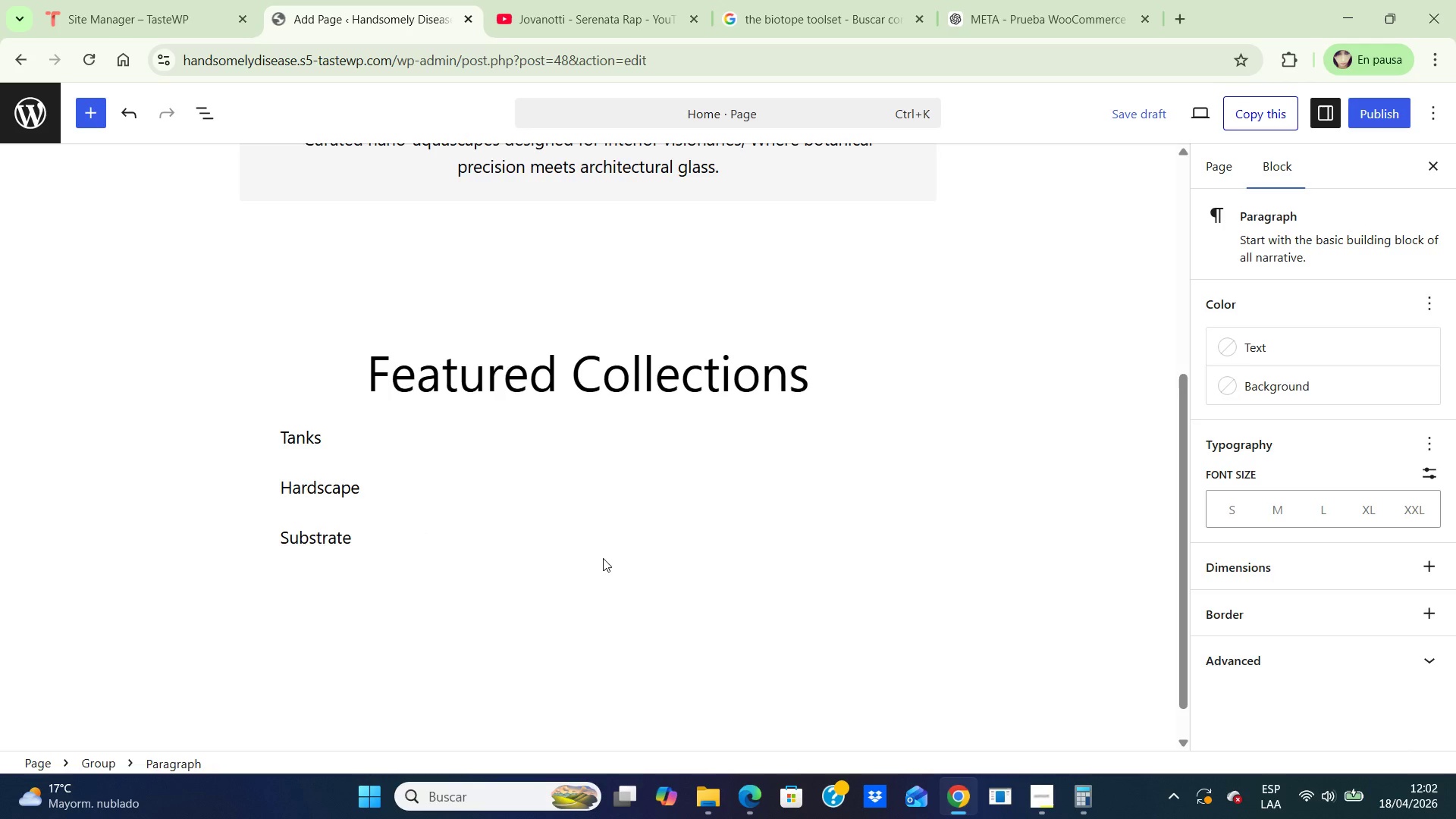 
key(Enter)
 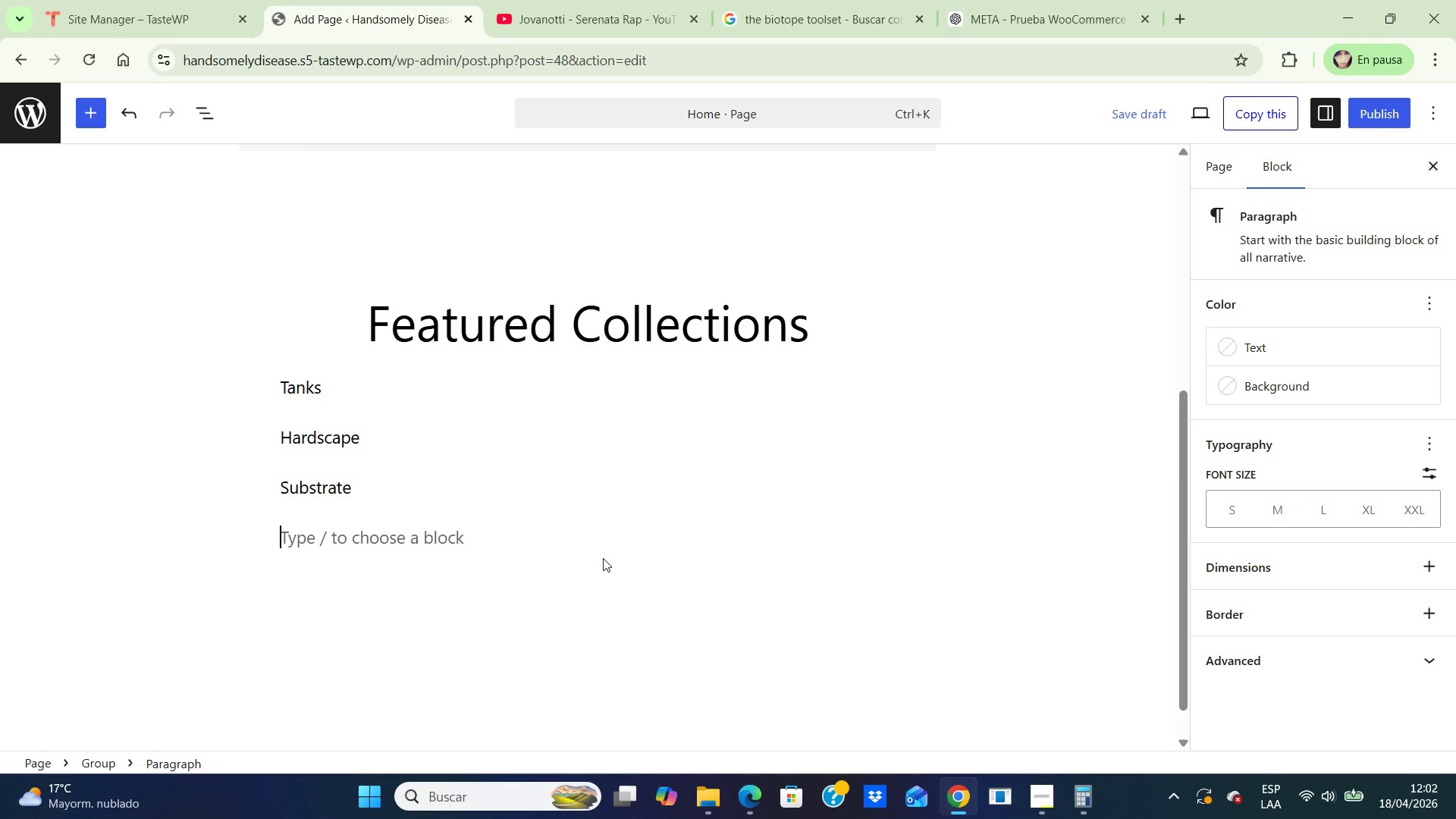 
type(Pk)
key(Backspace)
type(lants)
 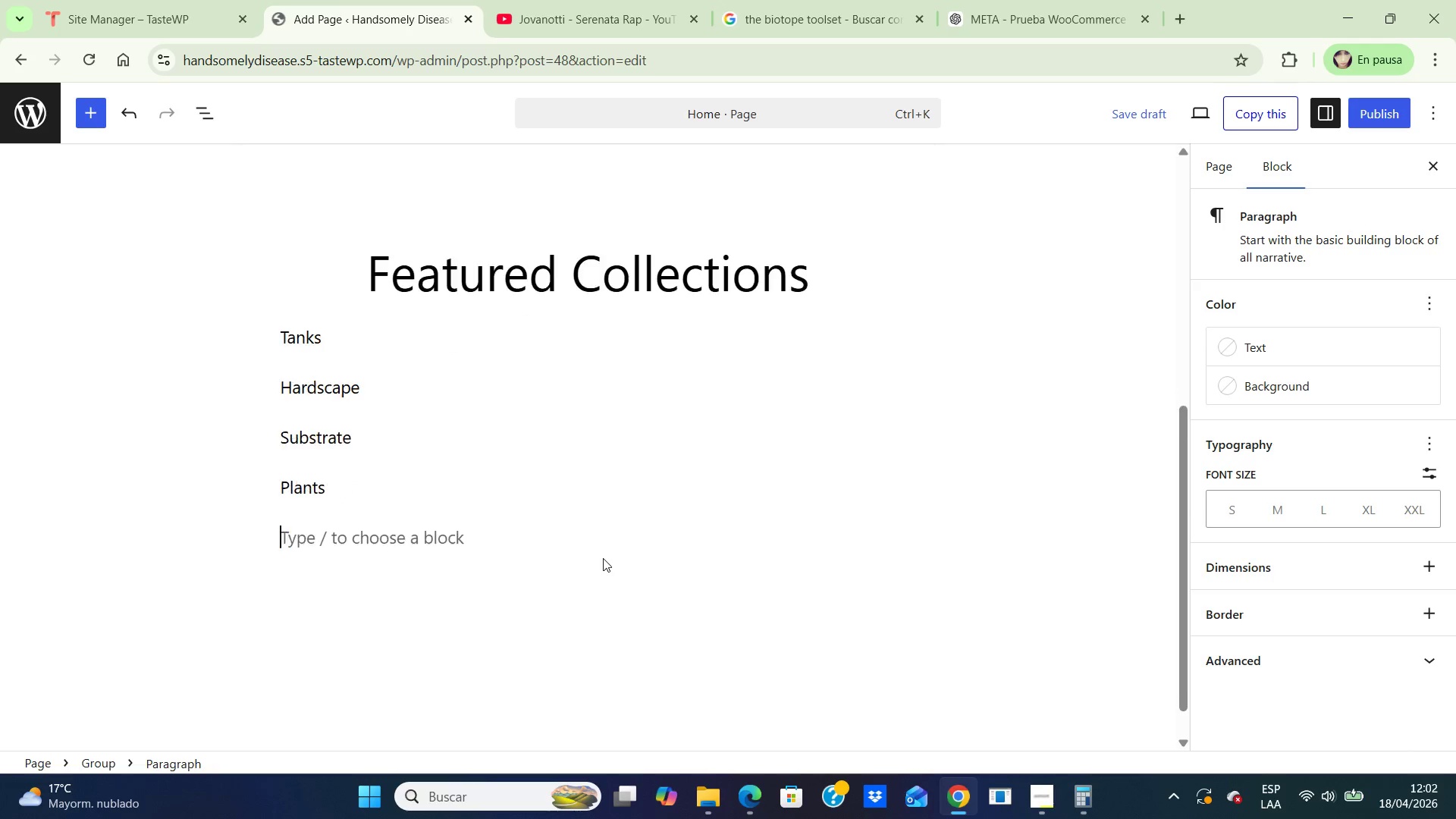 
key(Enter)
 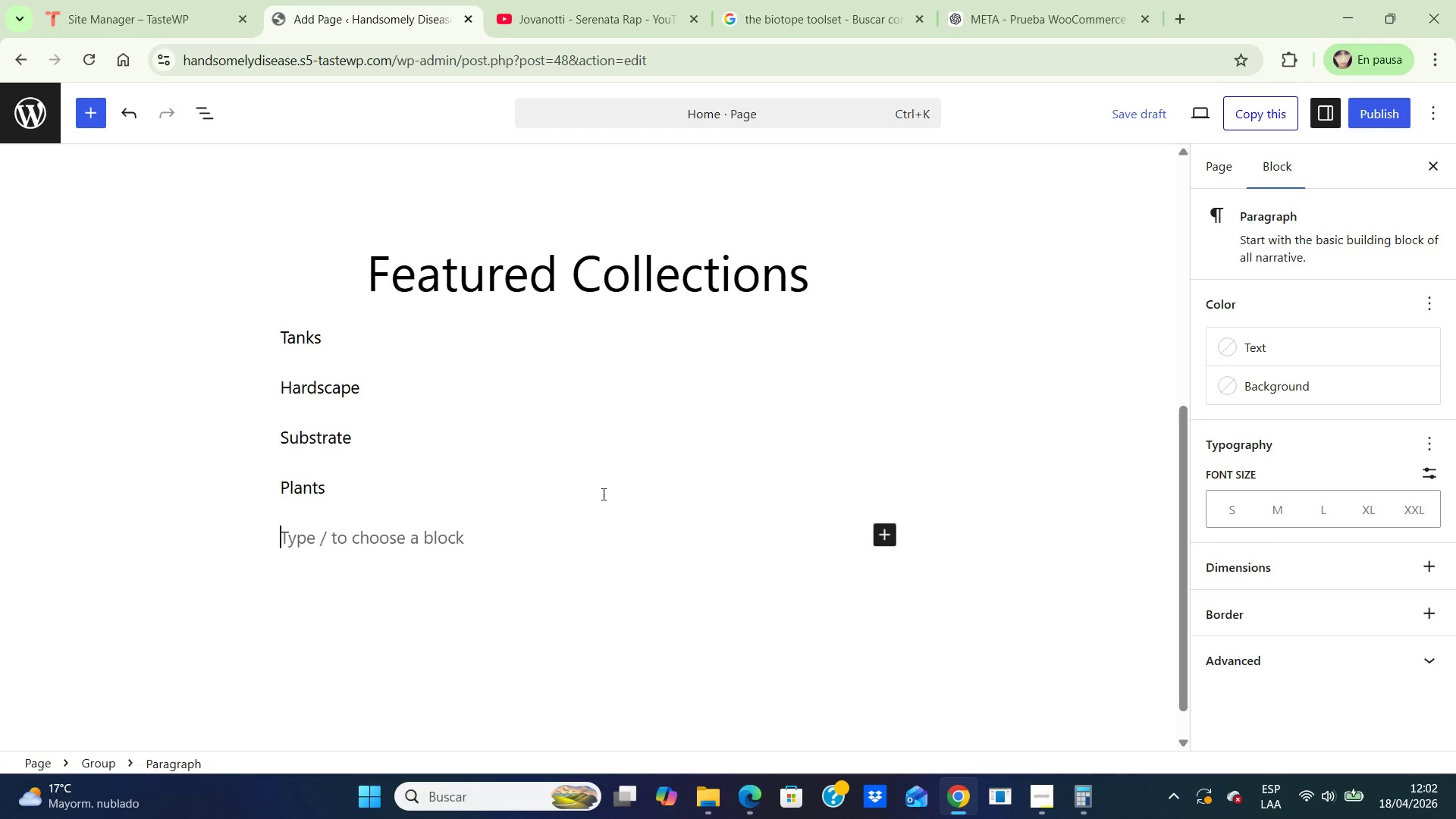 
wait(6.06)
 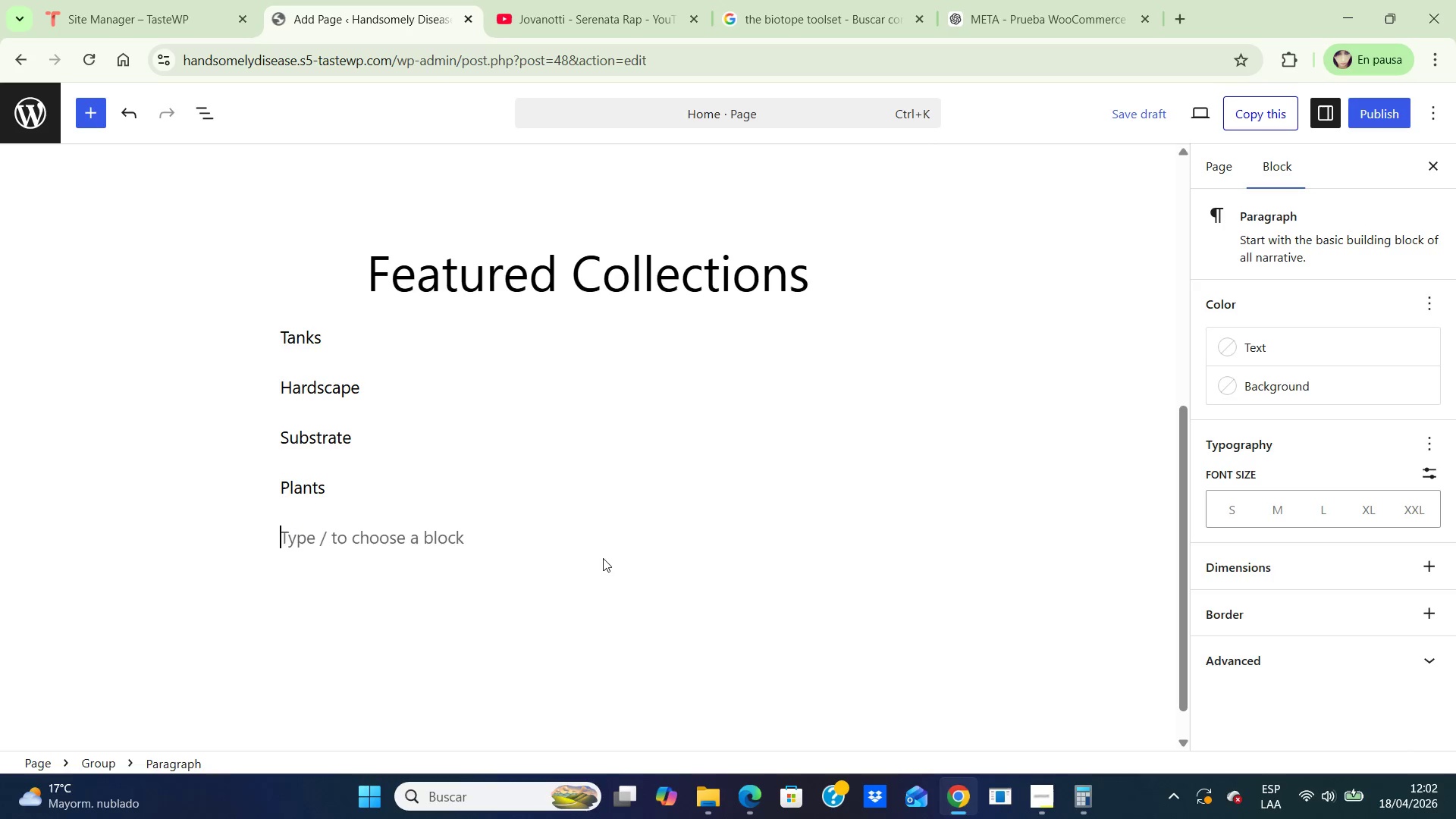 
left_click([293, 334])
 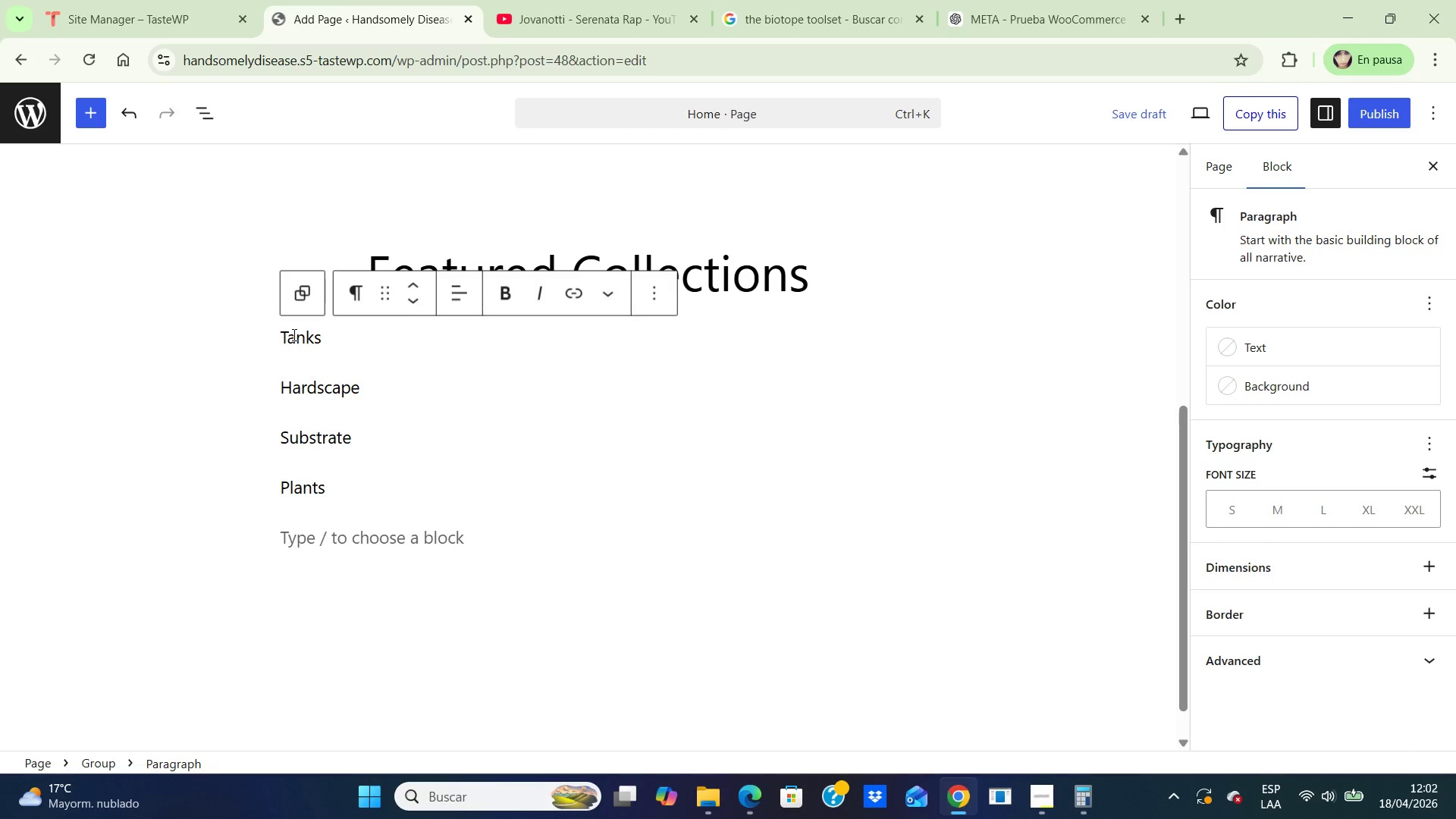 
left_click_drag(start_coordinate=[293, 334], to_coordinate=[339, 331])
 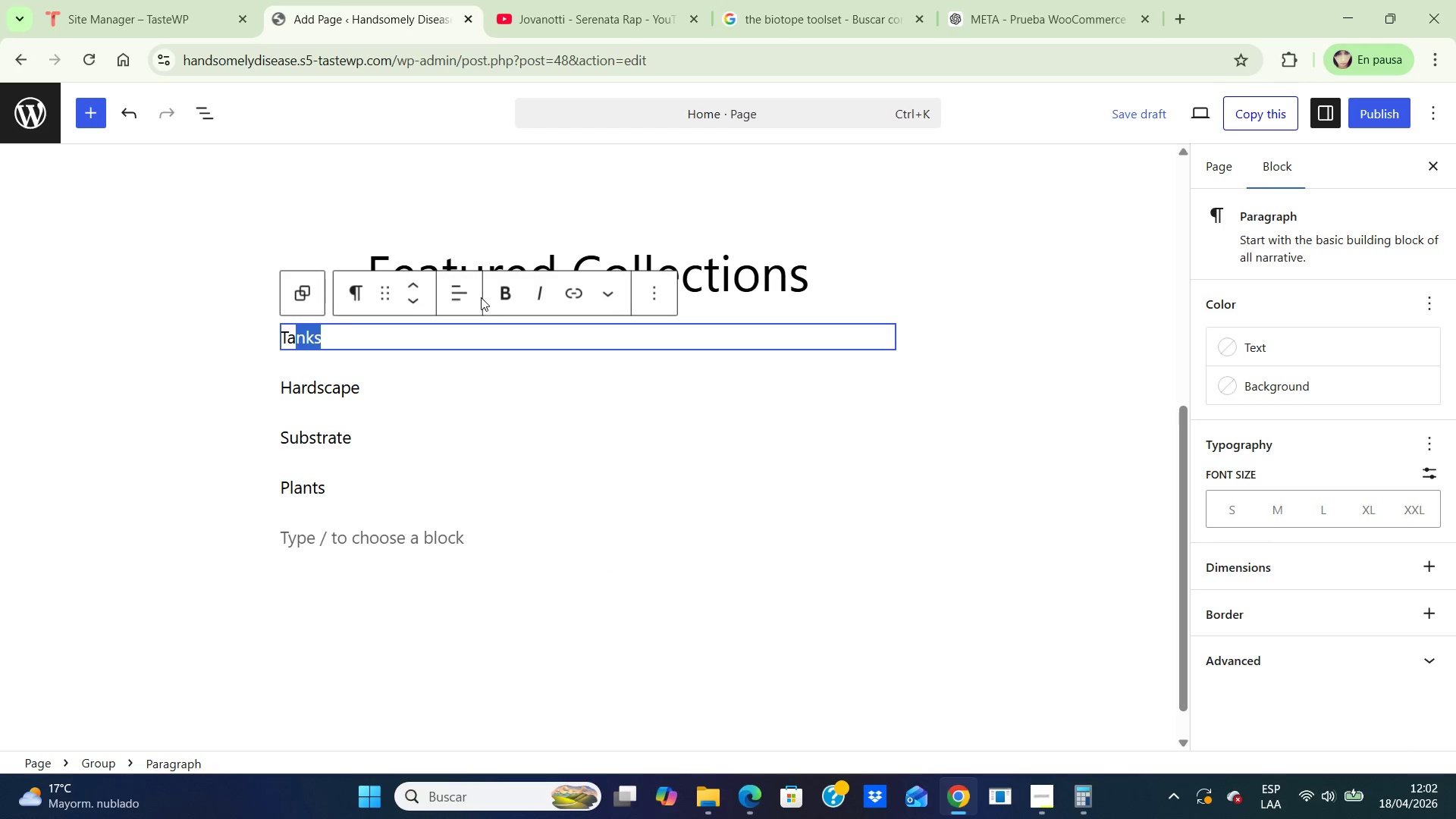 
left_click([457, 291])
 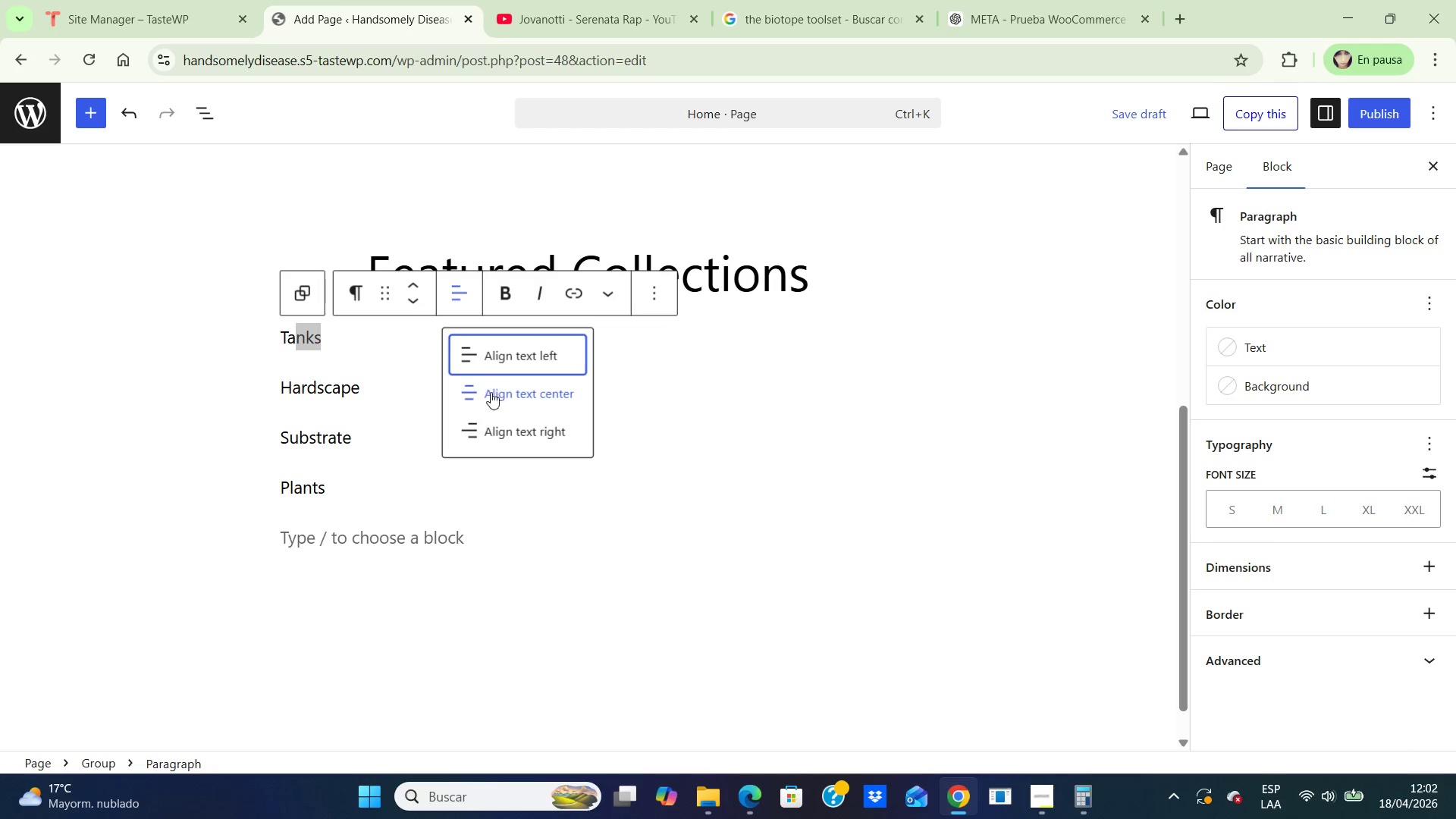 
left_click([488, 394])
 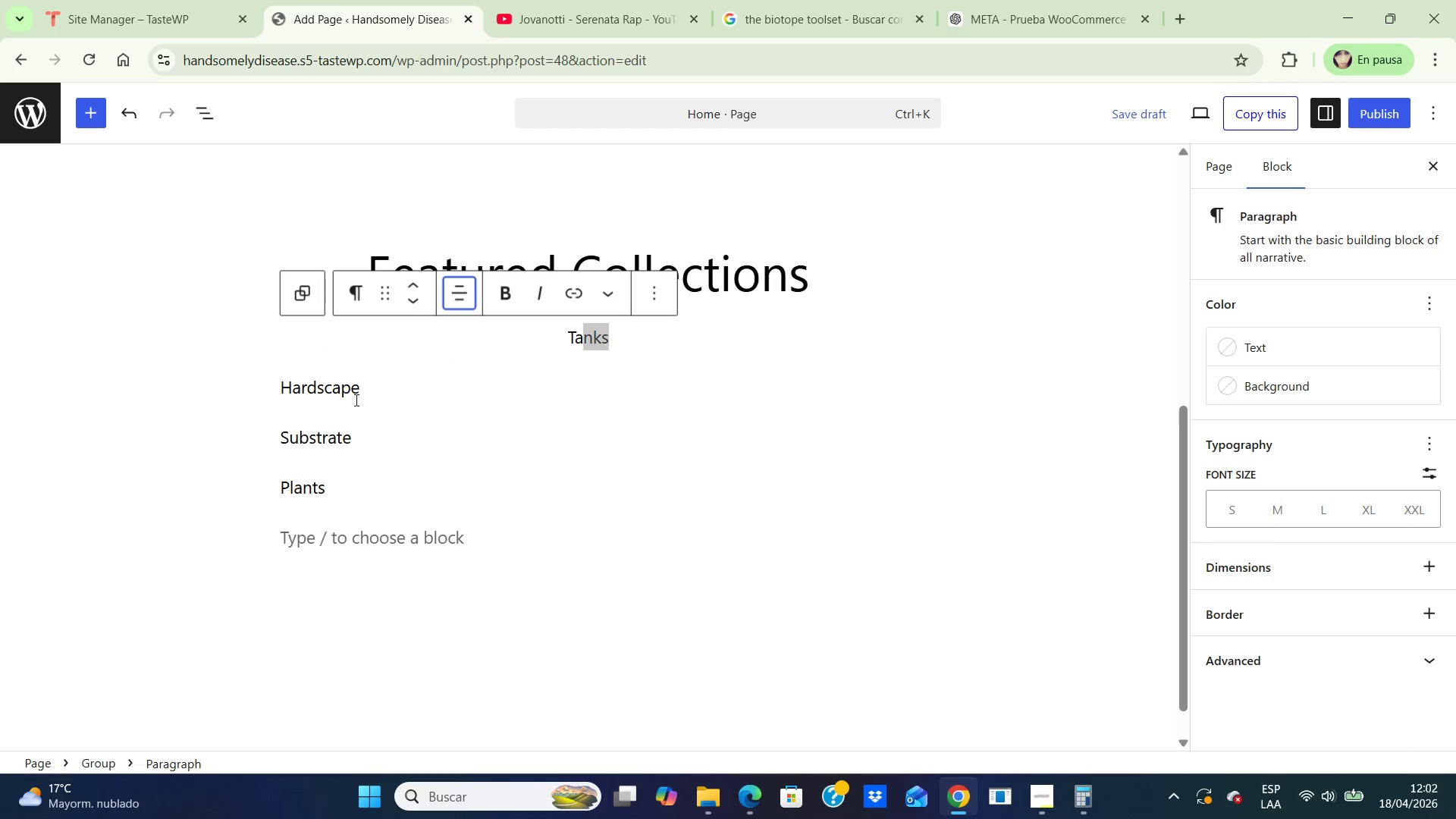 
left_click([356, 400])
 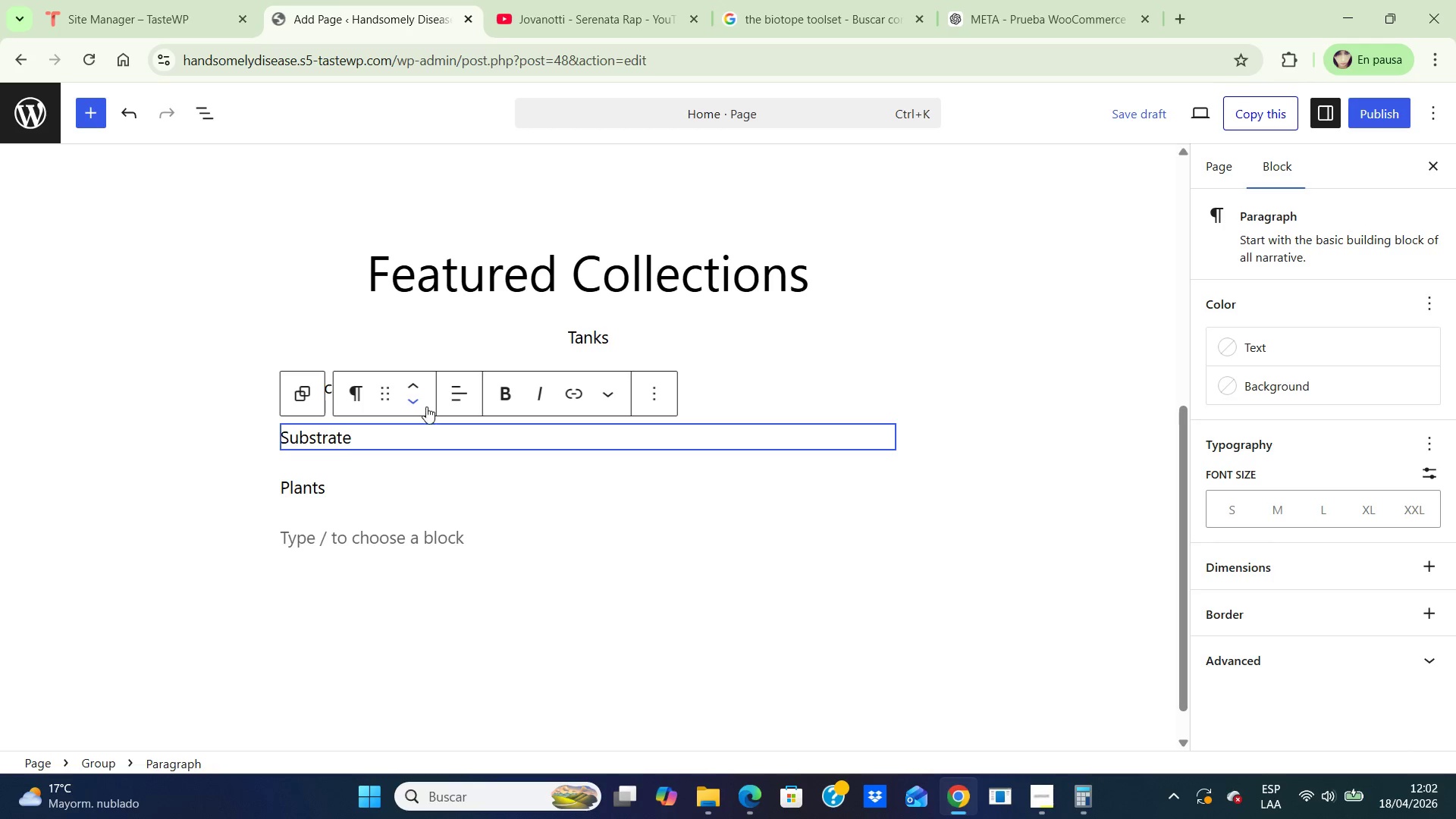 
left_click([457, 395])
 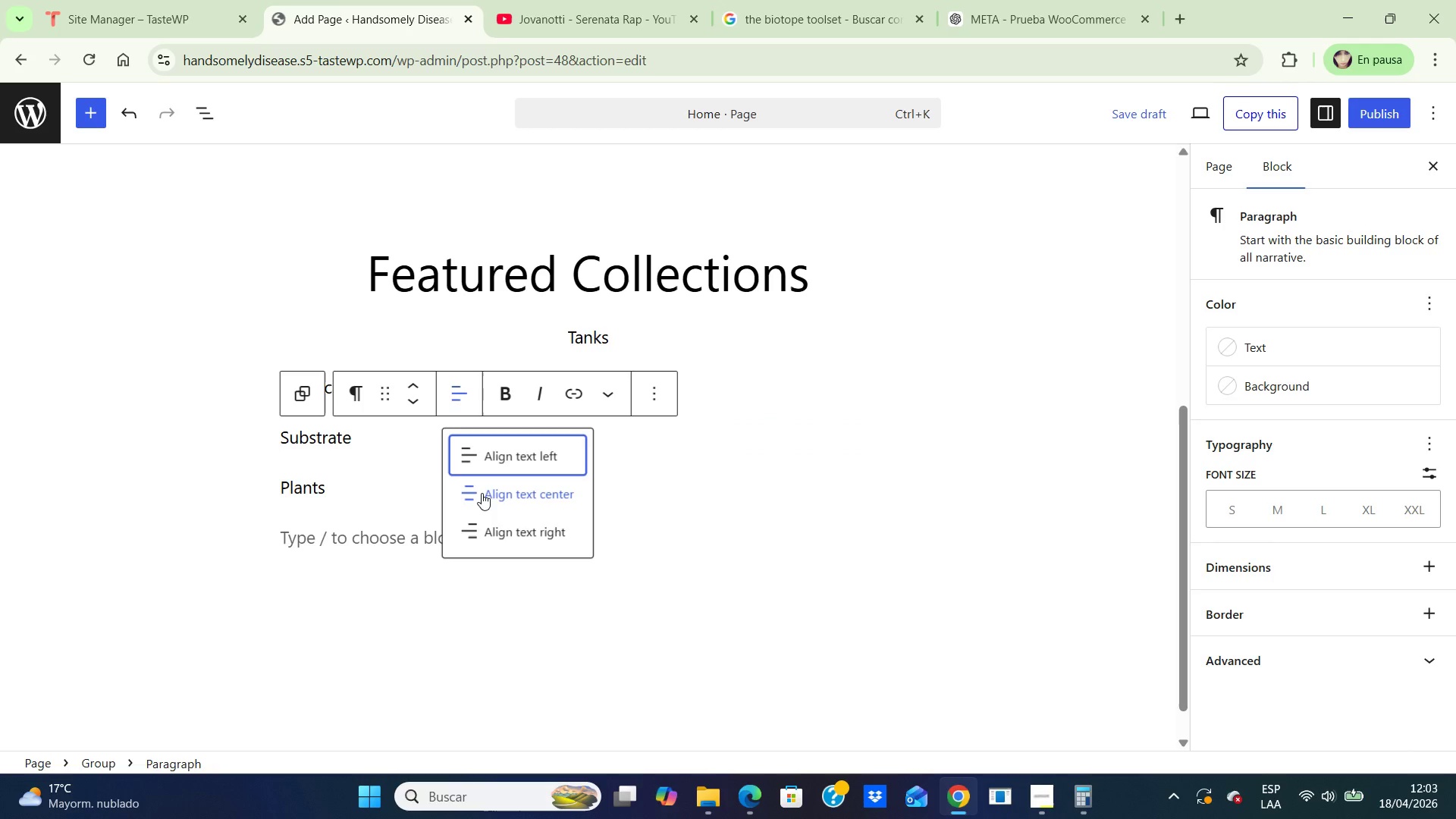 
left_click([482, 493])
 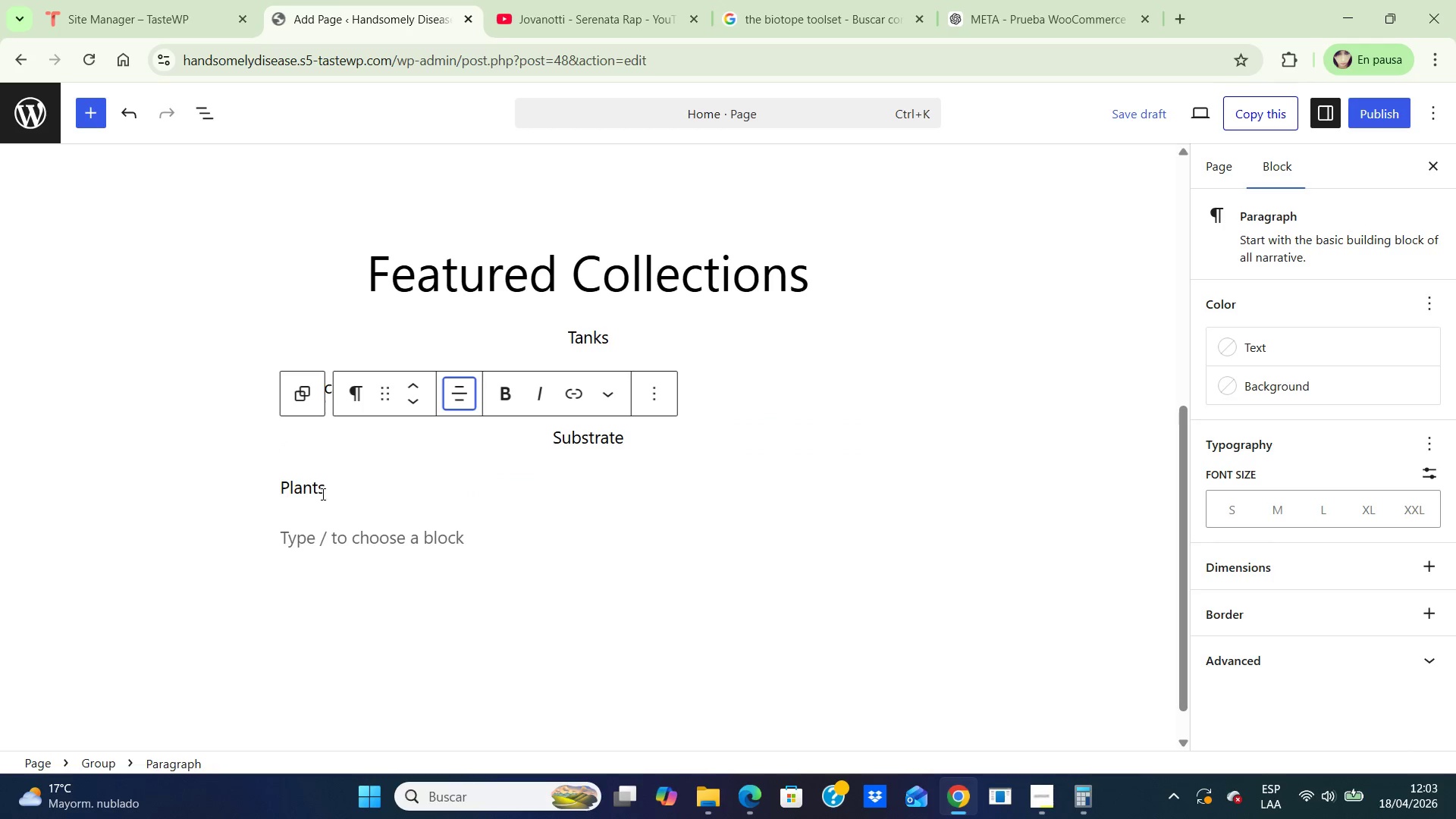 
left_click([322, 491])
 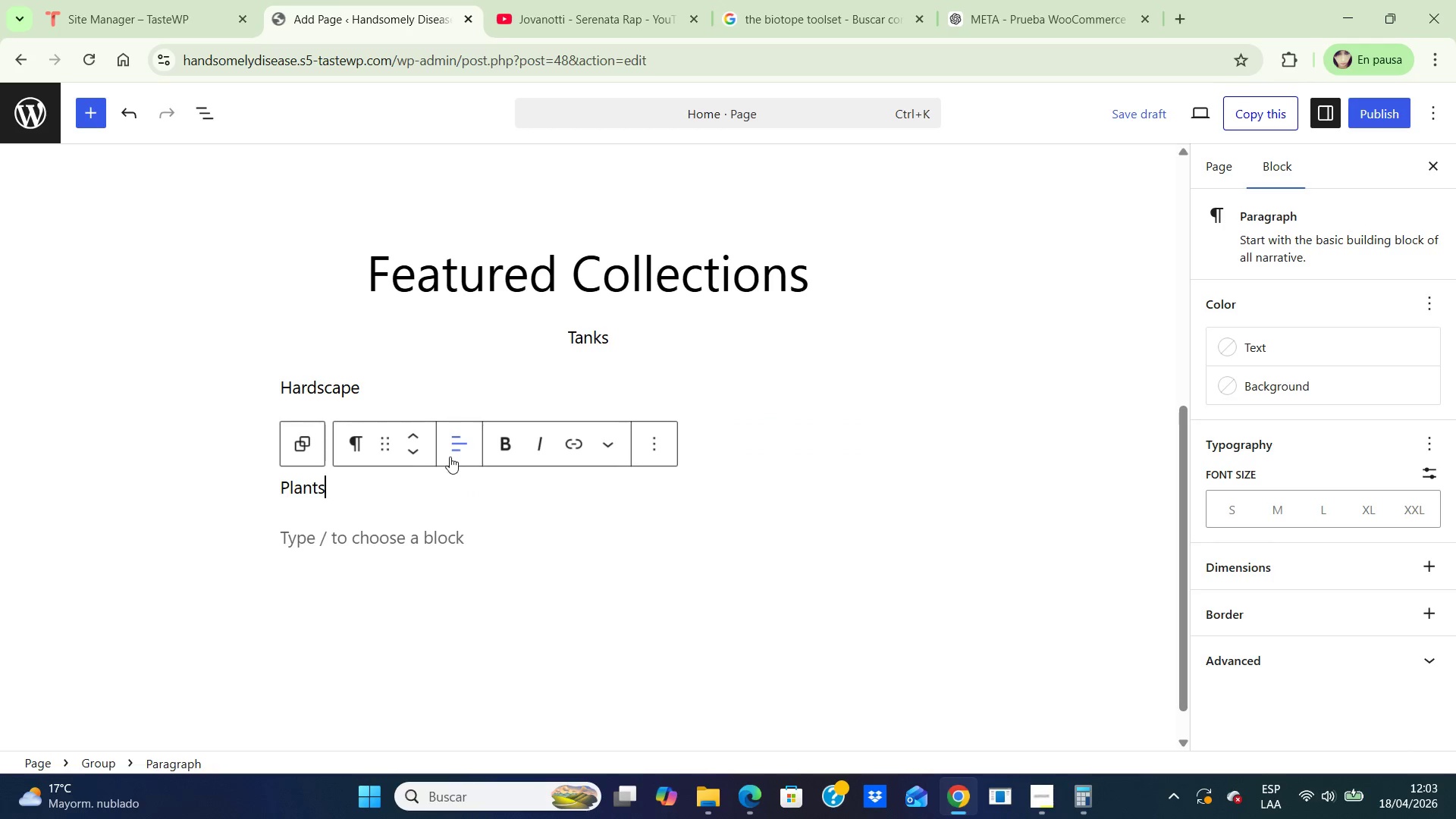 
left_click([457, 454])
 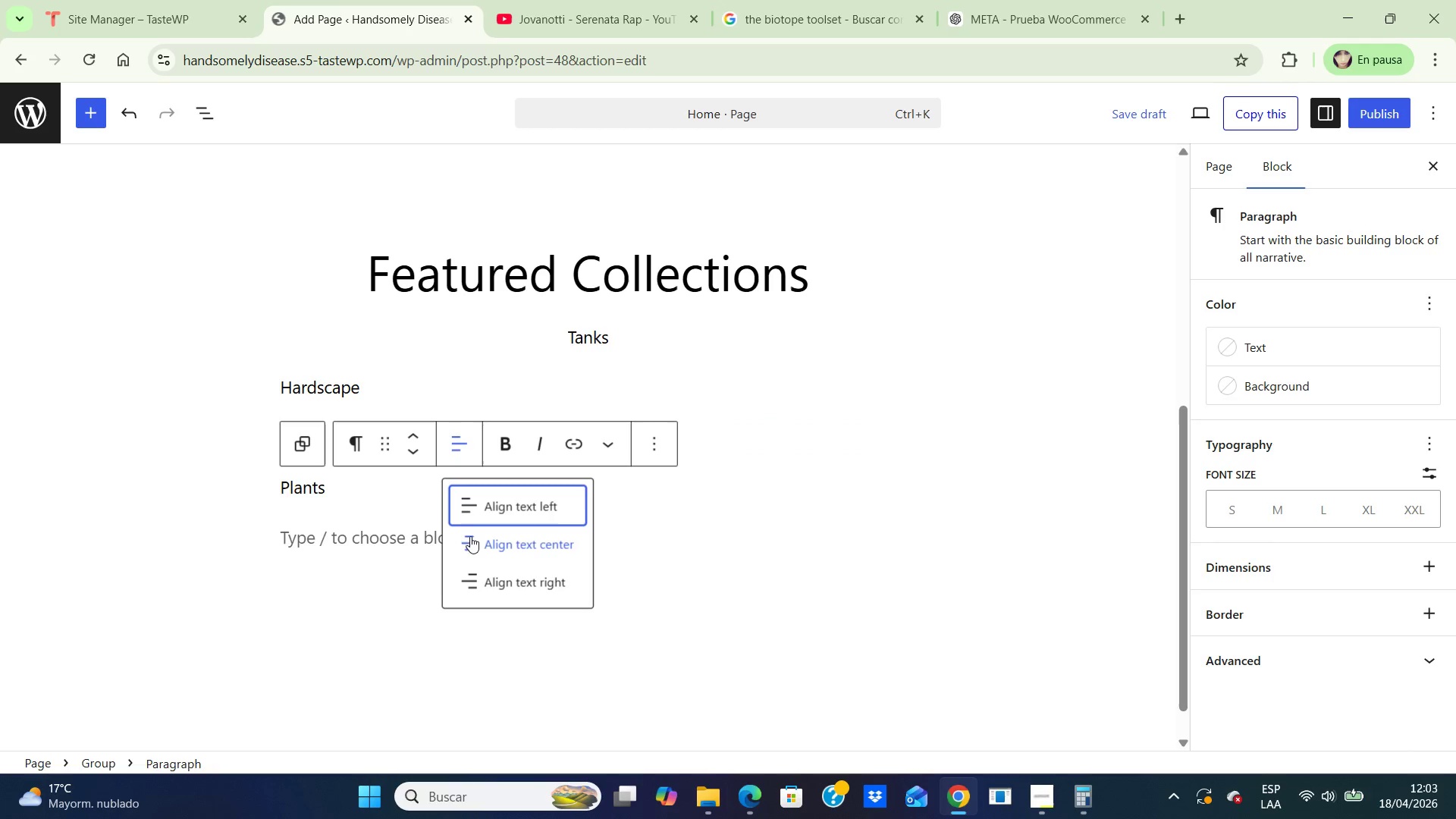 
left_click([470, 544])
 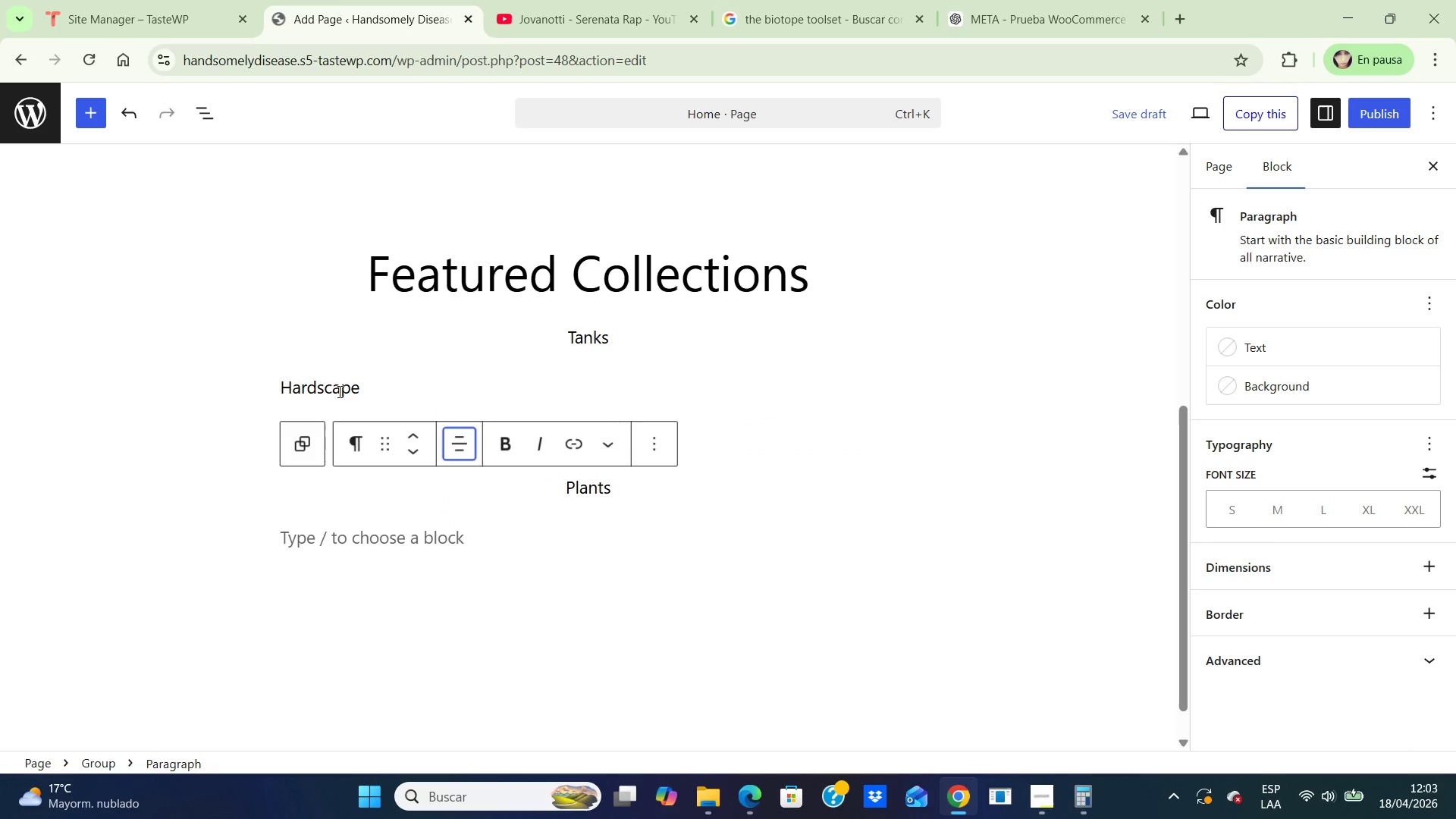 
left_click([339, 391])
 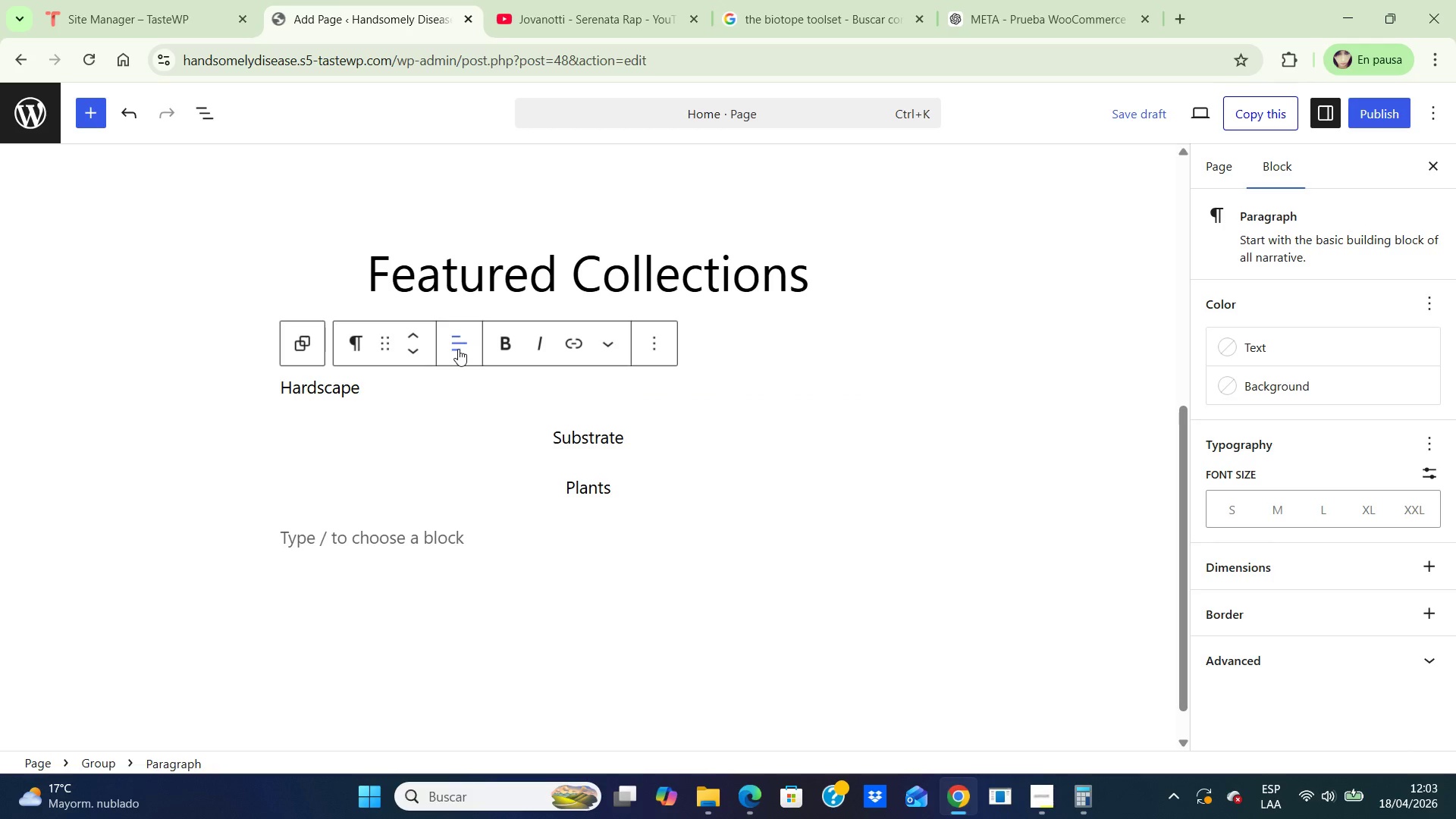 
left_click([458, 349])
 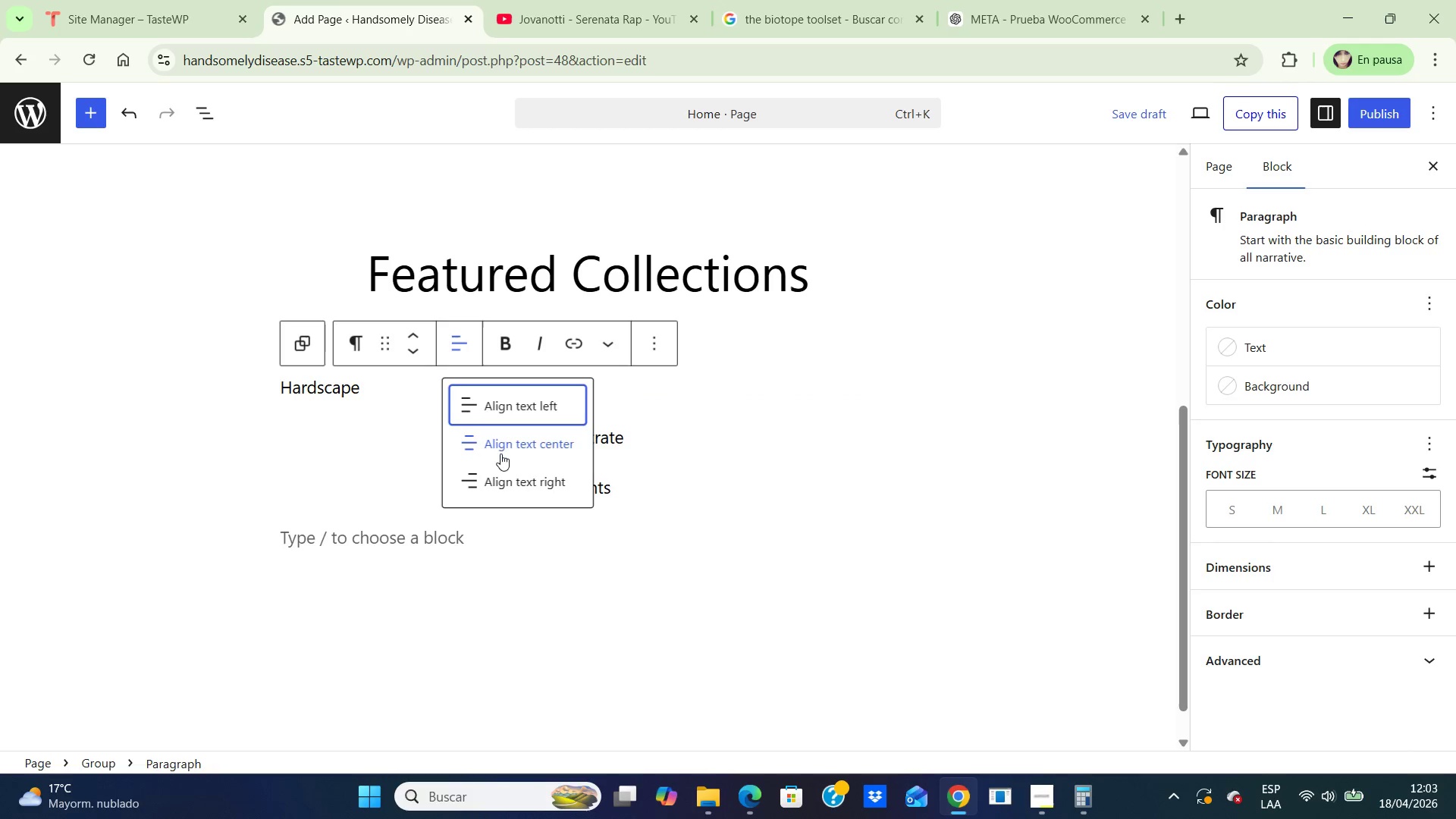 
left_click([500, 446])
 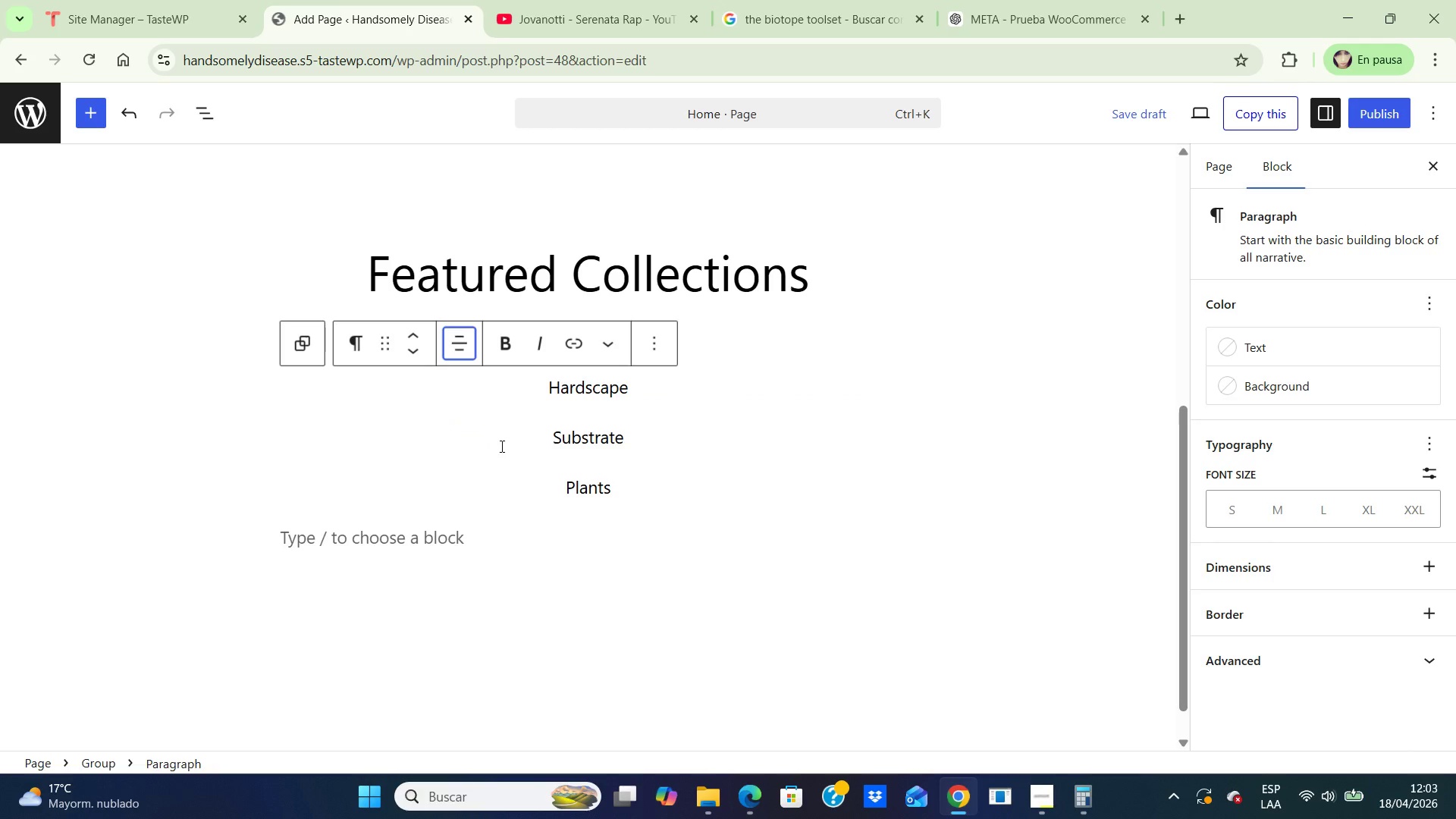 
wait(5.23)
 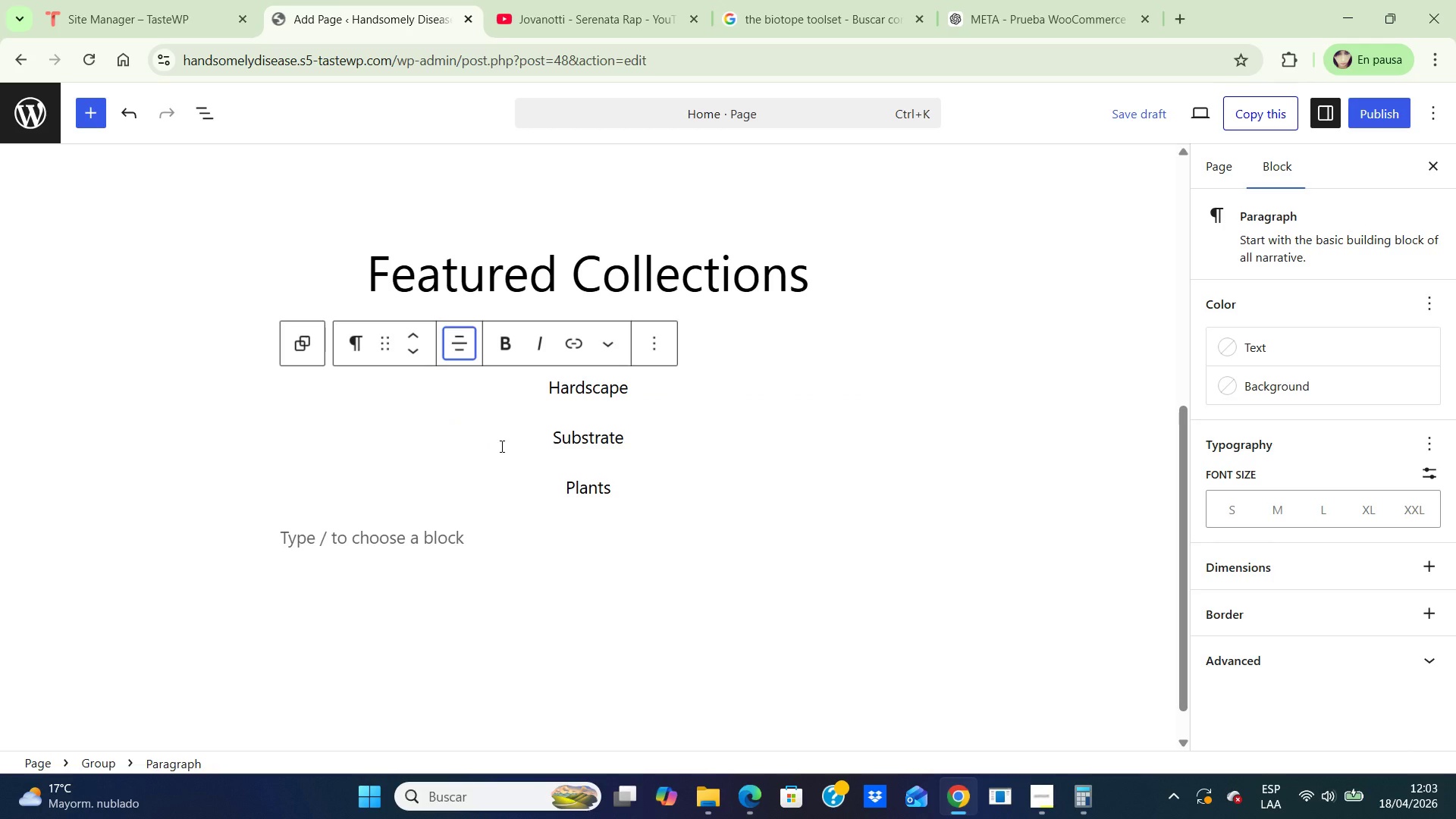 
left_click([425, 541])
 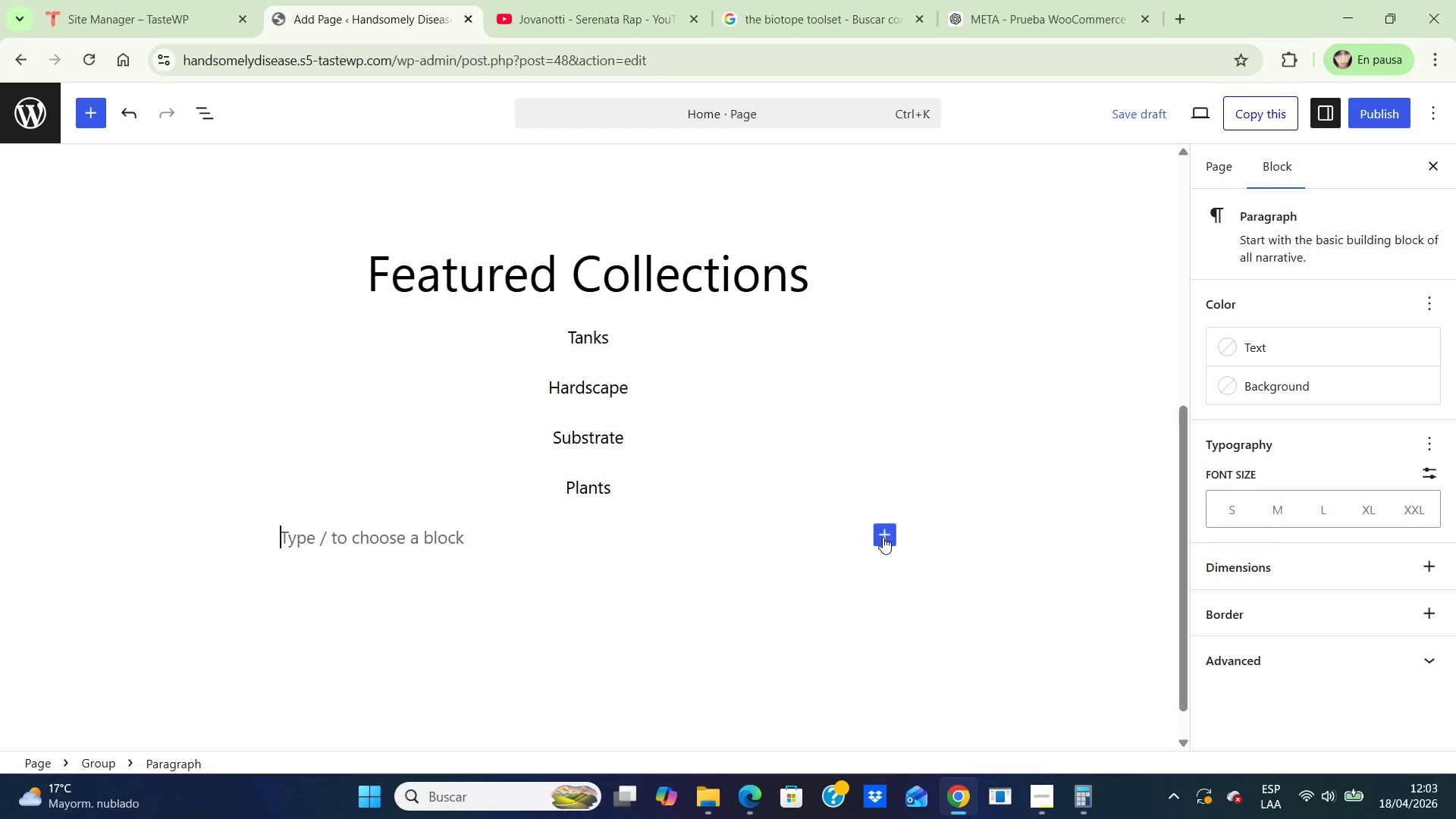 
left_click([883, 537])
 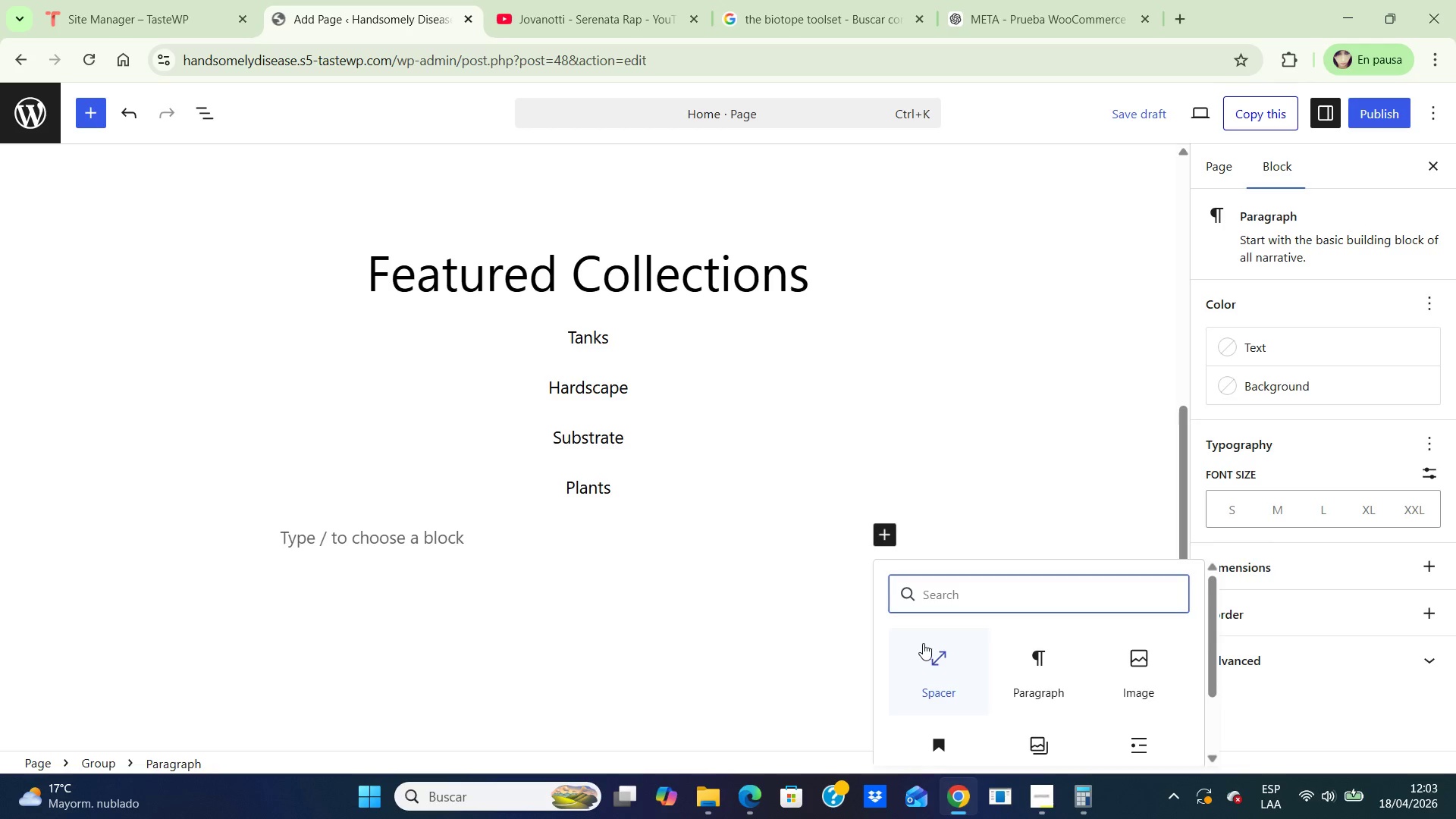 
left_click([940, 658])
 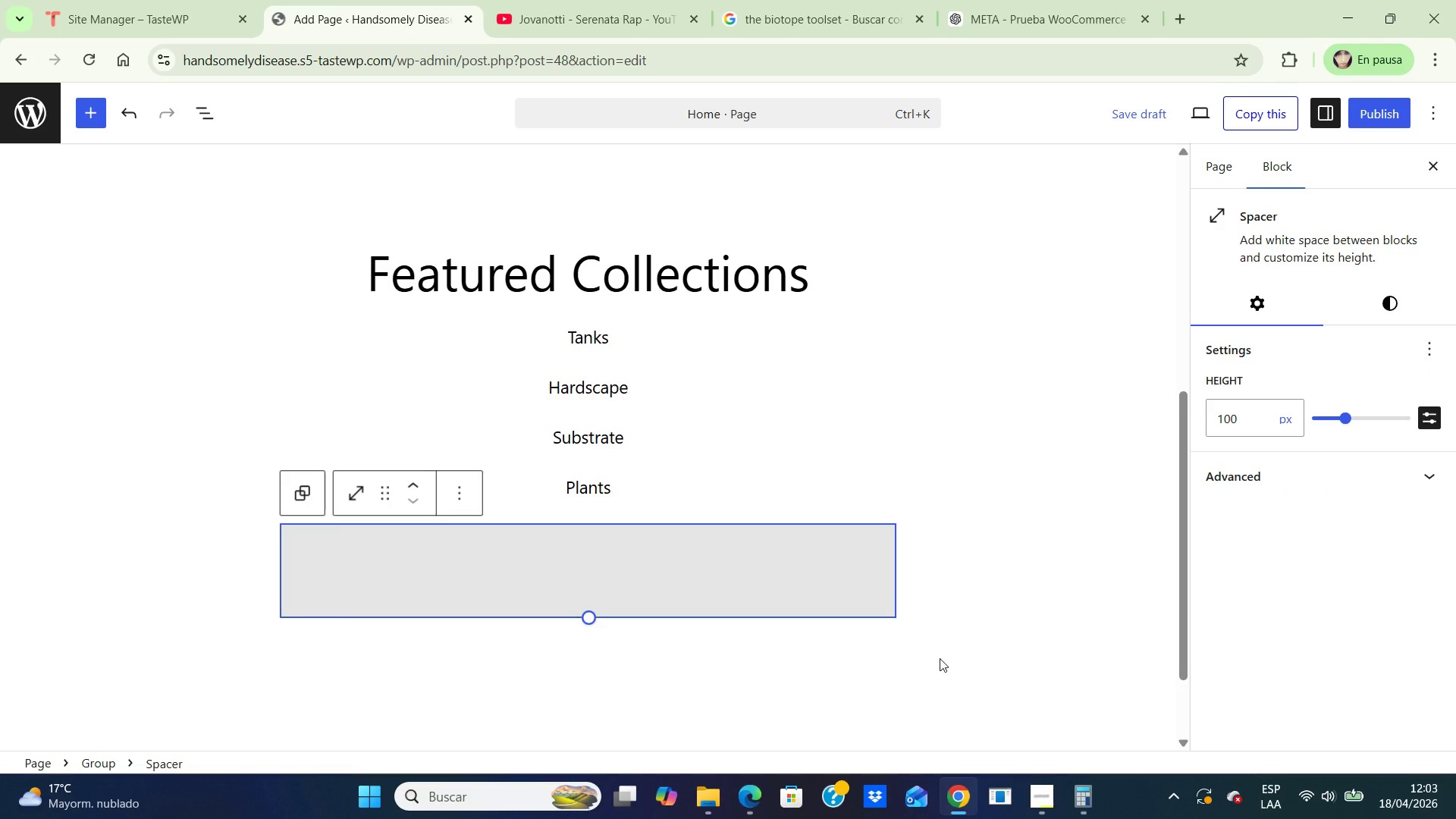 
wait(8.75)
 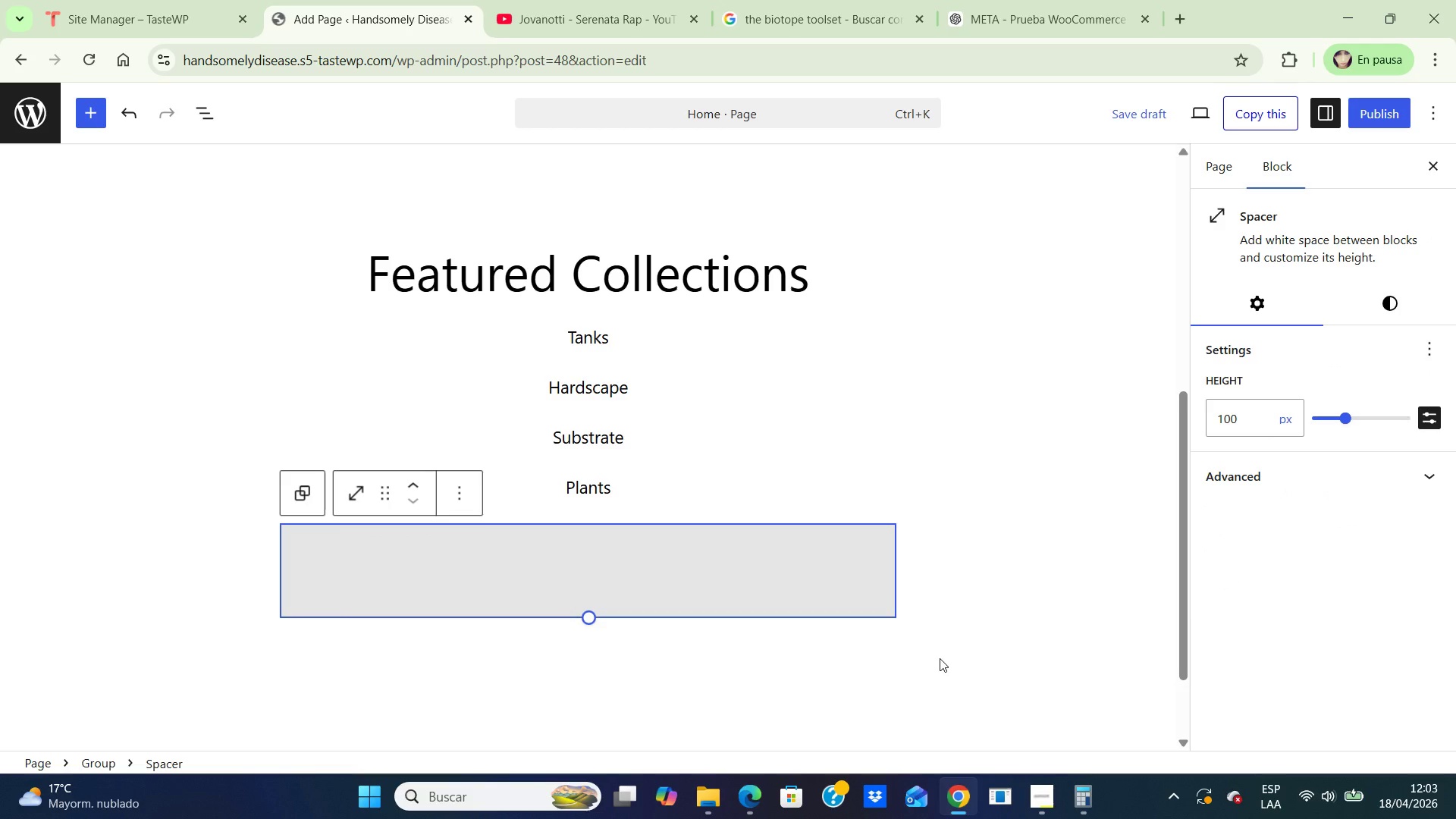 
left_click([779, 660])
 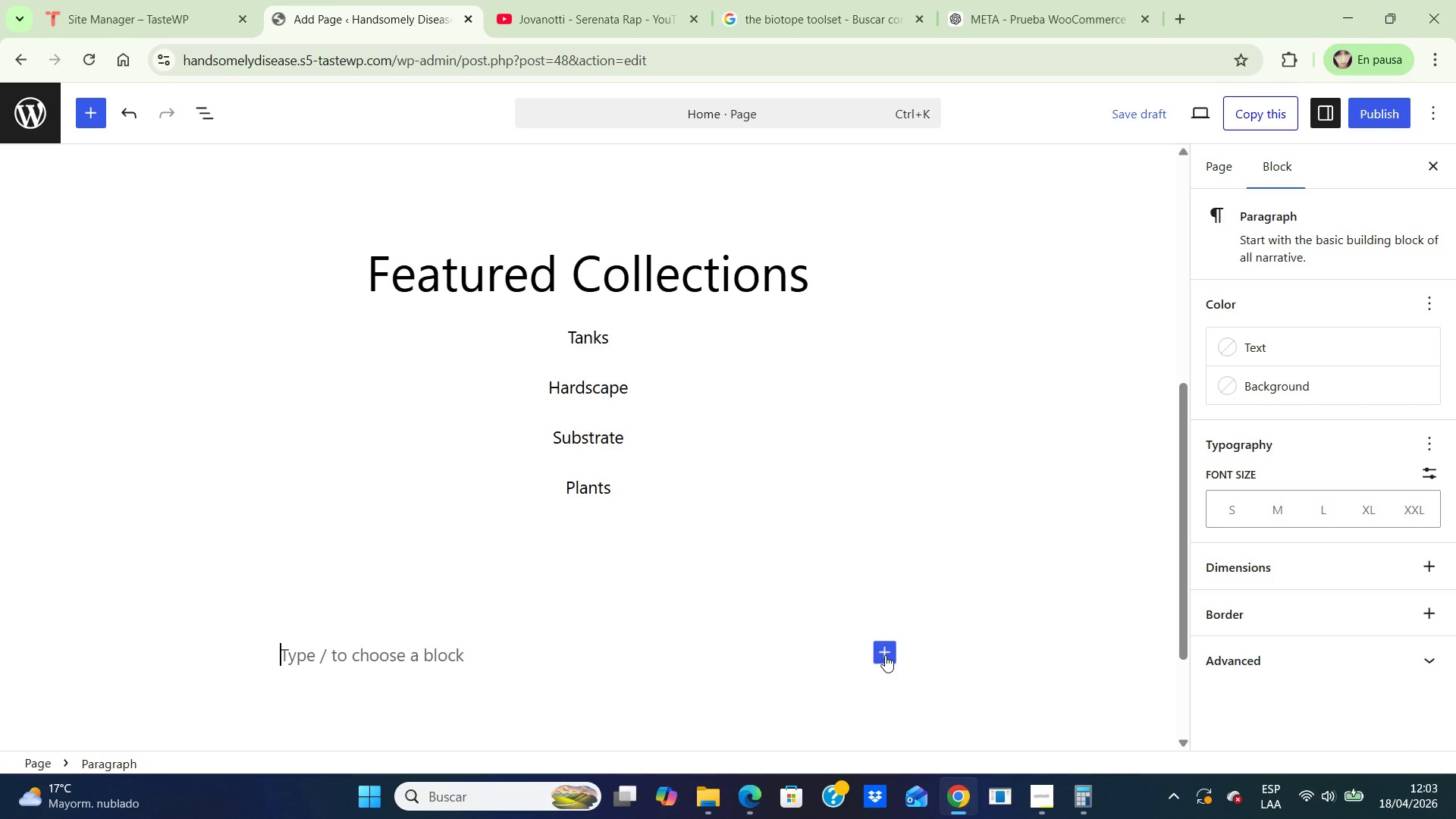 
left_click([886, 654])
 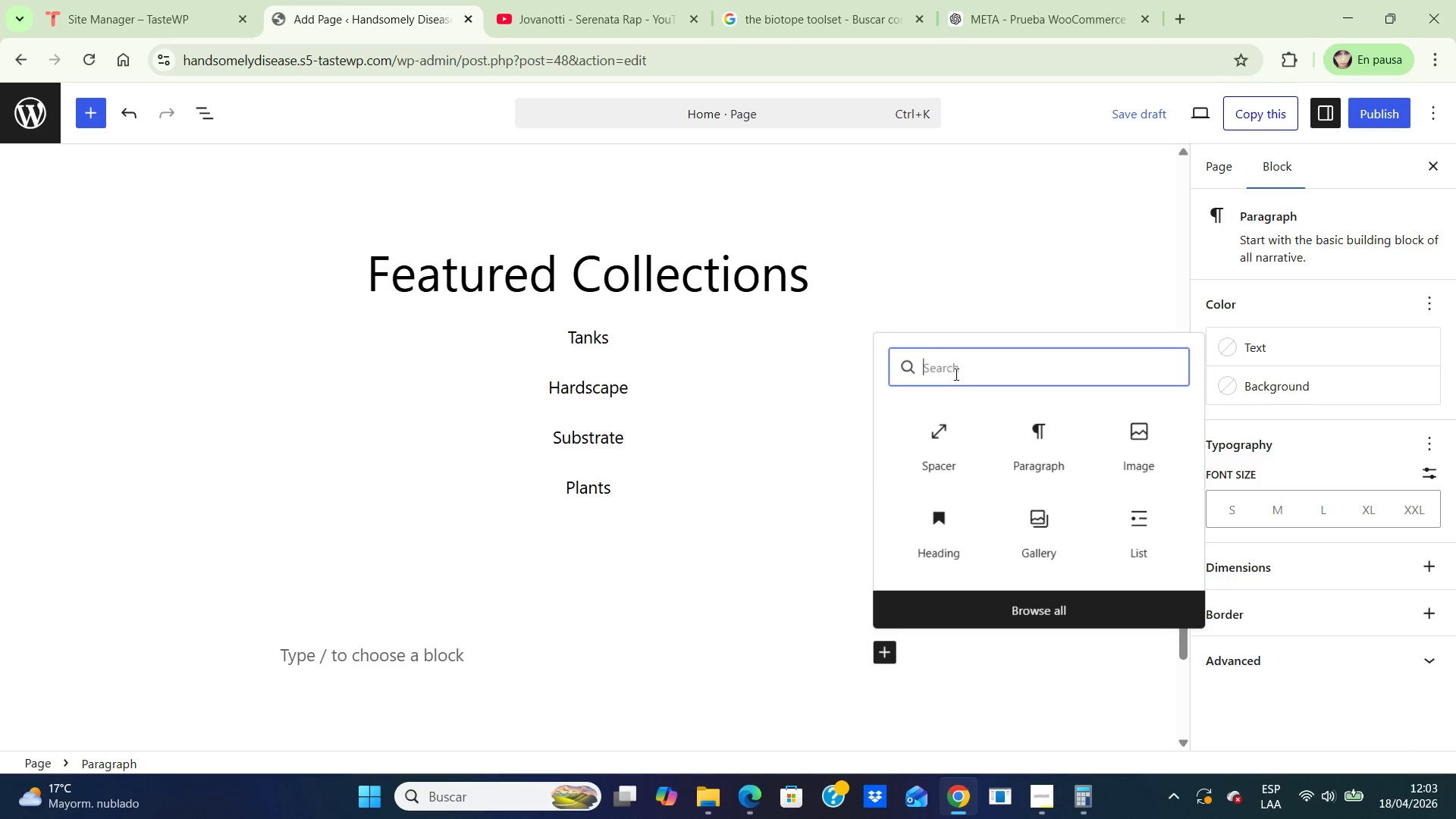 
type(group)
 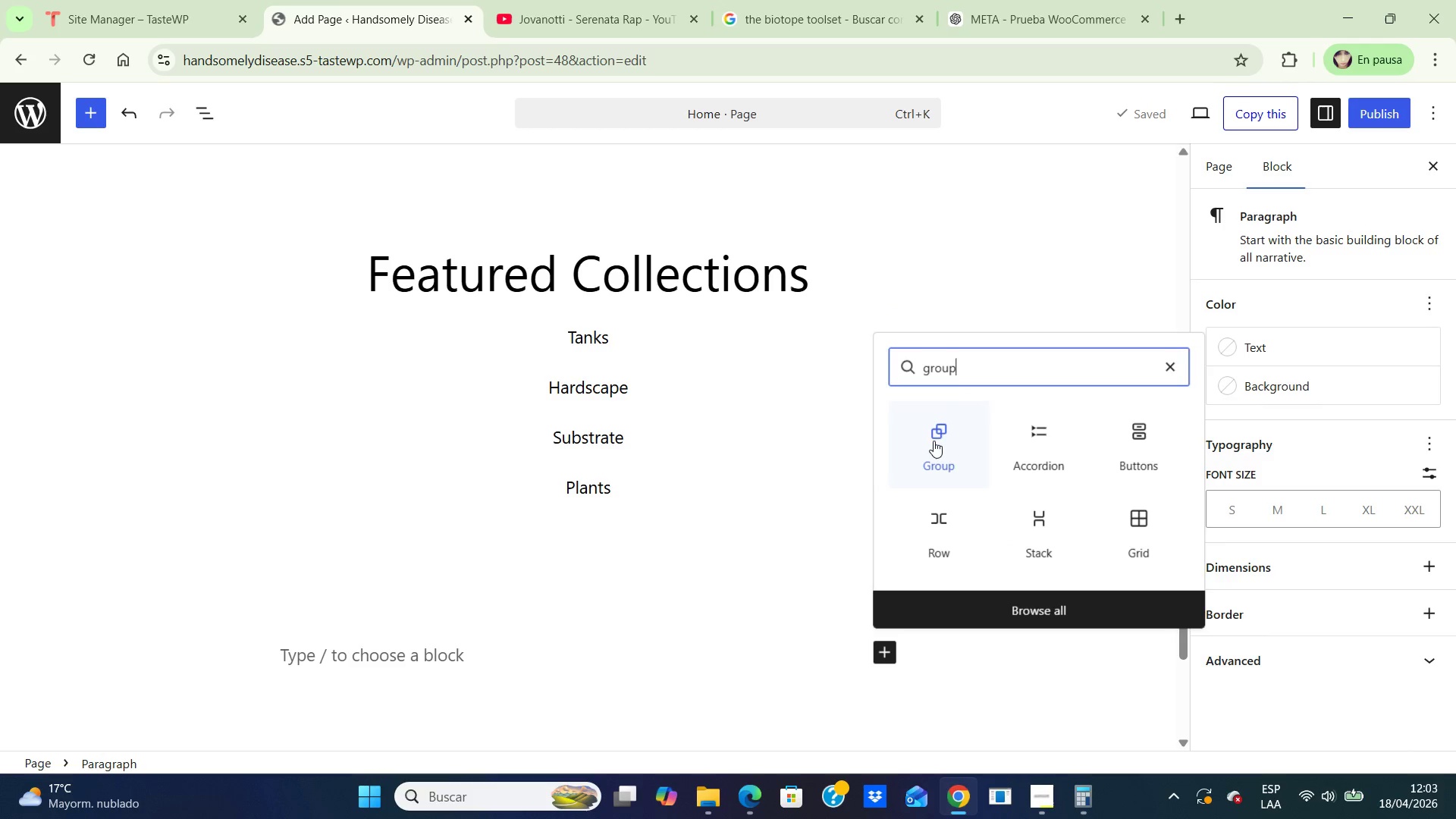 
left_click([936, 438])
 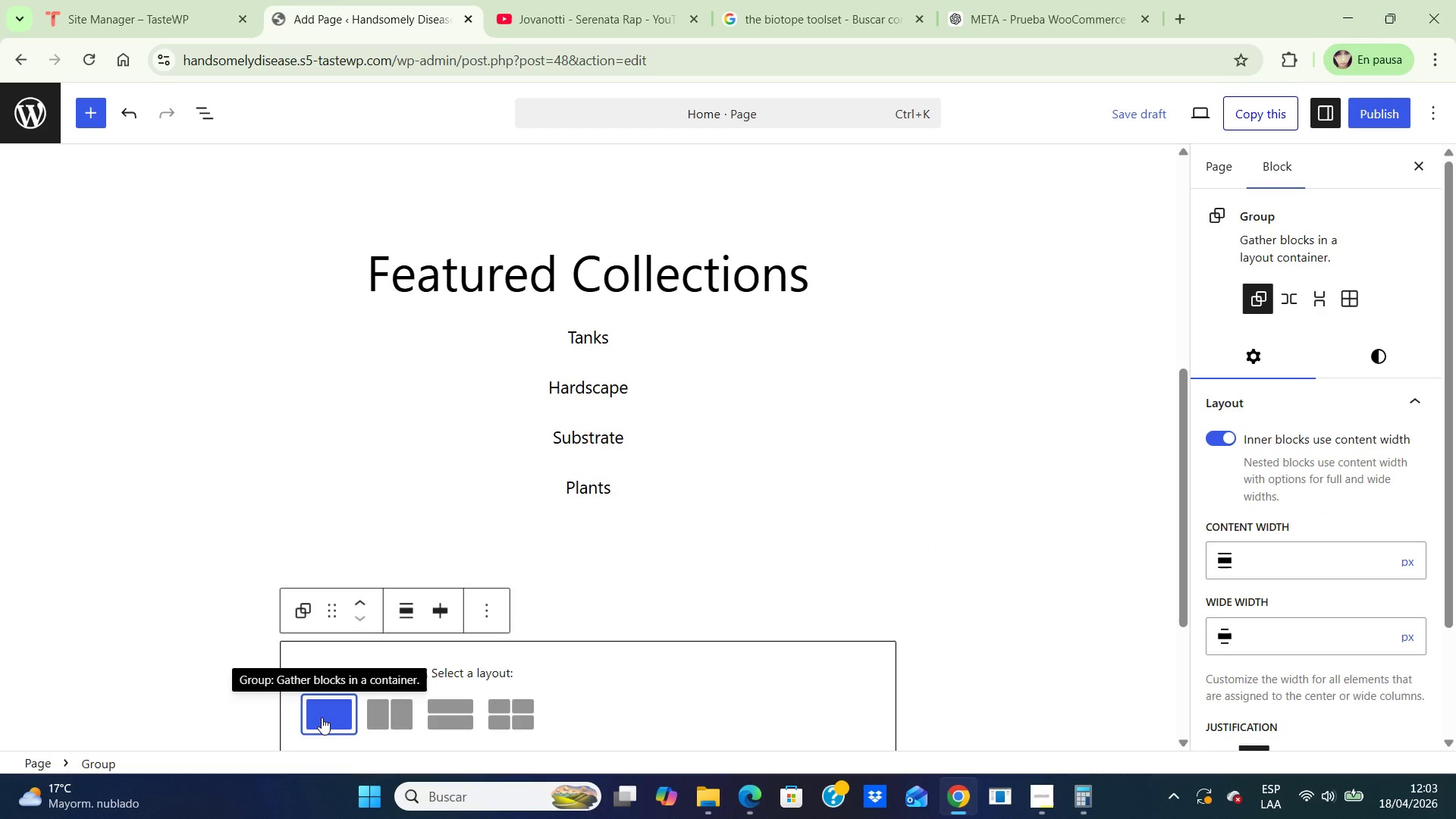 
left_click([322, 717])
 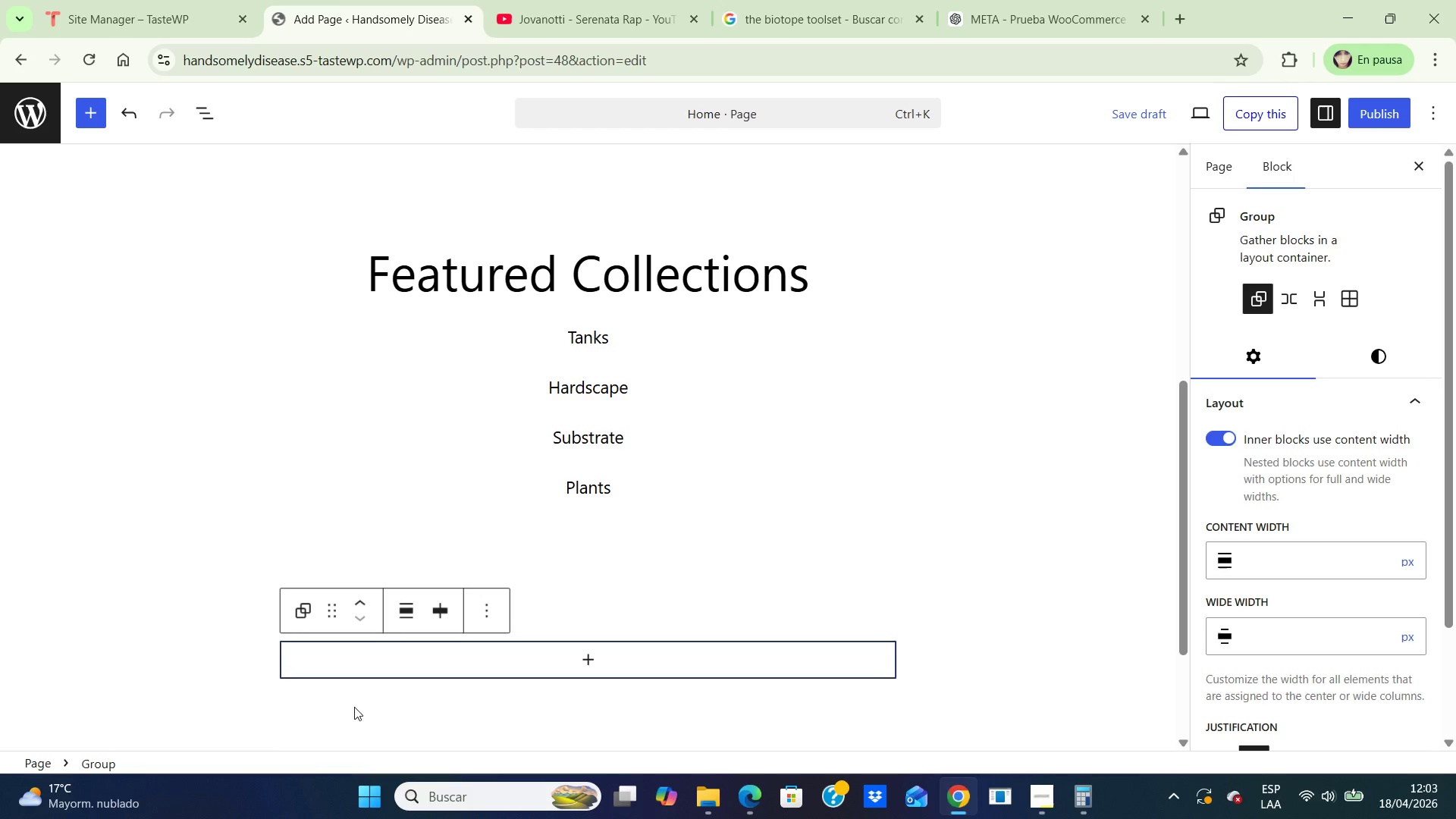 
wait(5.66)
 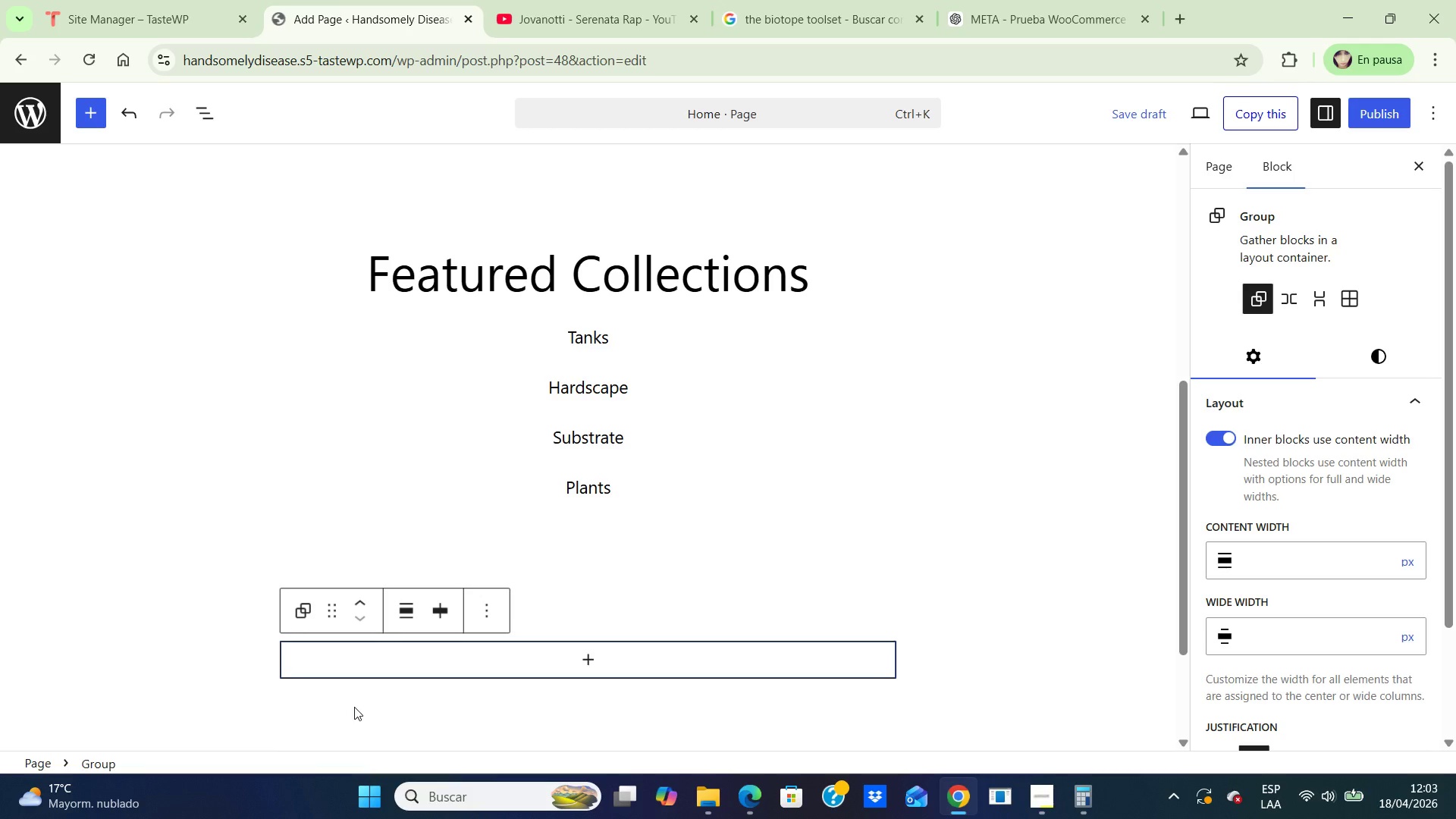 
left_click([321, 695])
 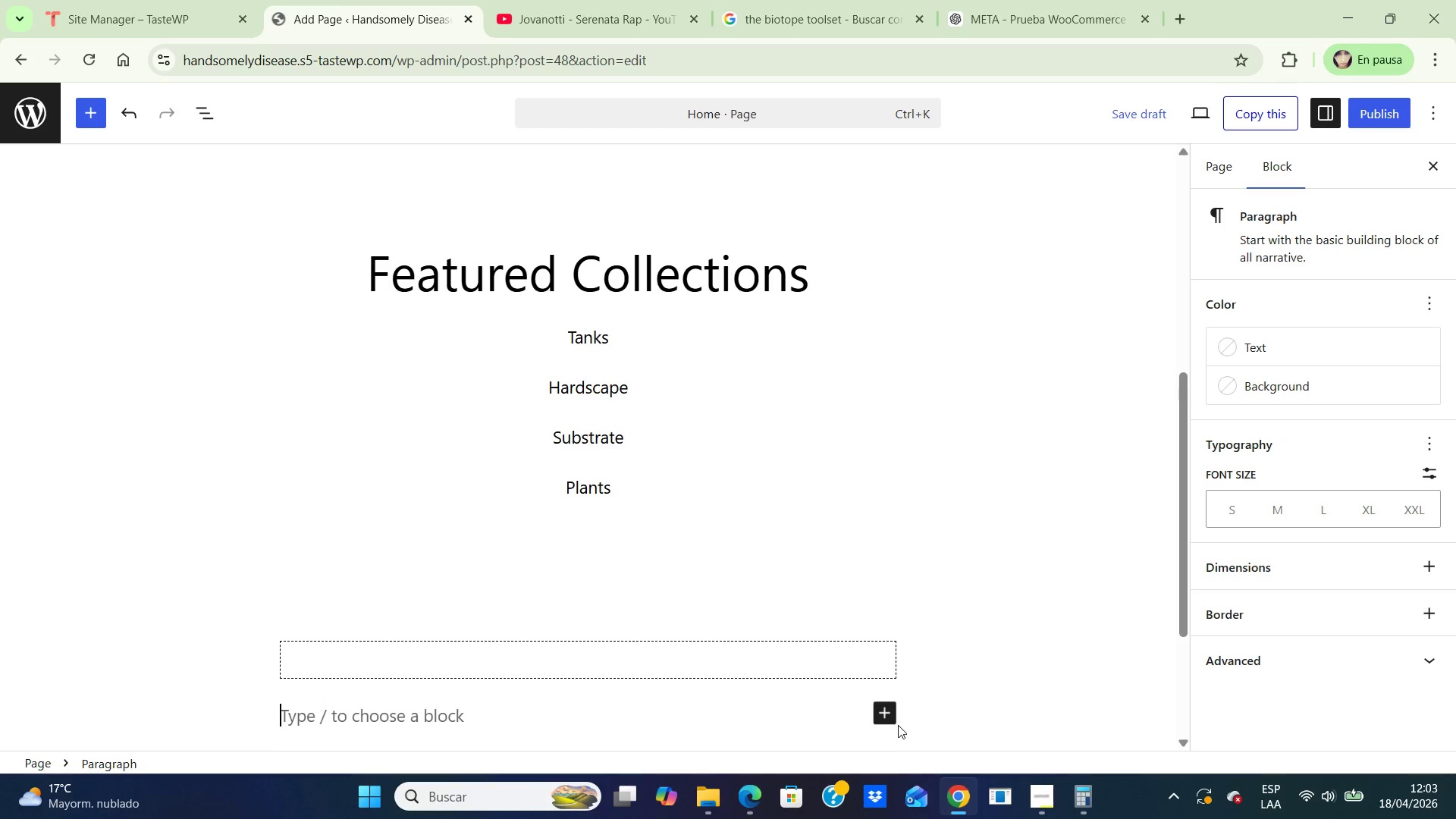 
left_click([888, 717])
 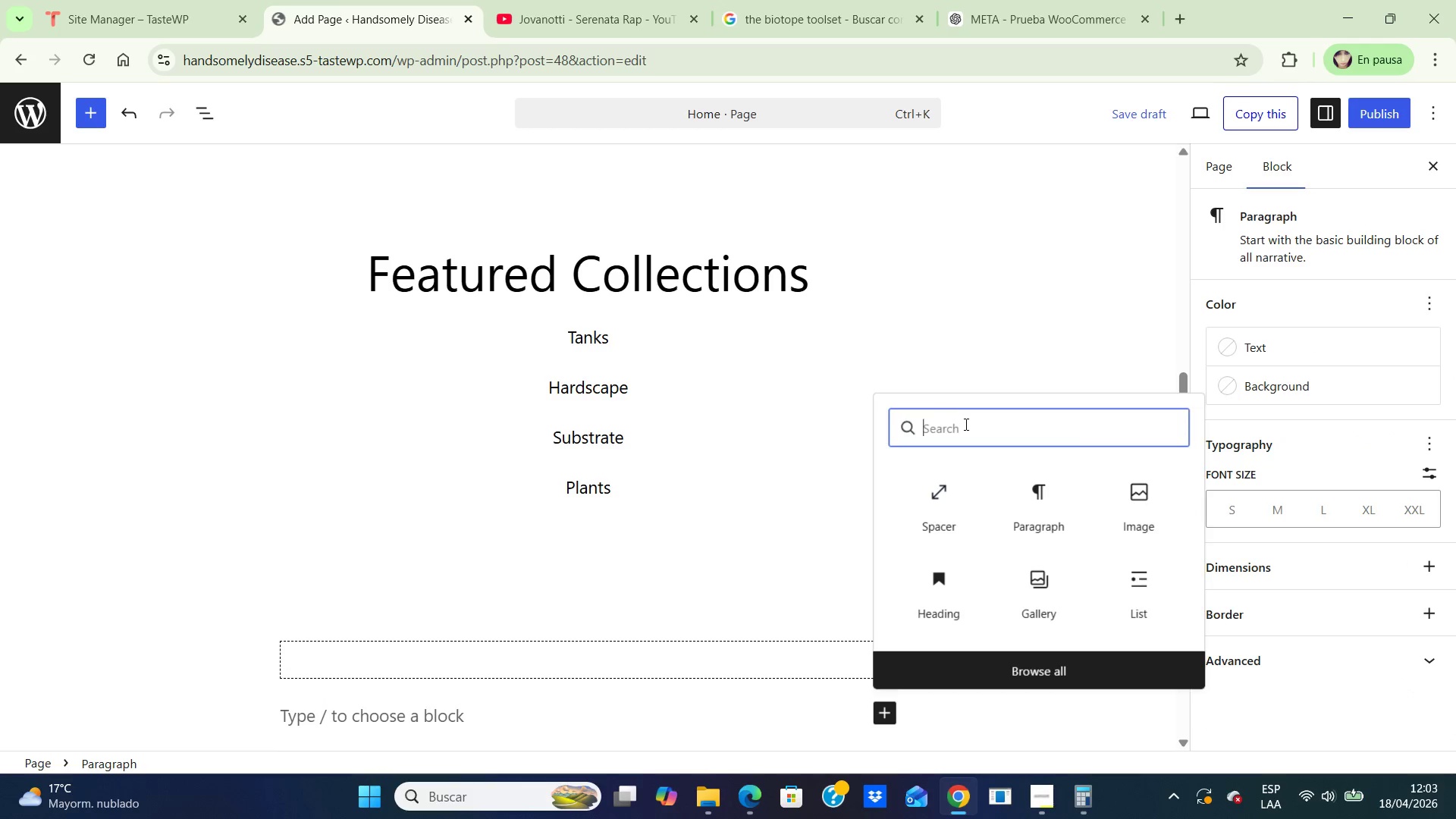 
left_click([963, 428])
 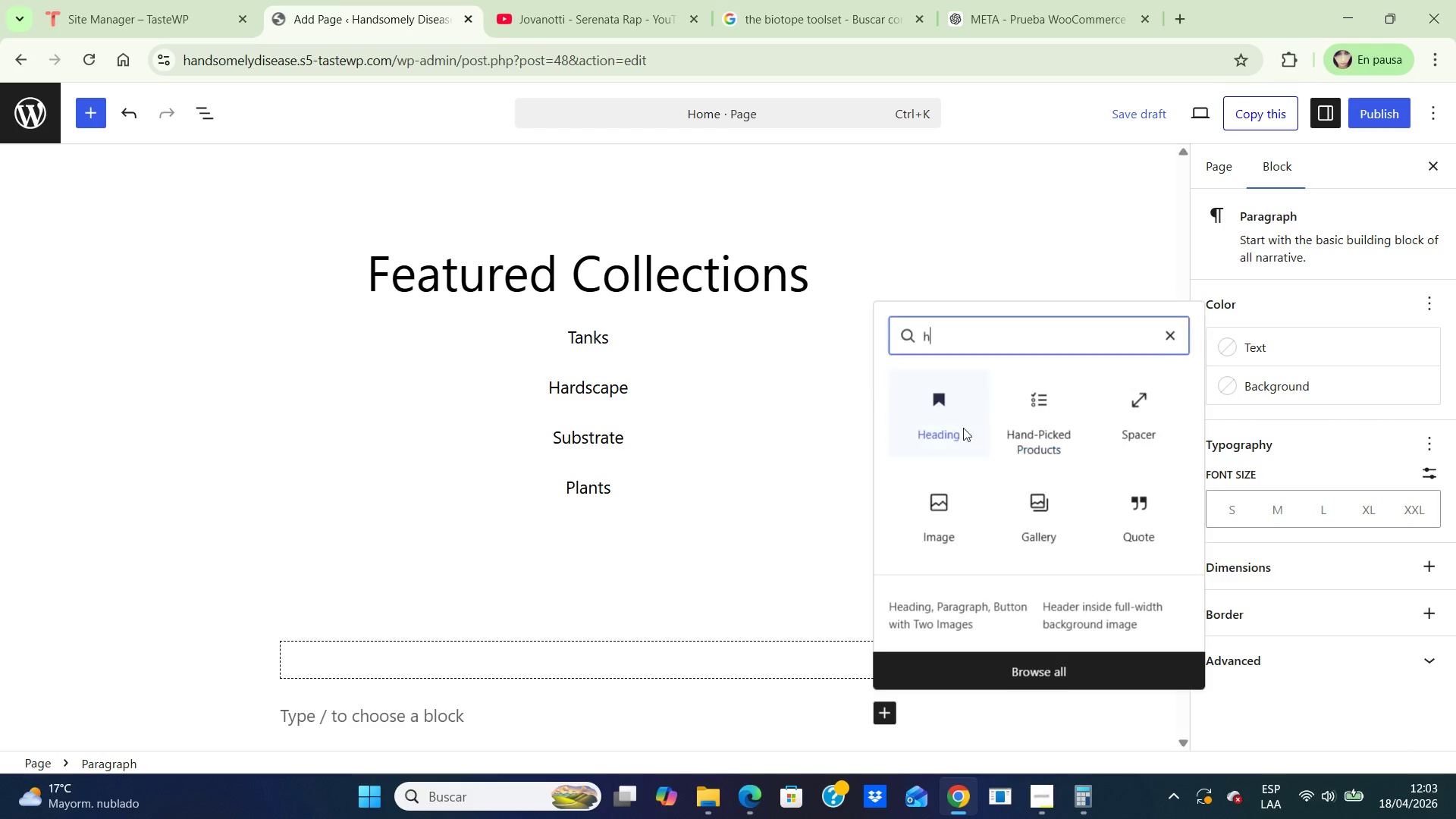 
type(he)
 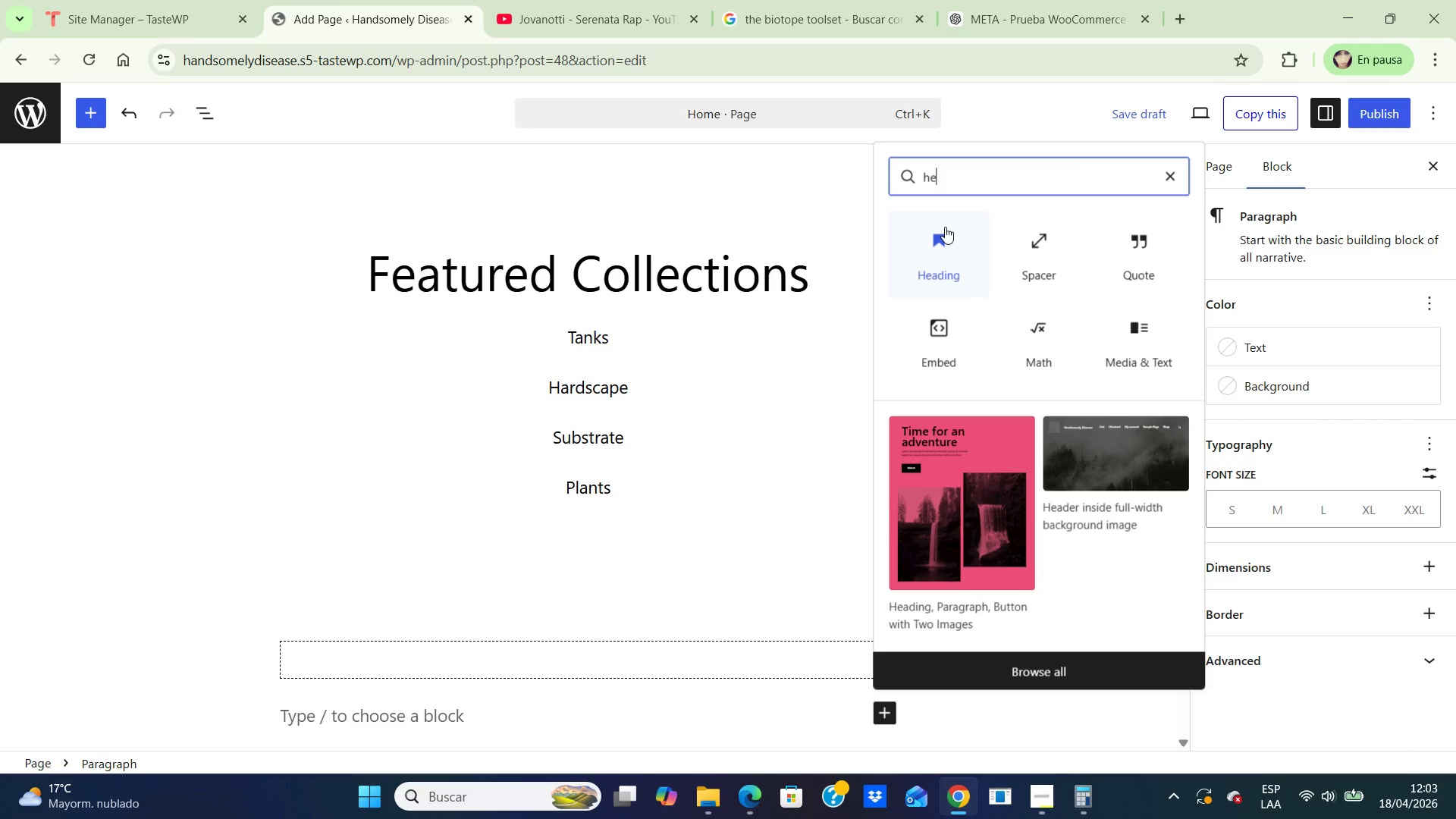 
left_click([943, 251])
 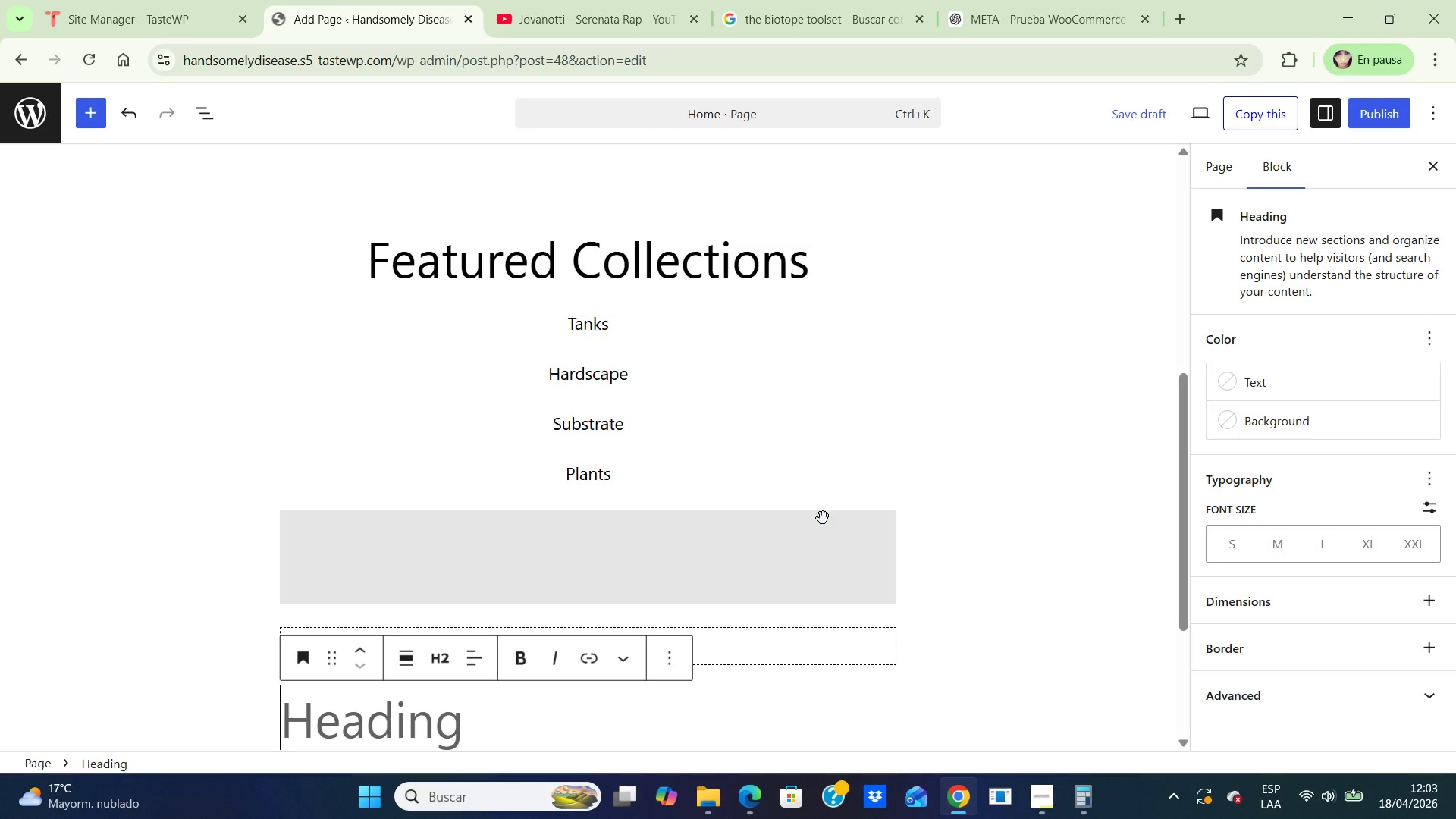 
type(Starter Gallery Bundle)
 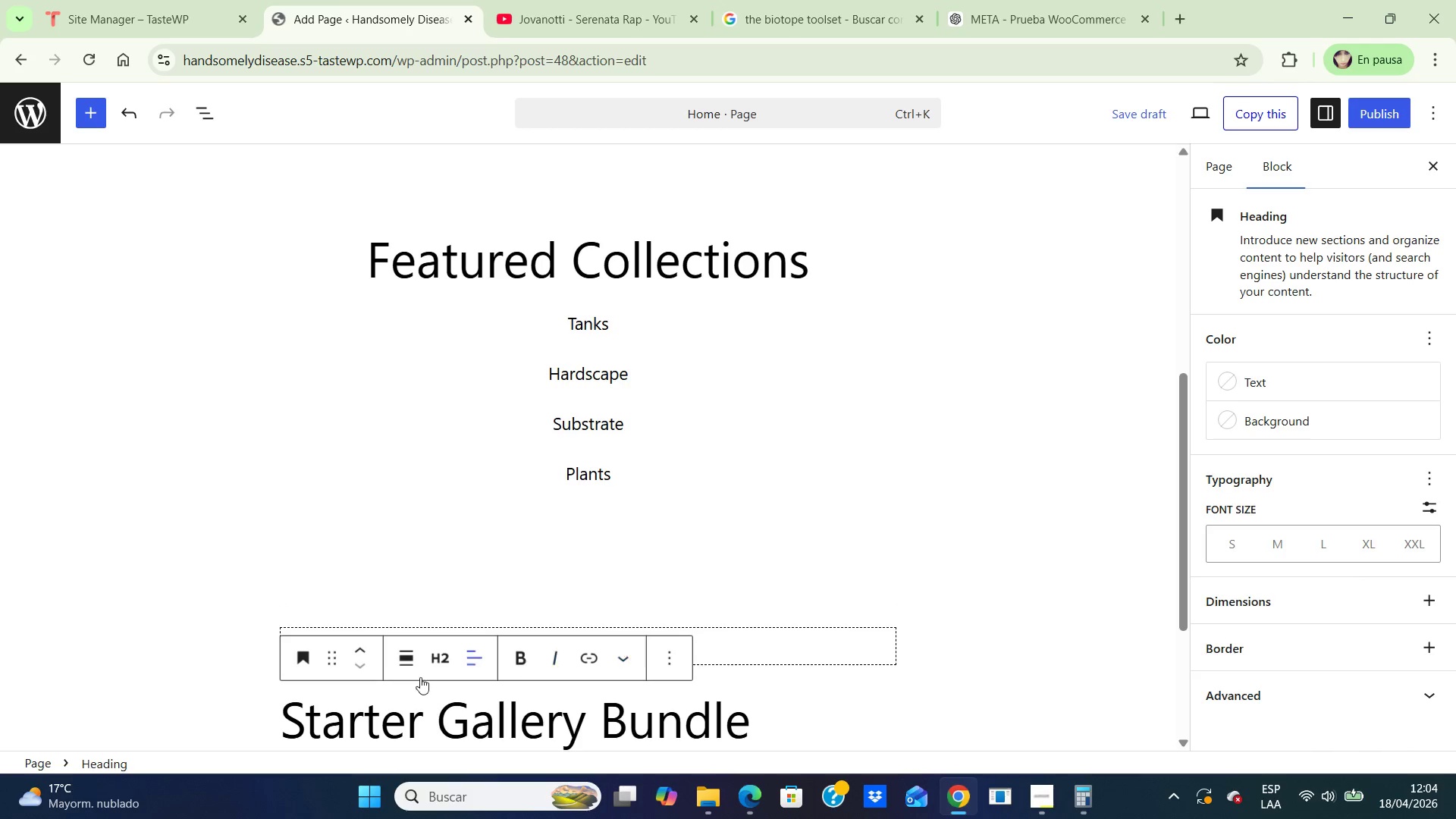 
left_click([470, 652])
 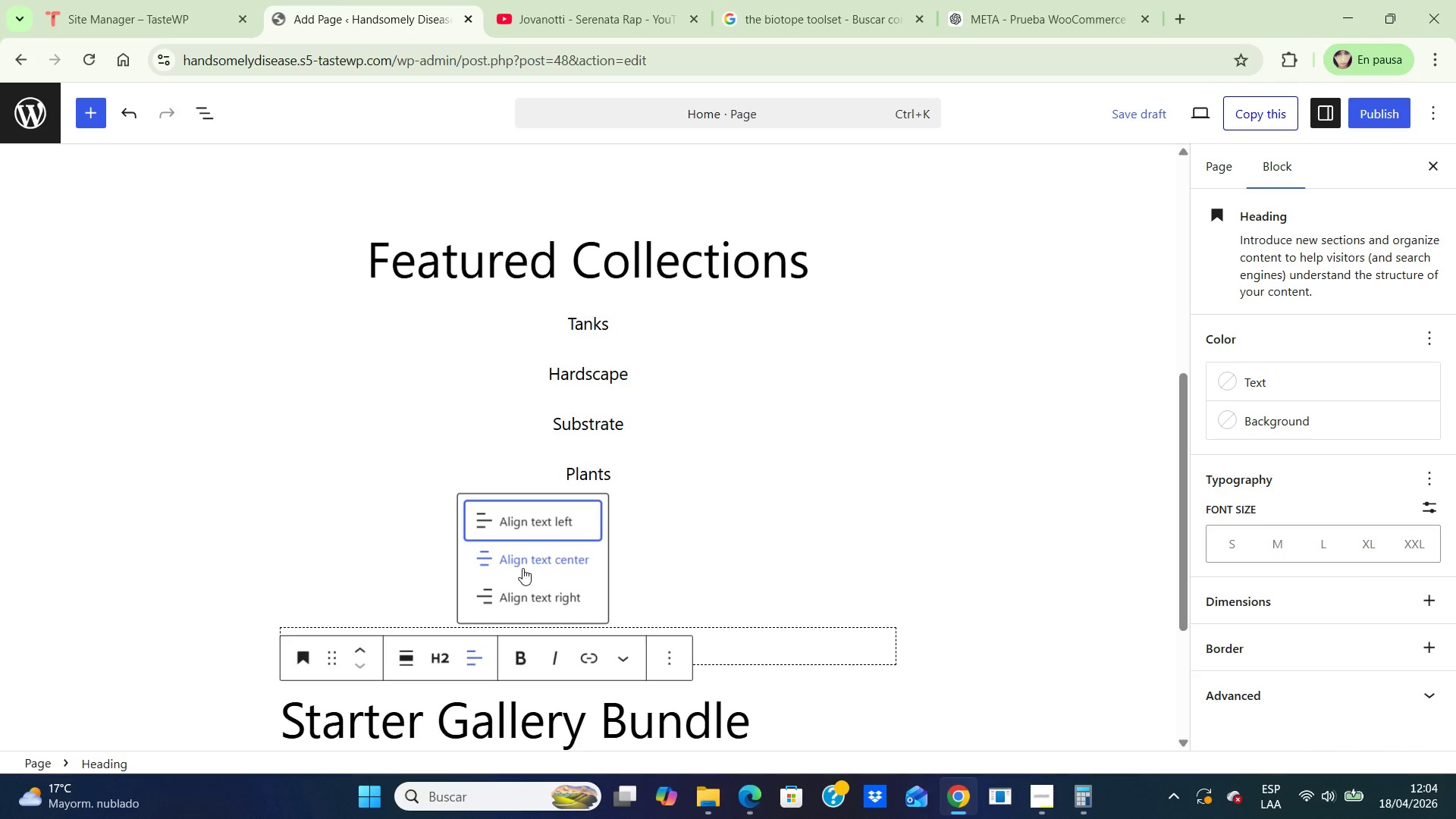 
left_click([522, 566])
 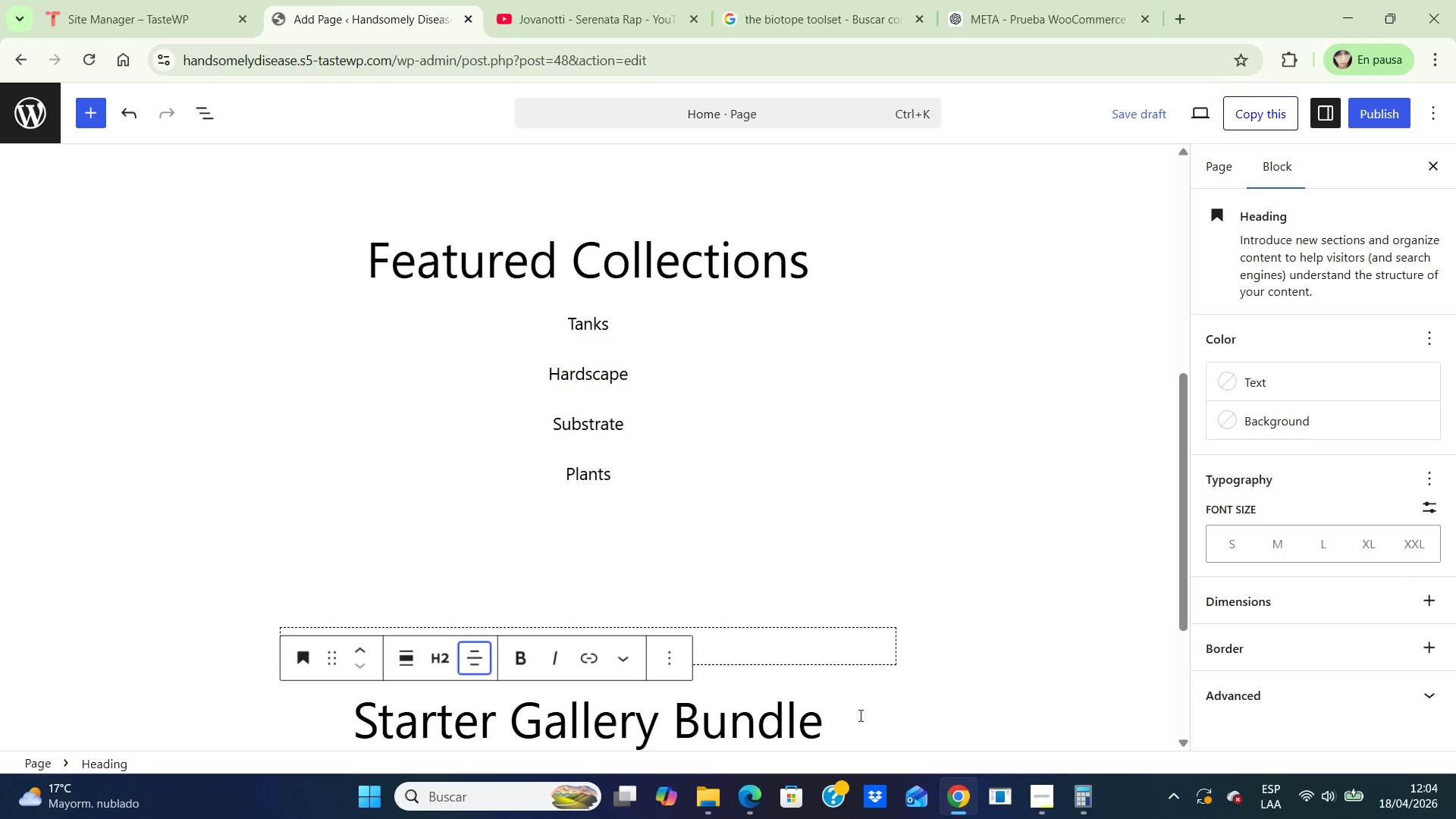 
left_click([847, 720])
 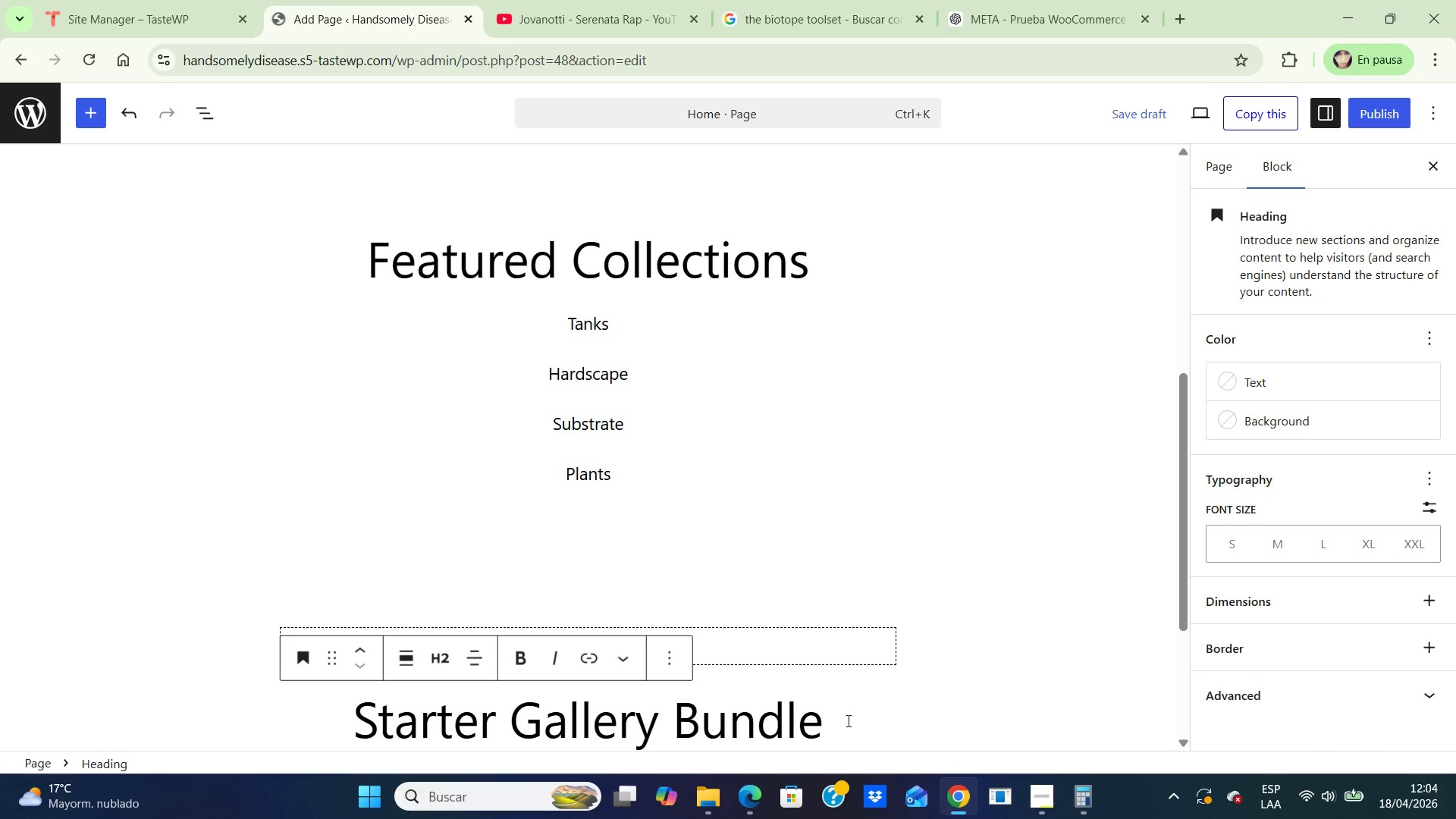 
key(Enter)
 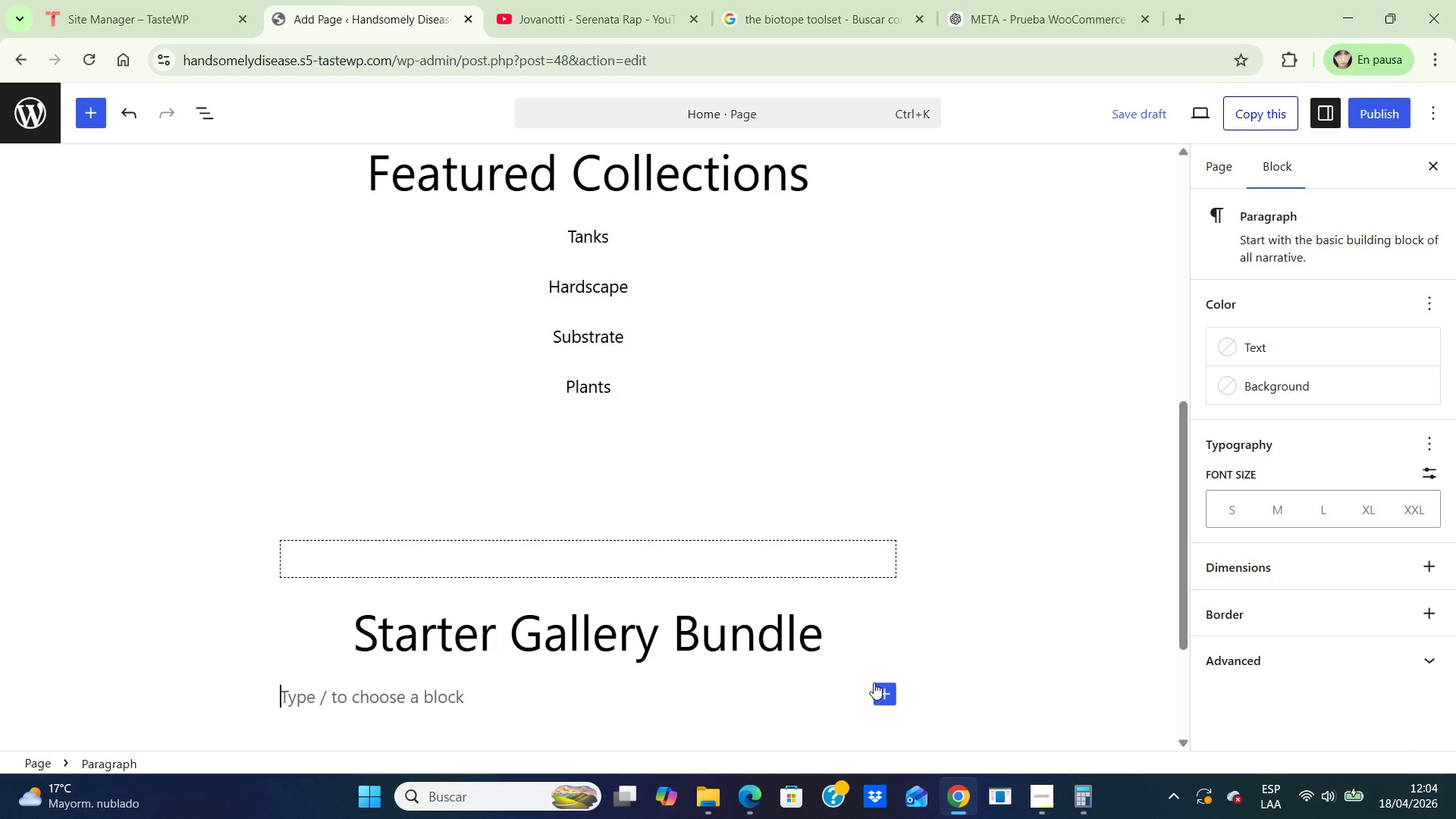 
left_click([889, 695])
 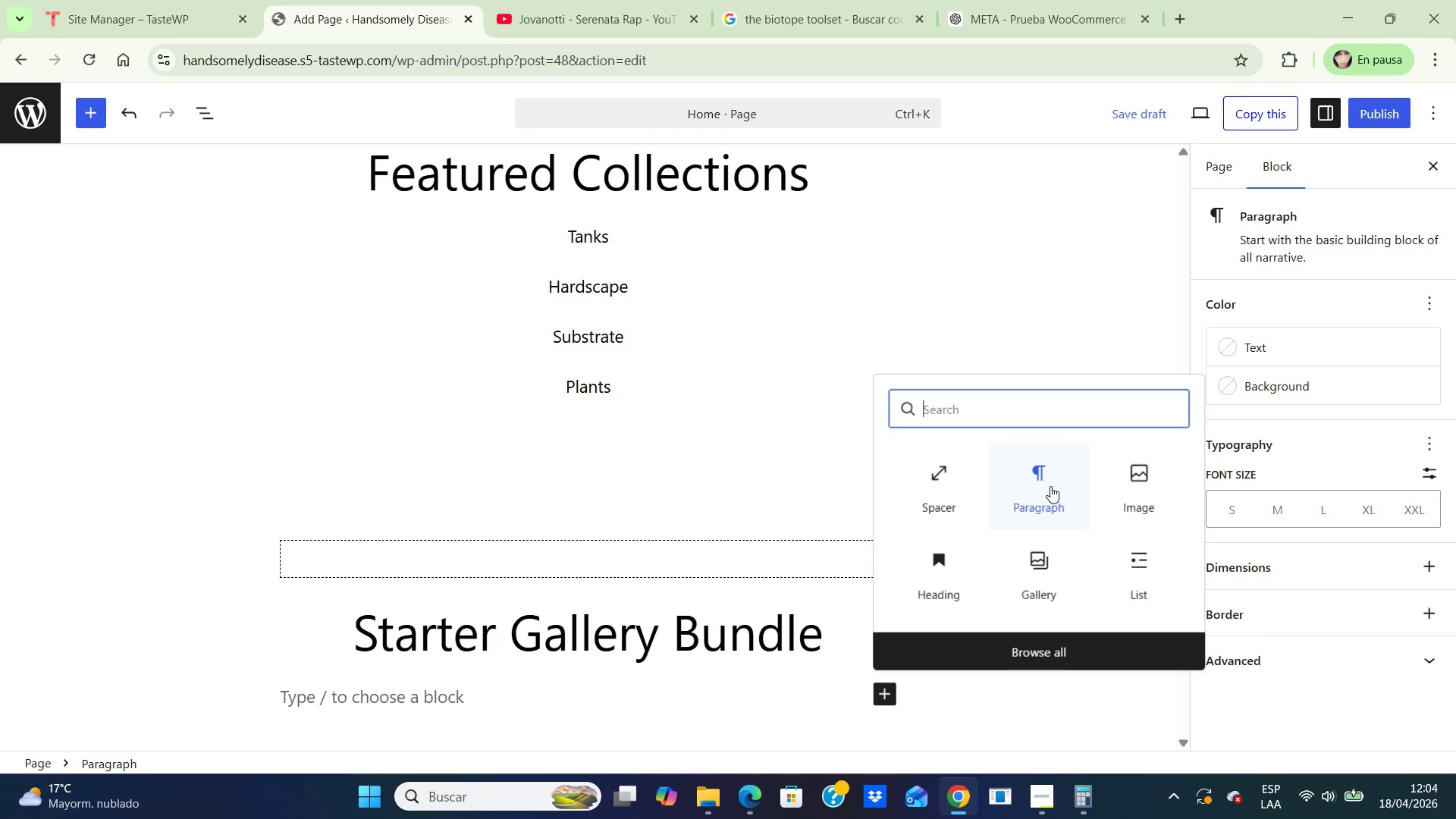 
left_click([1050, 486])
 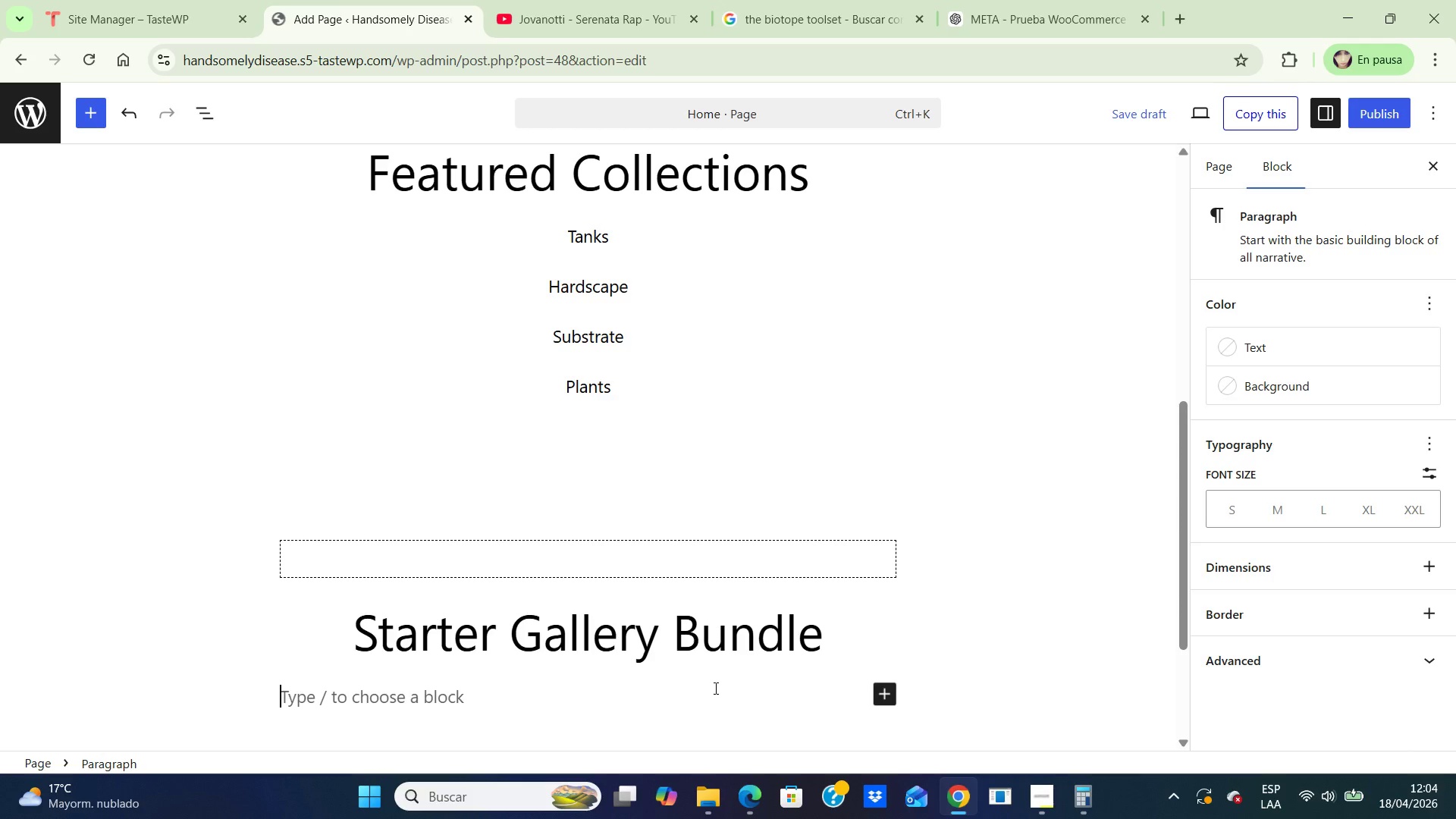 
type(Dea)
key(Backspace)
type(sign your furst living composic)
key(Backspace)
type(tion i)
 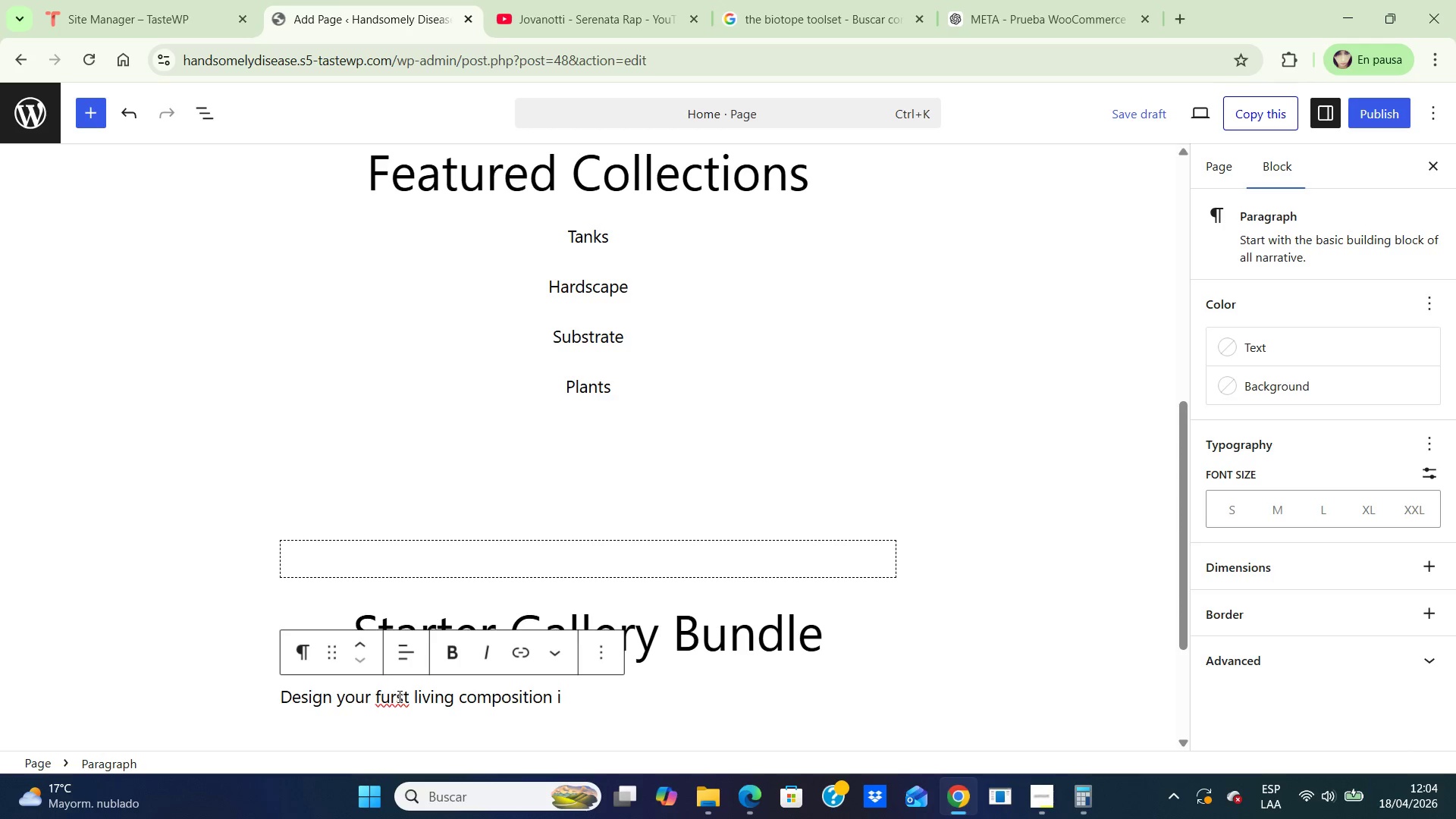 
left_click([393, 699])
 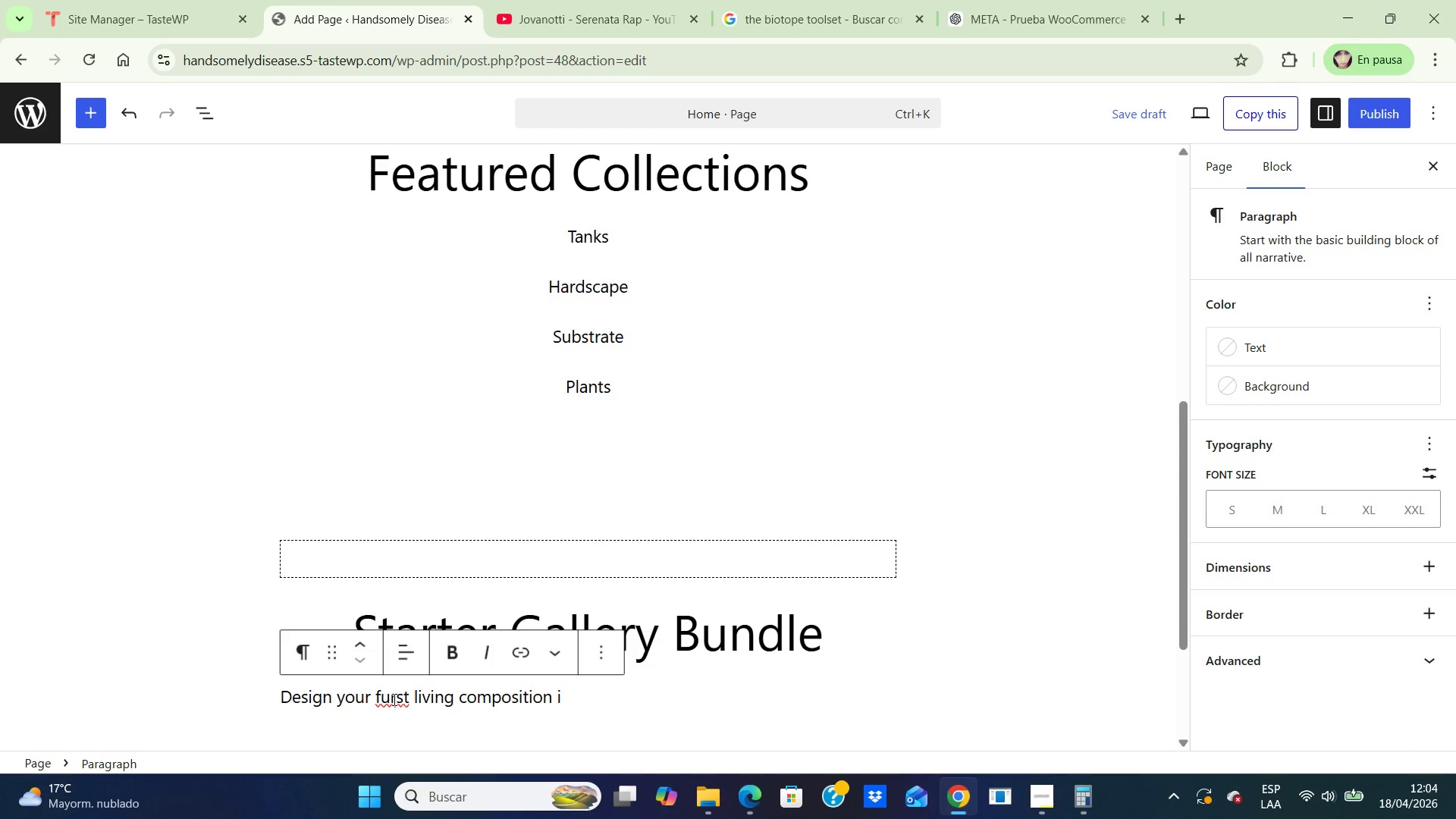 
key(Backspace)
 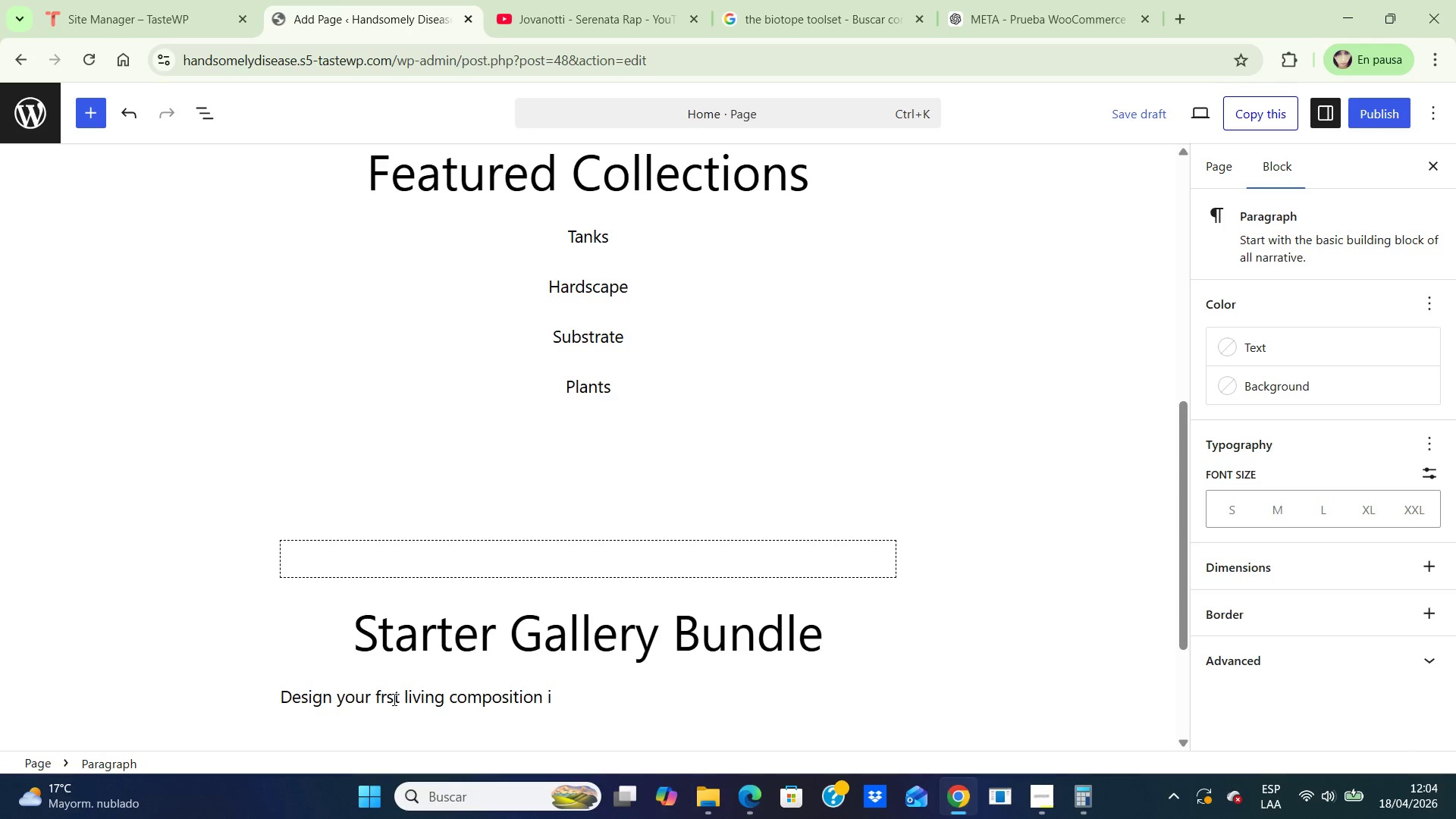 
key(I)
 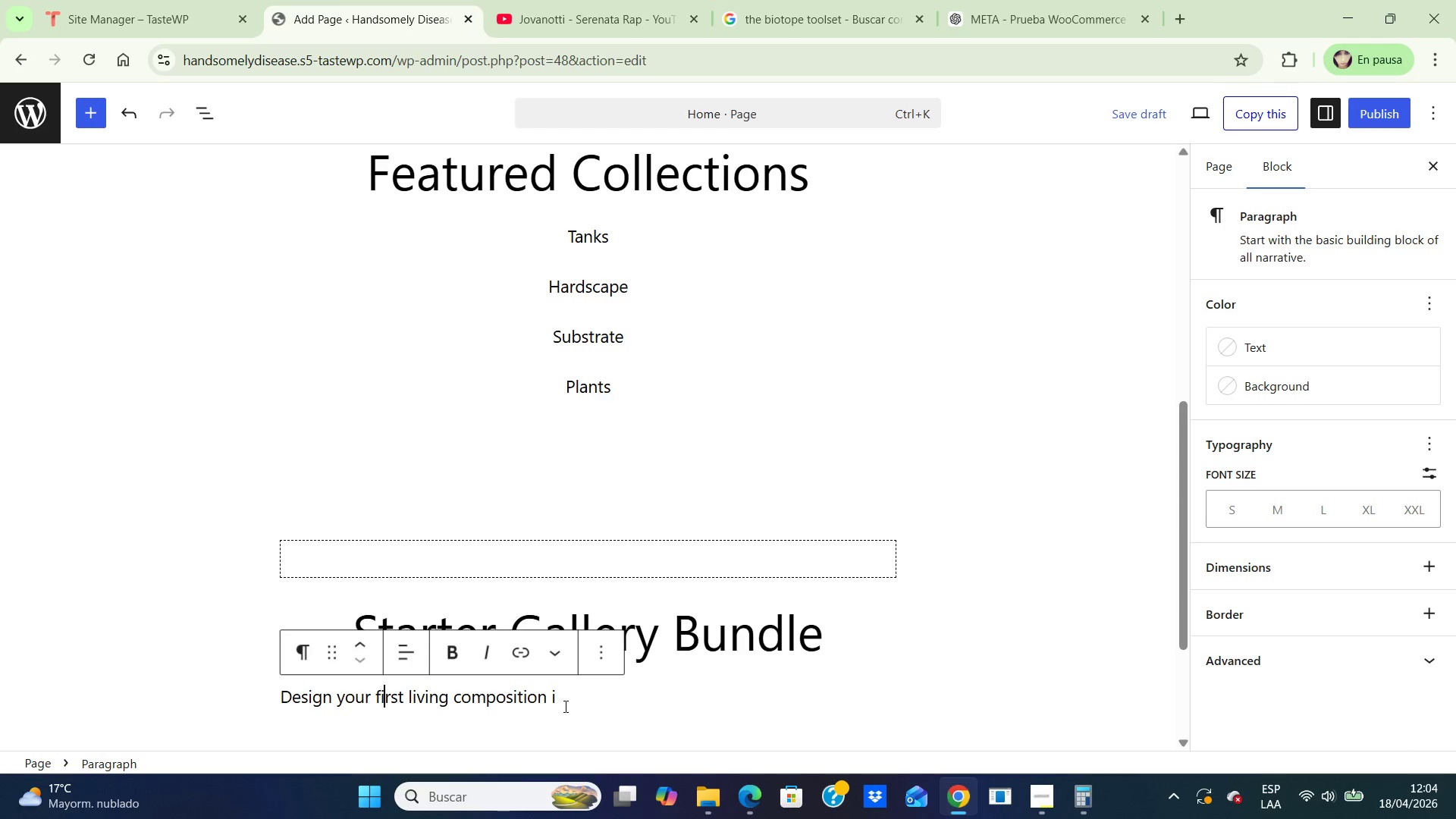 
left_click([564, 701])
 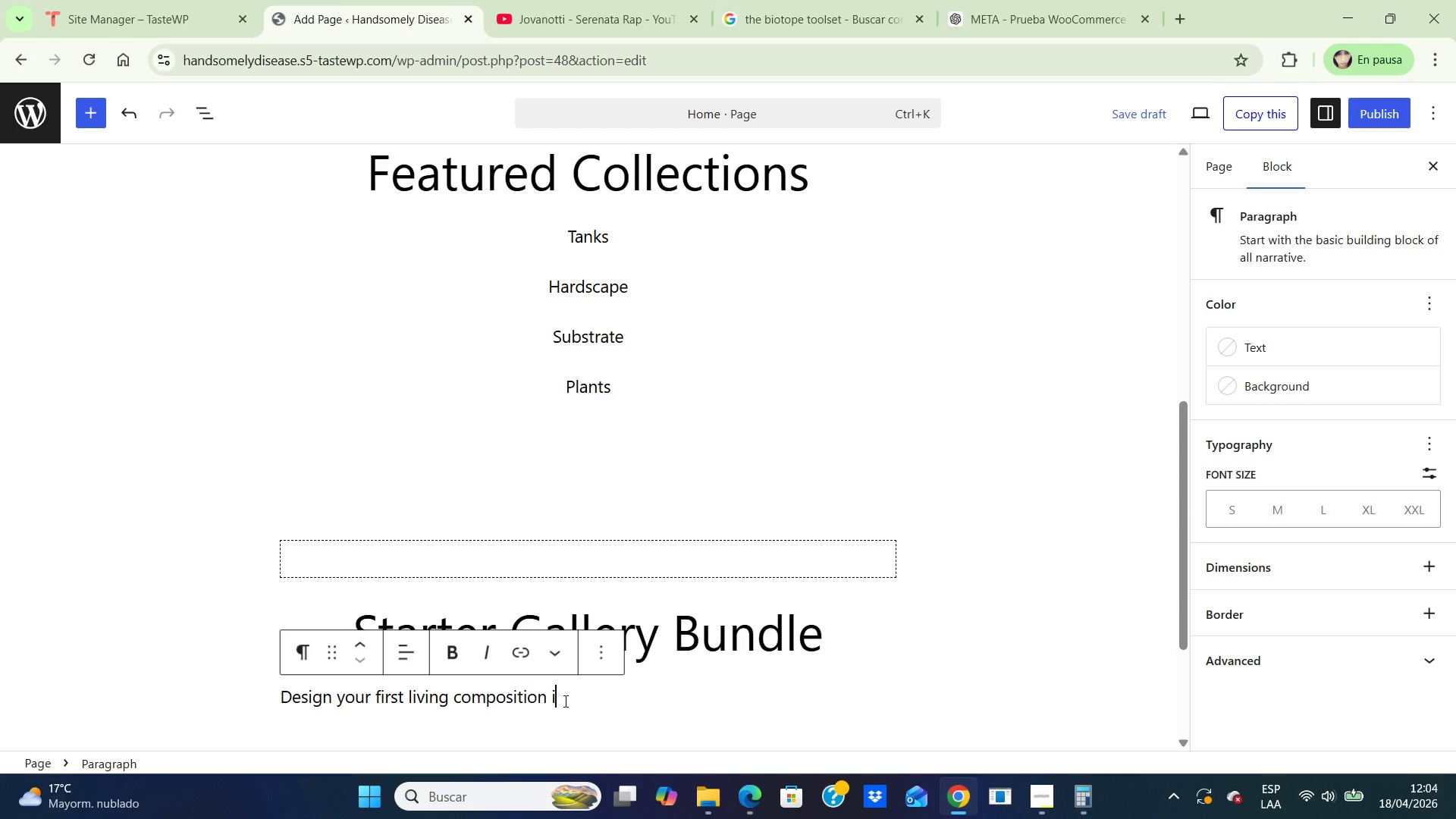 
type(n three curated steps.)
 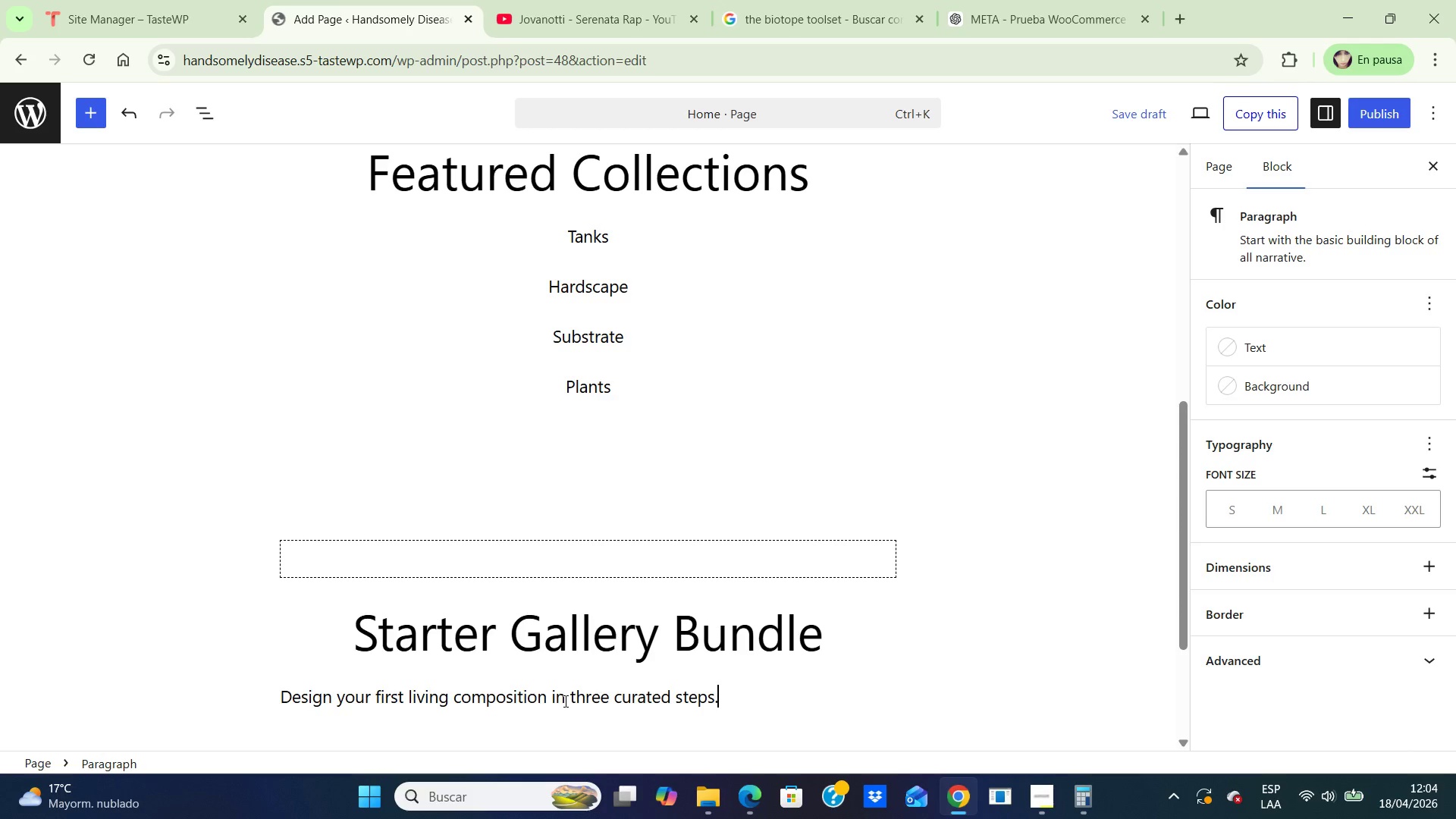 
key(Enter)
 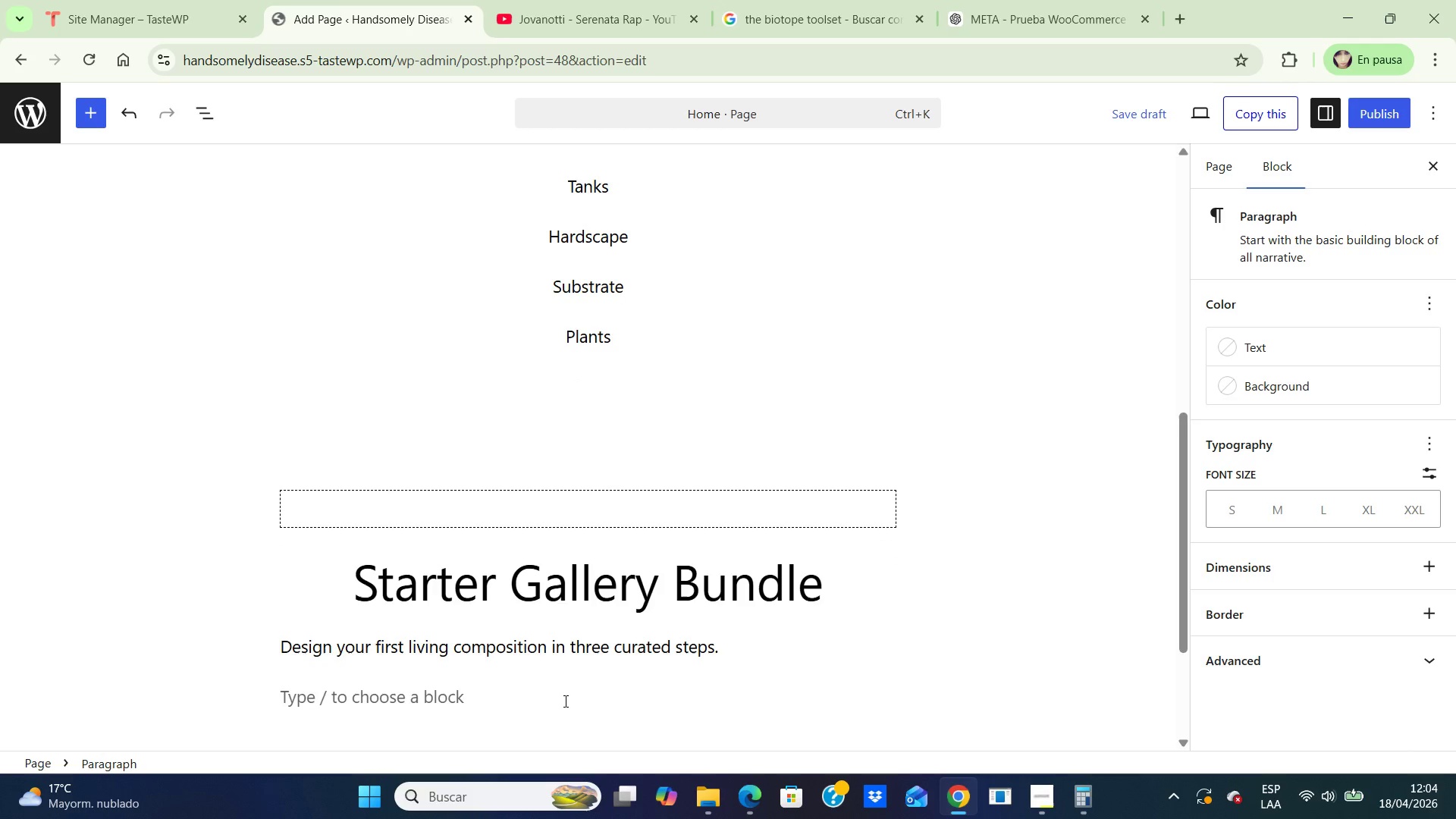 
type(Select your vessel, foundation, nd hardscape to create a blance)
key(Backspace)
key(Backspace)
key(Backspace)
key(Backspace)
key(Backspace)
type(alanced aquascape)
 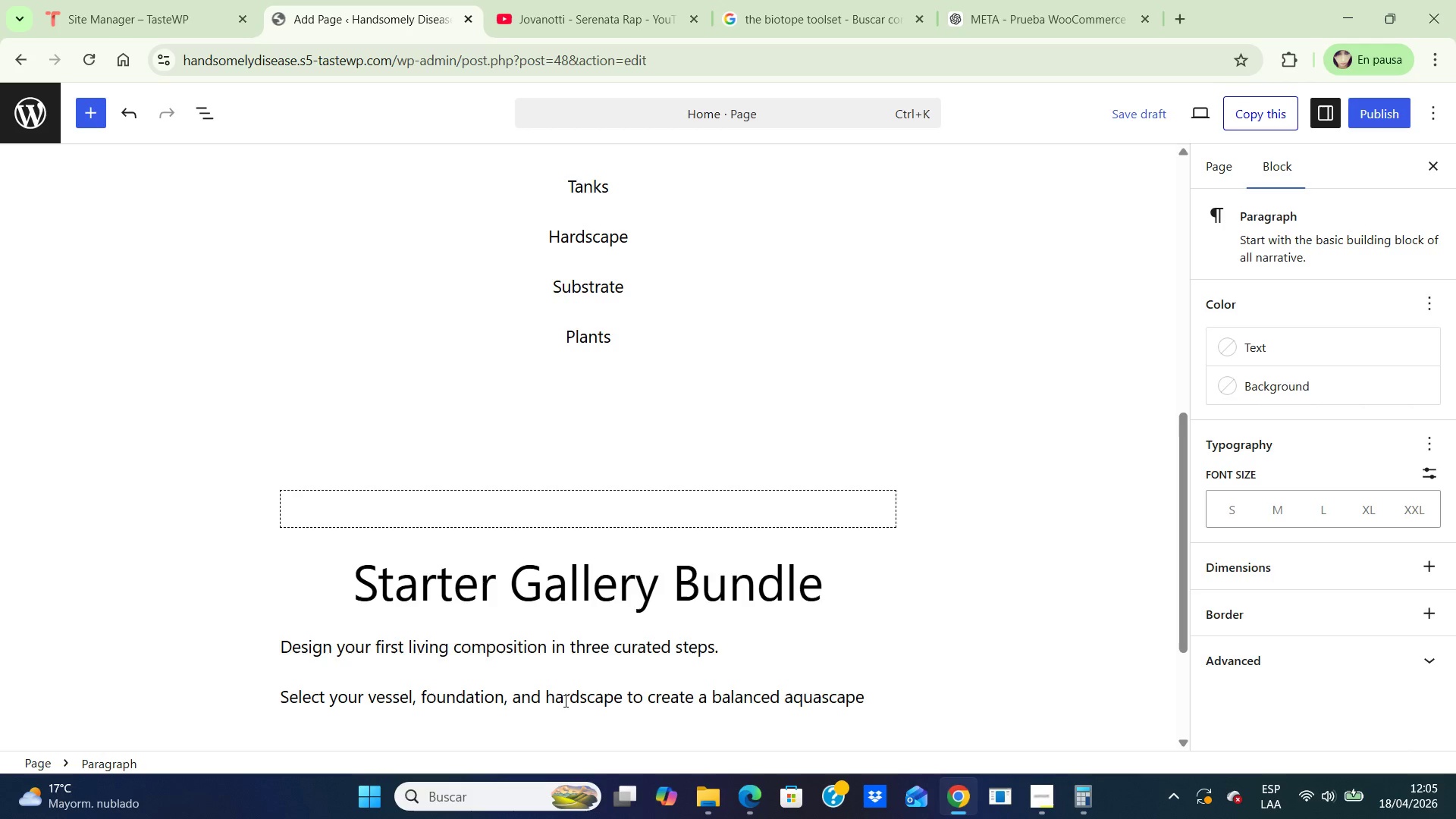 
left_click([413, 656])
 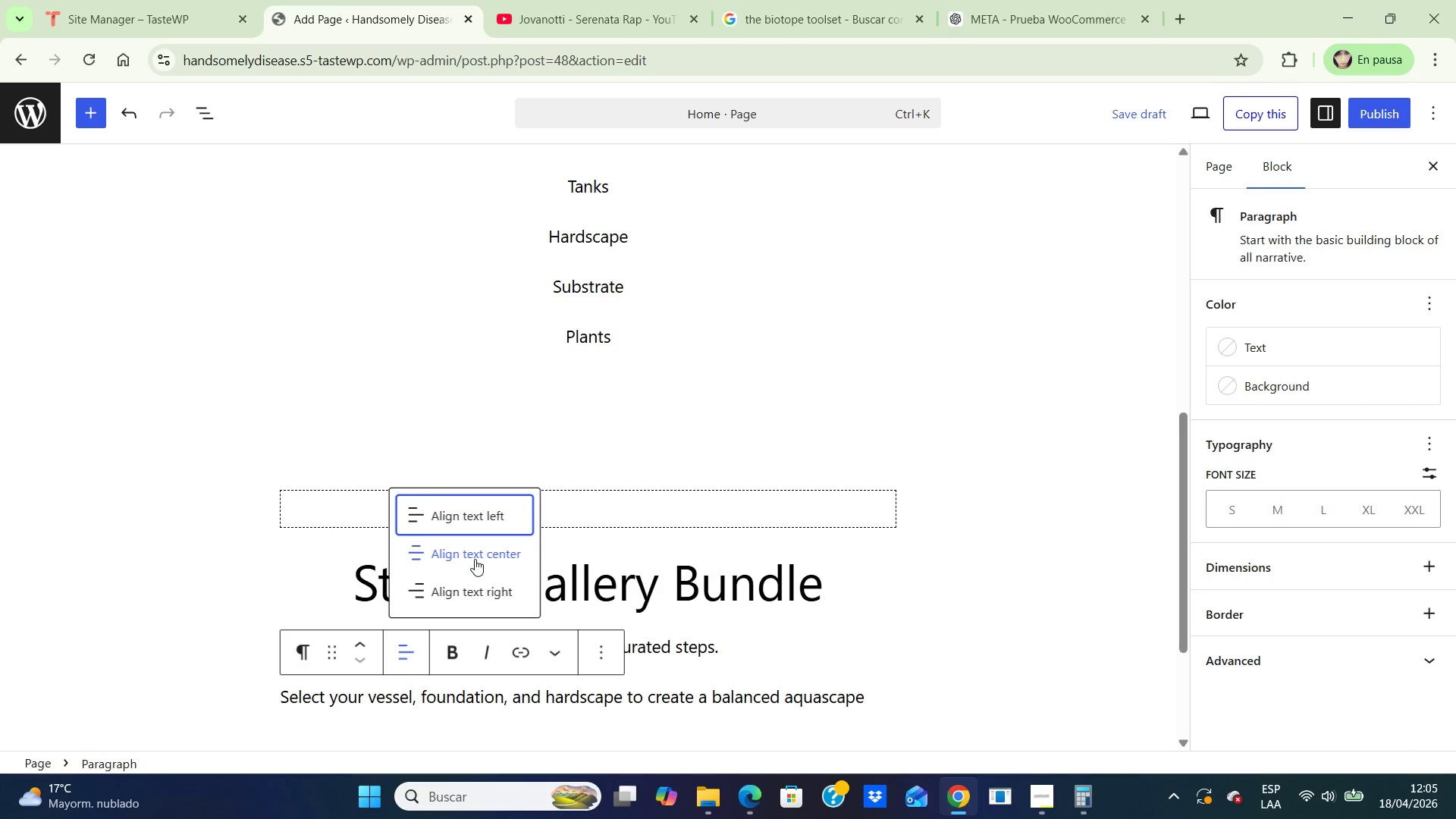 
left_click([476, 551])
 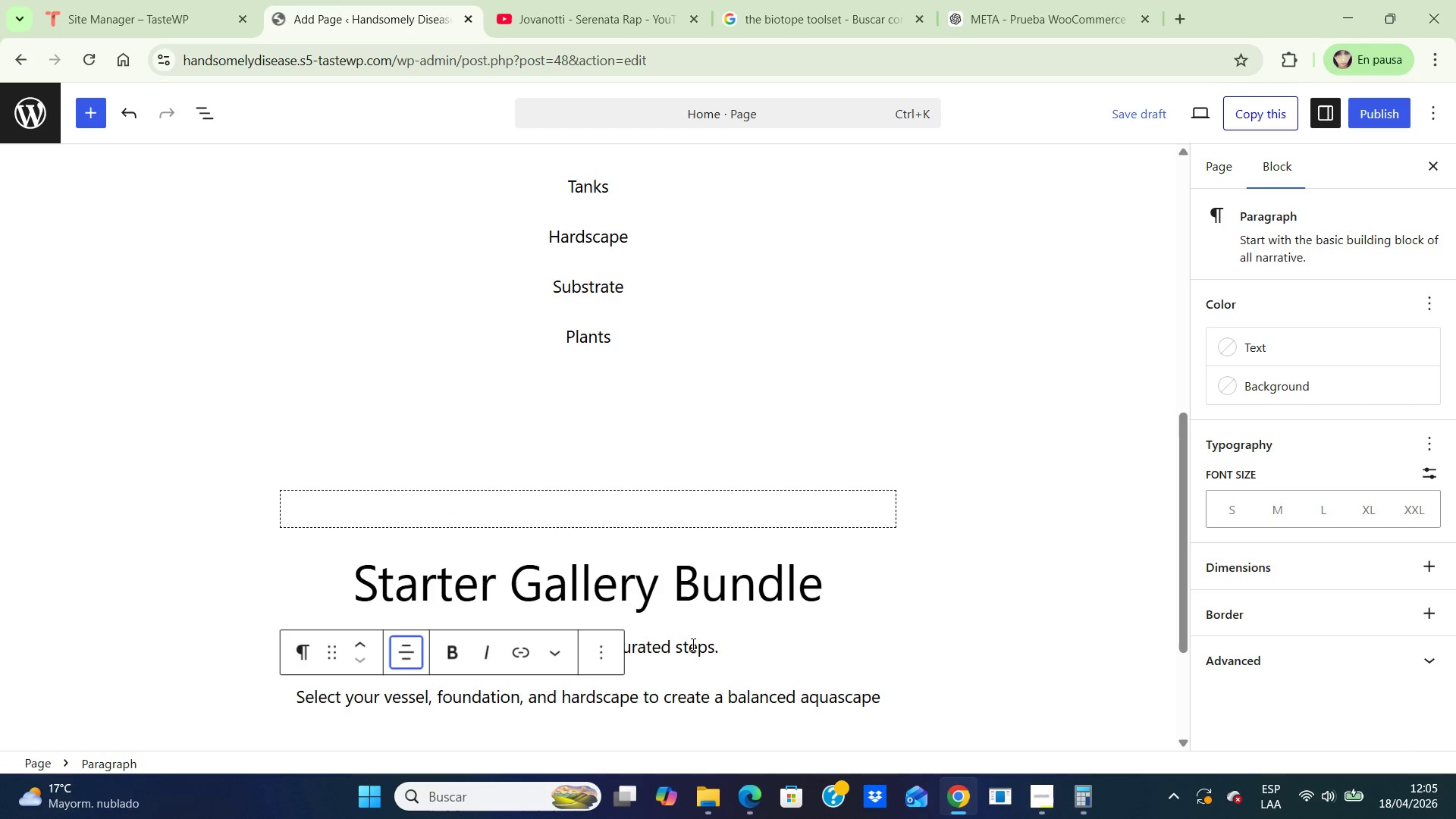 
left_click([689, 644])
 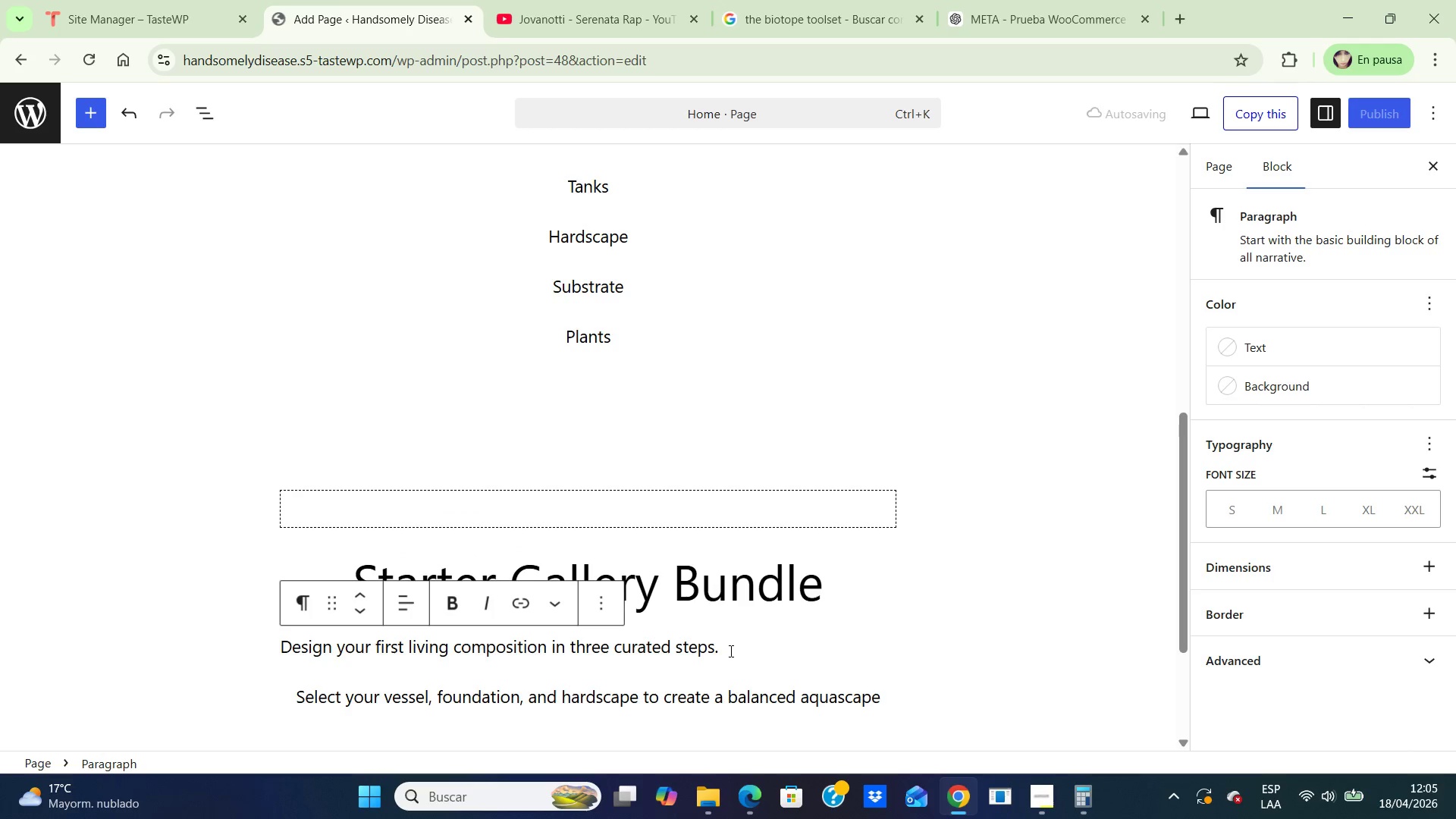 
left_click([730, 649])
 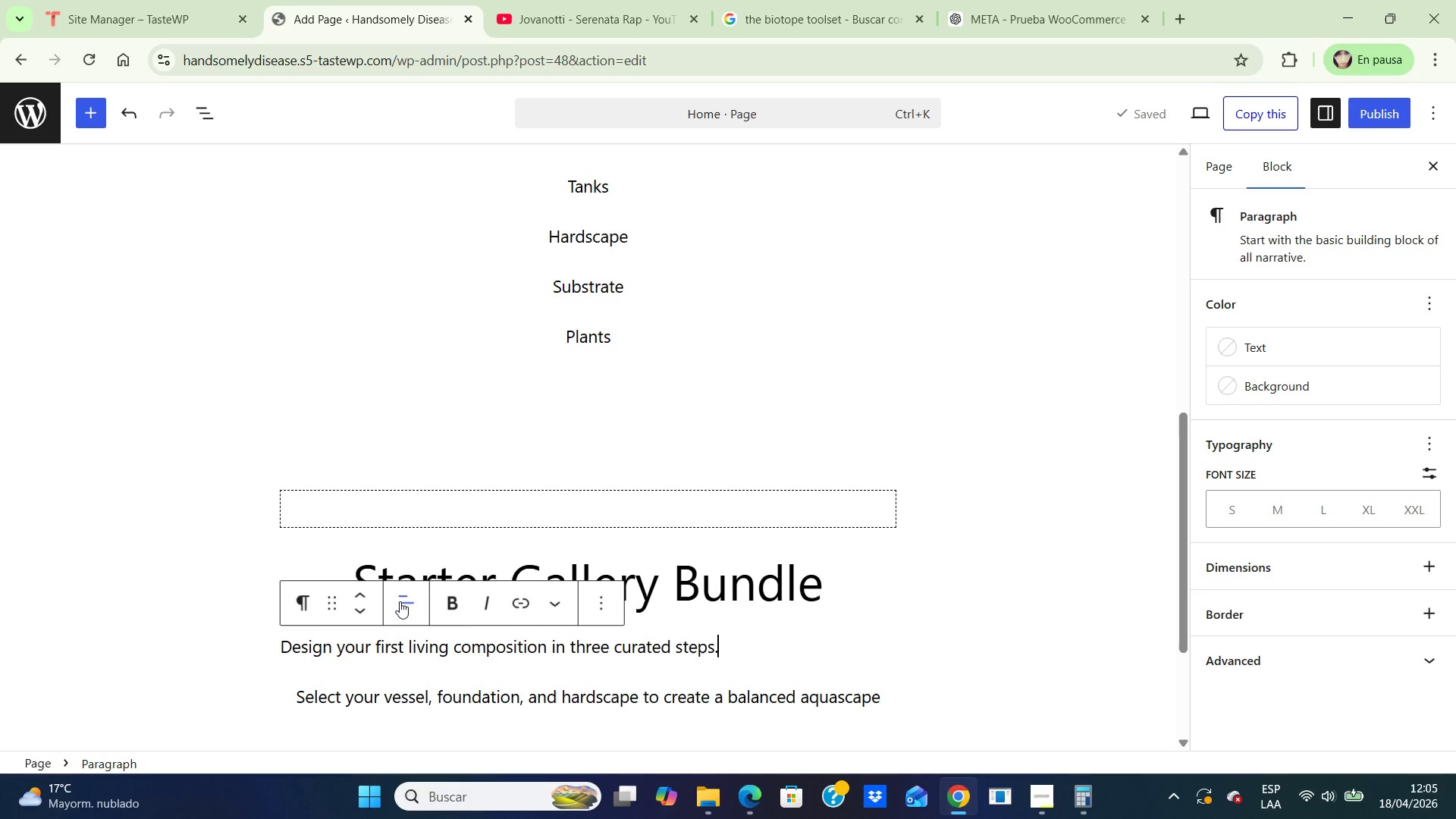 
left_click([403, 601])
 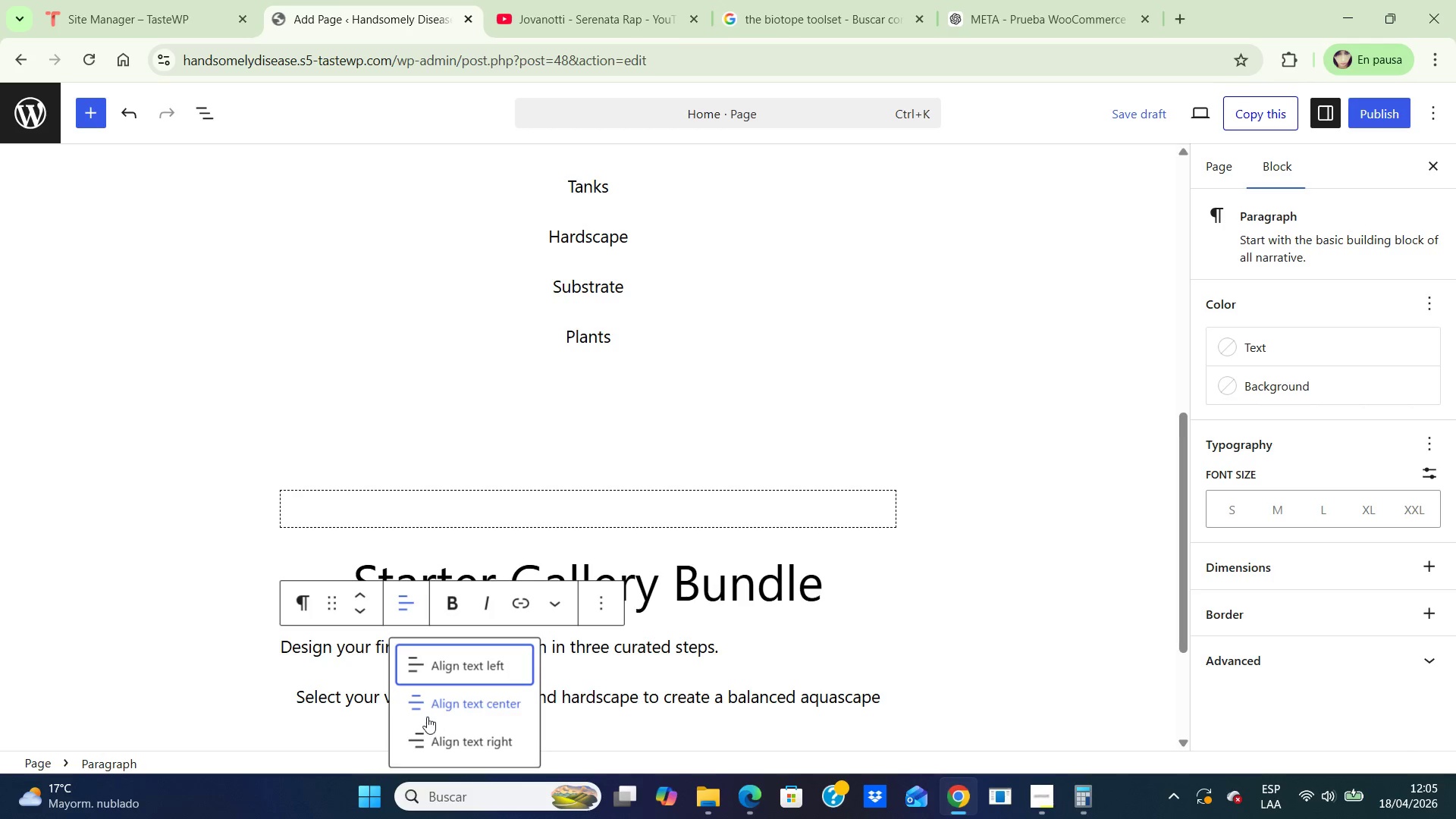 
left_click([430, 706])
 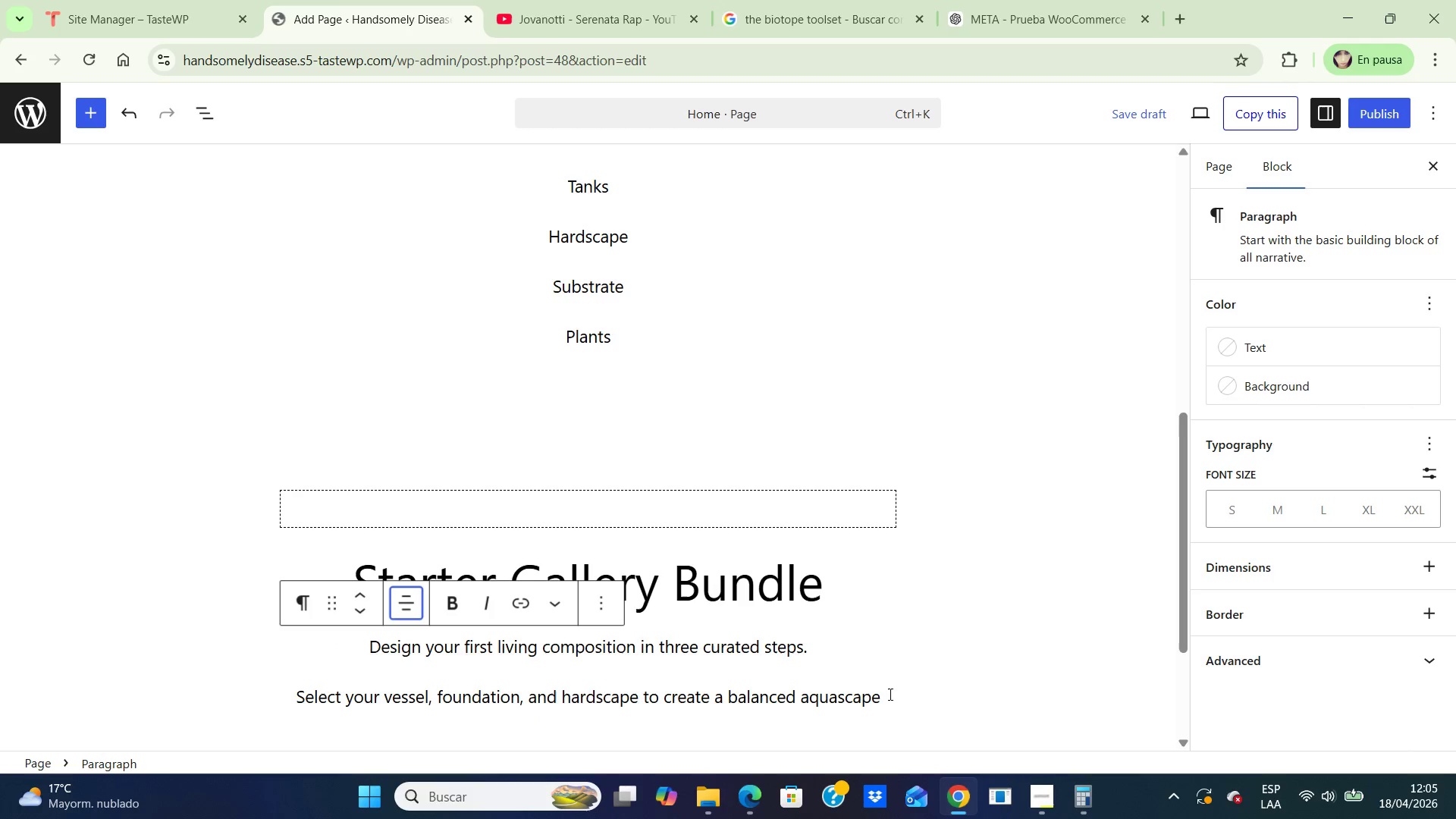 
left_click([883, 696])
 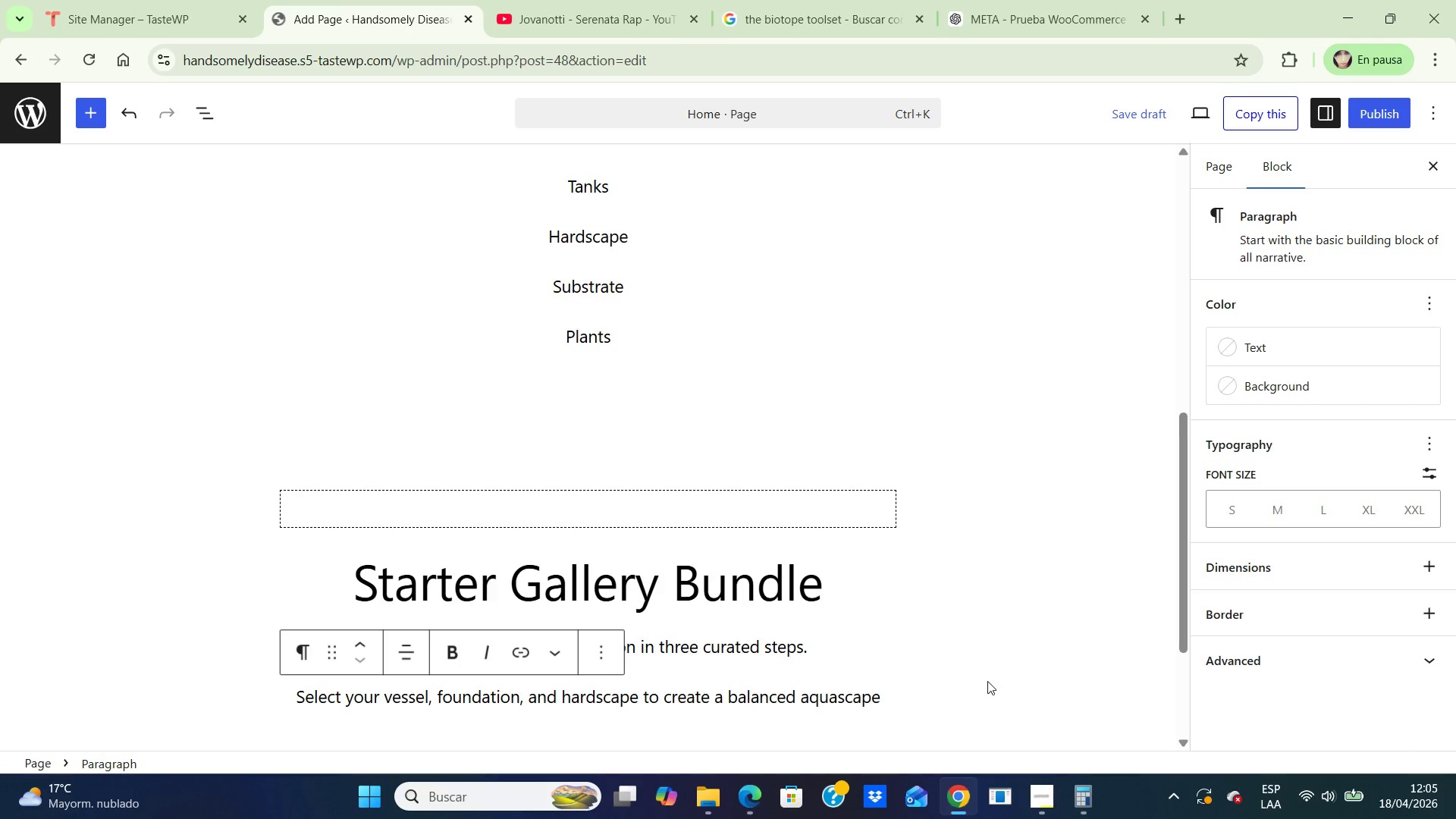 
left_click([976, 684])
 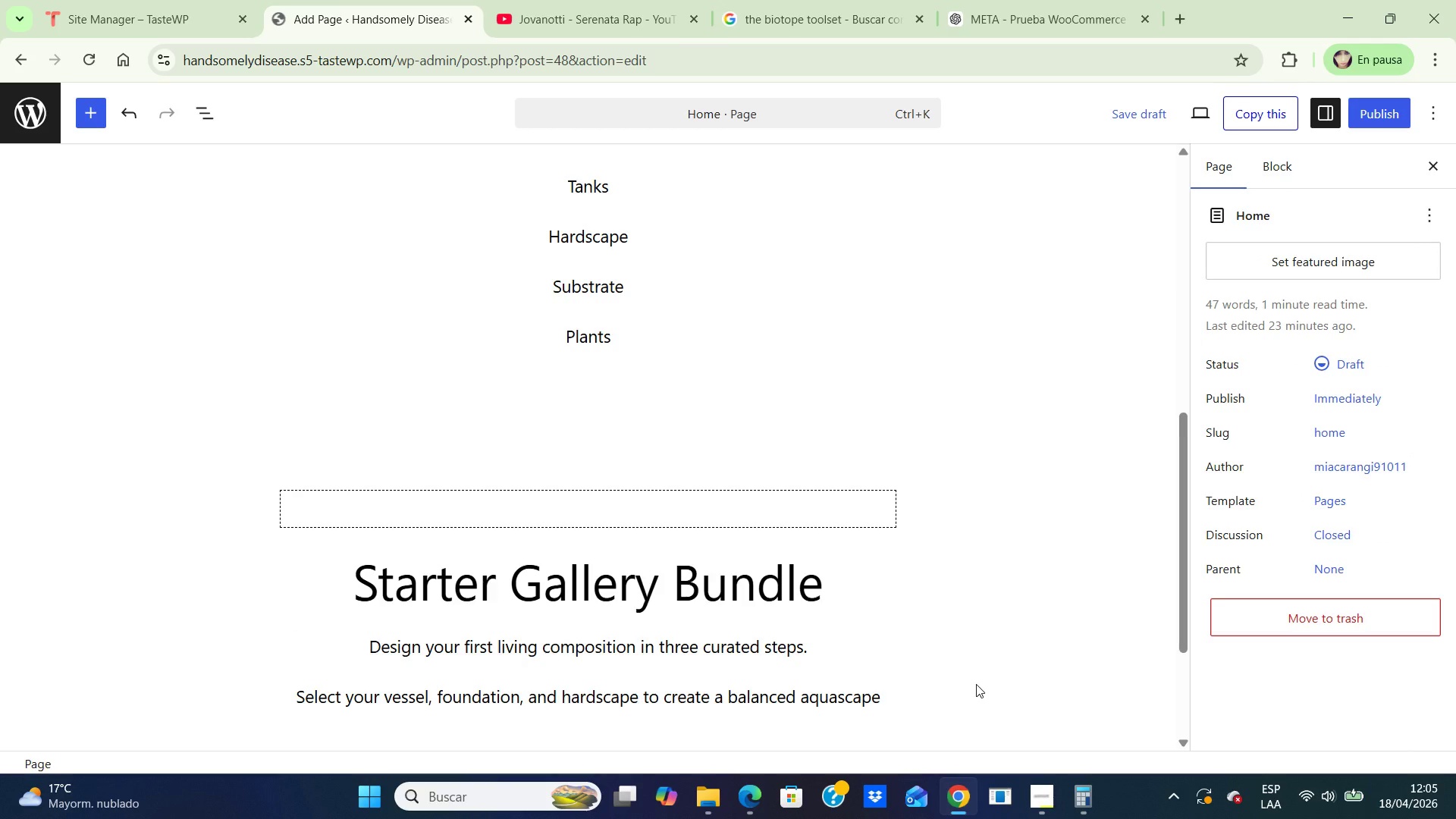 
wait(5.3)
 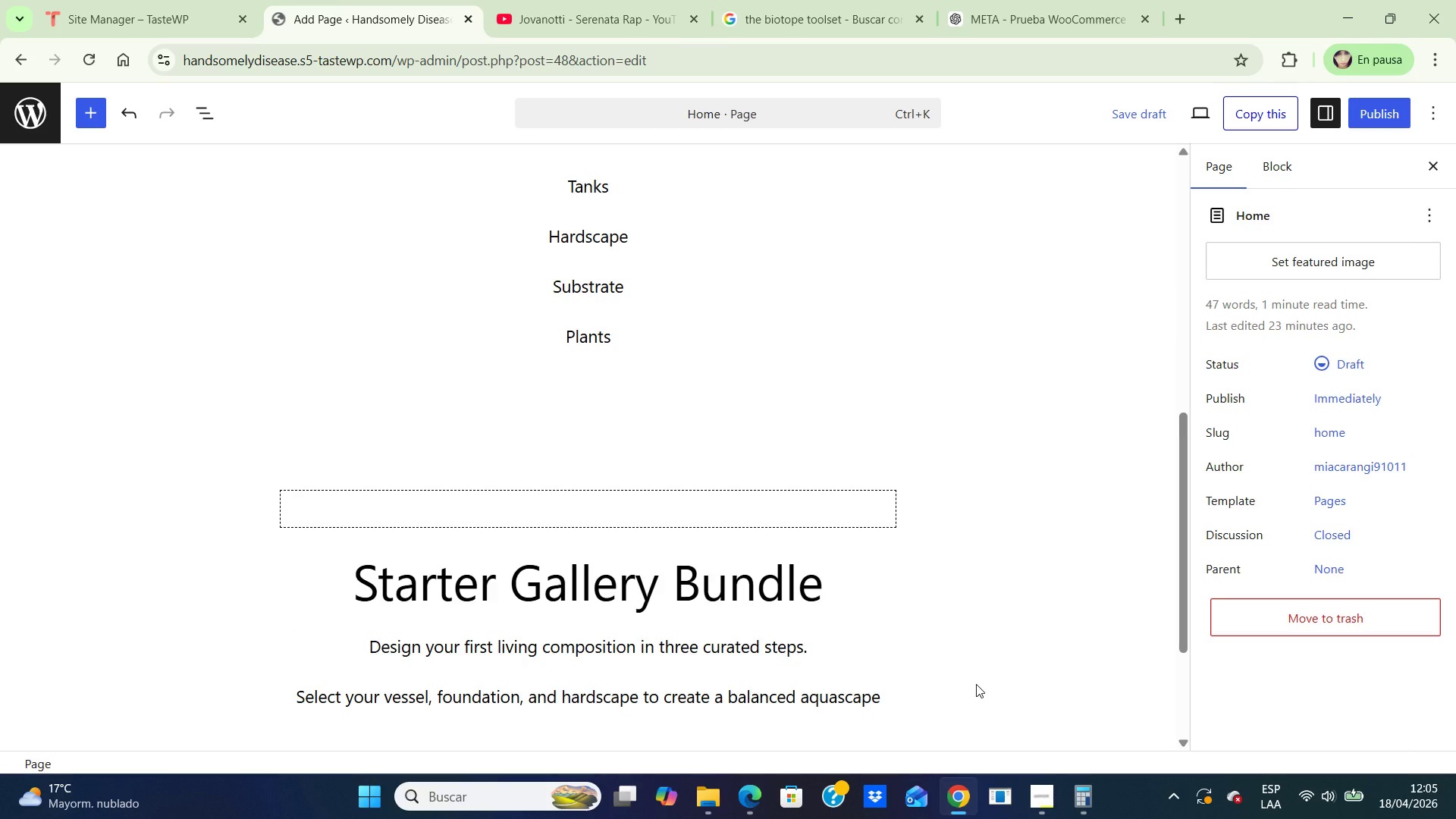 
left_click([896, 692])
 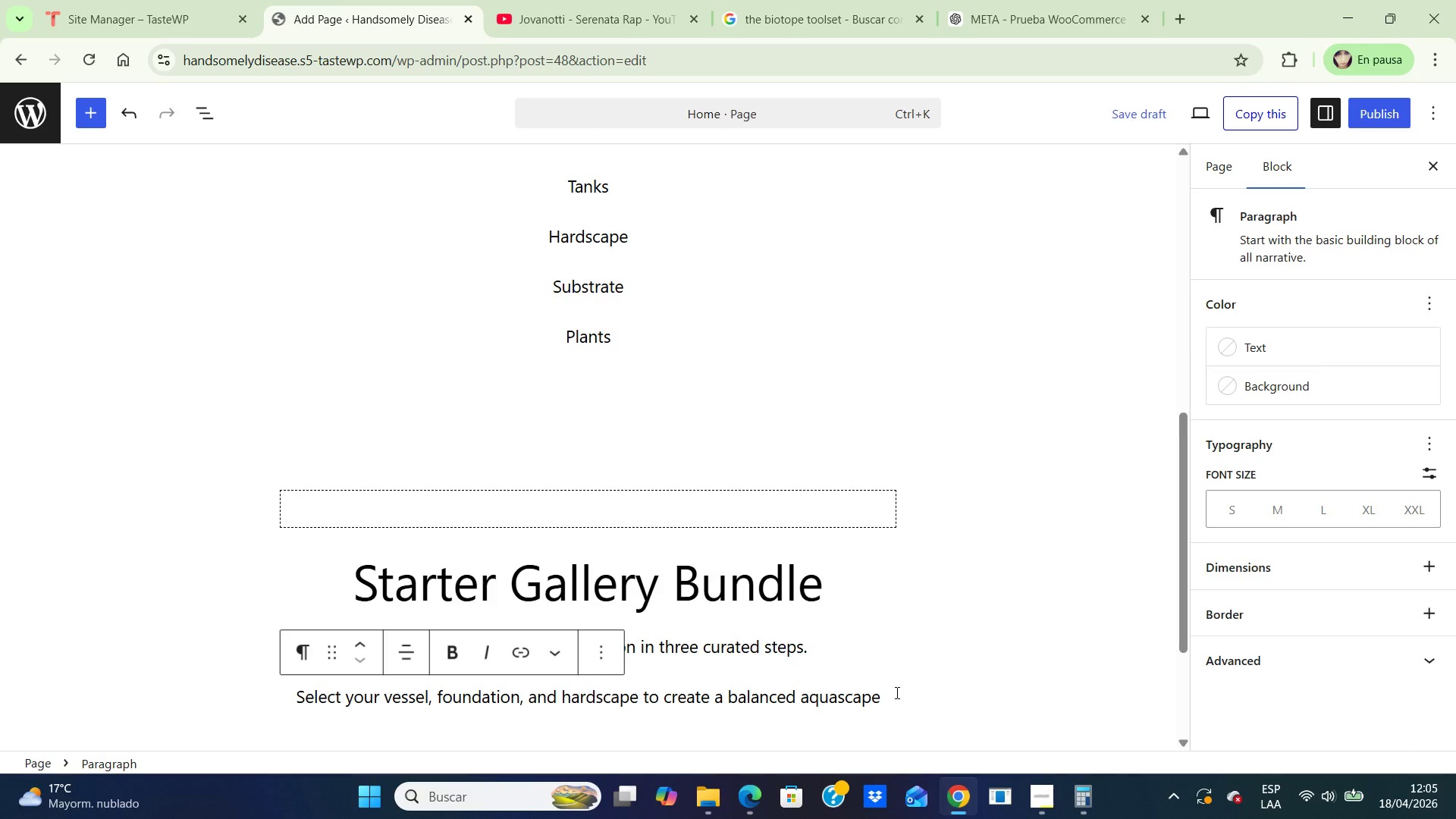 
key(Enter)
 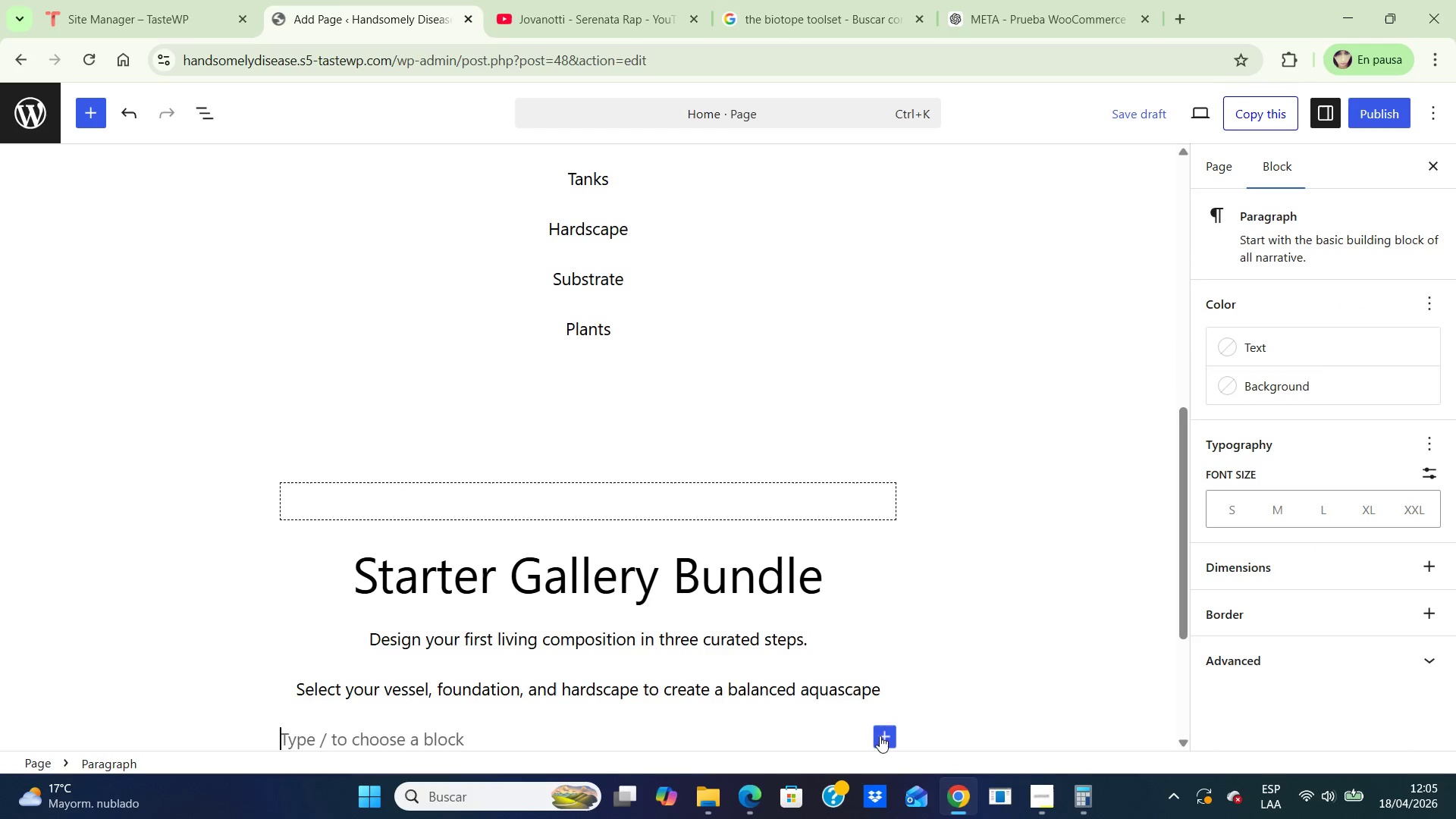 
left_click([880, 734])
 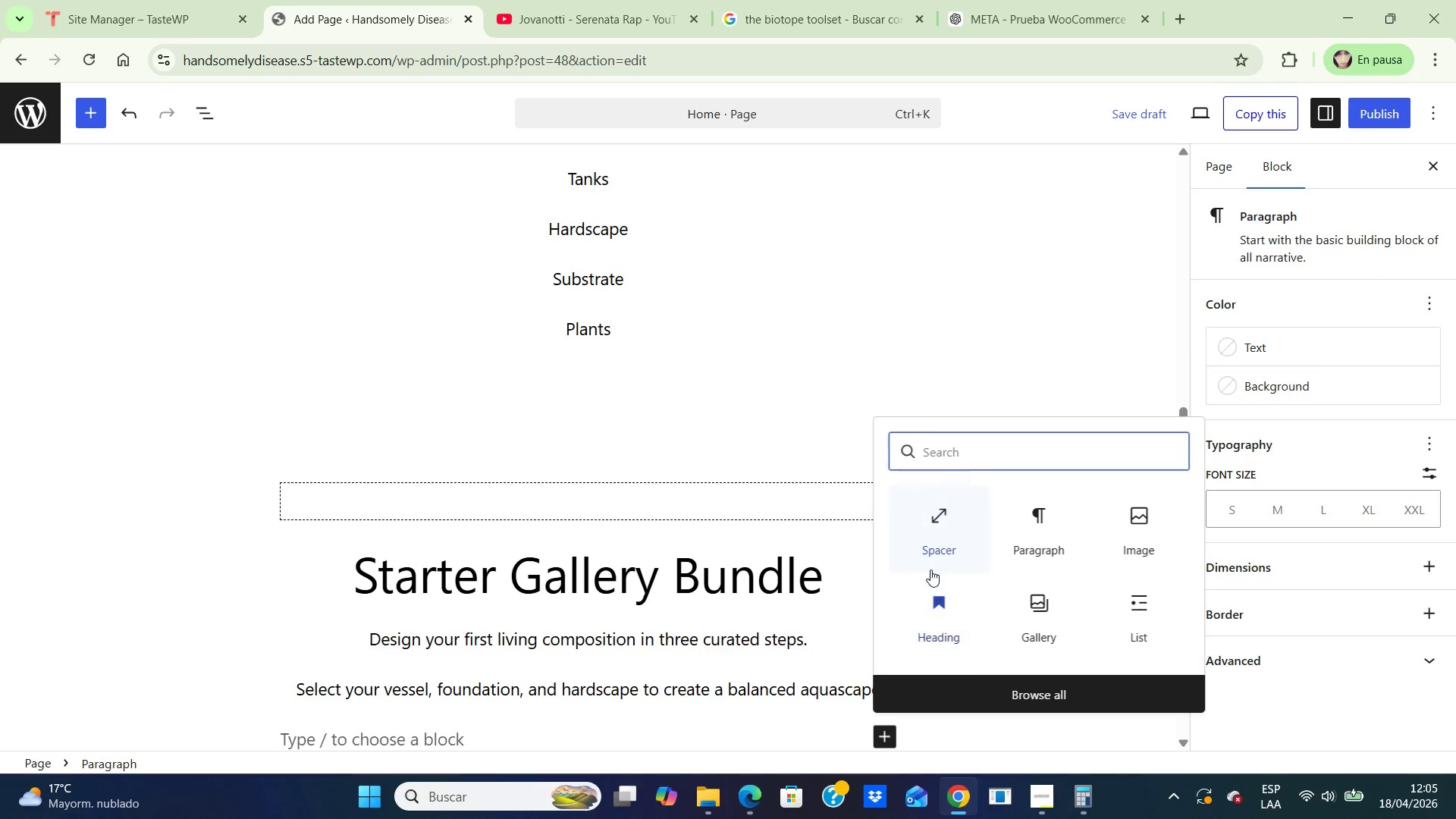 
left_click([936, 544])
 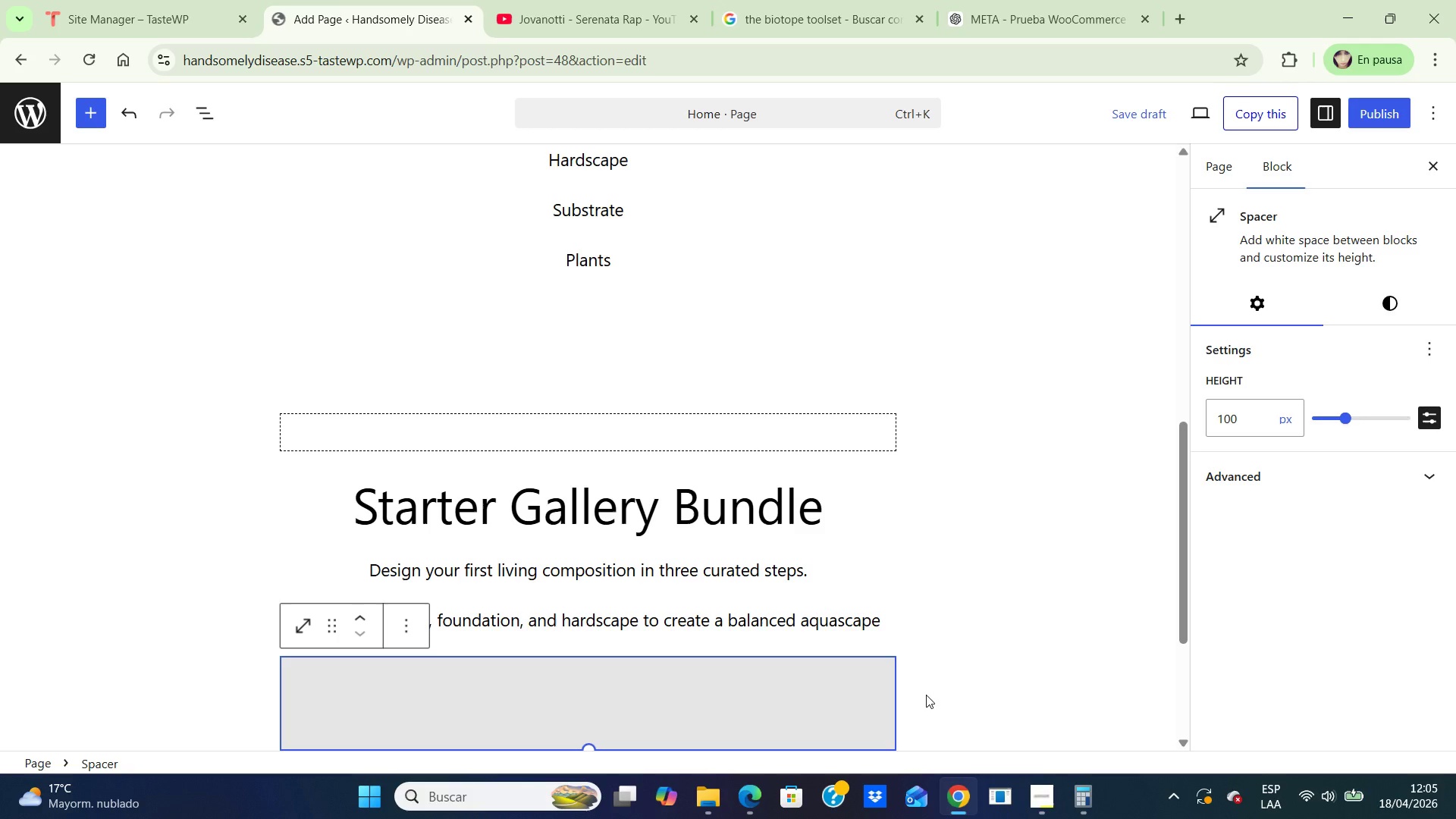 
wait(7.34)
 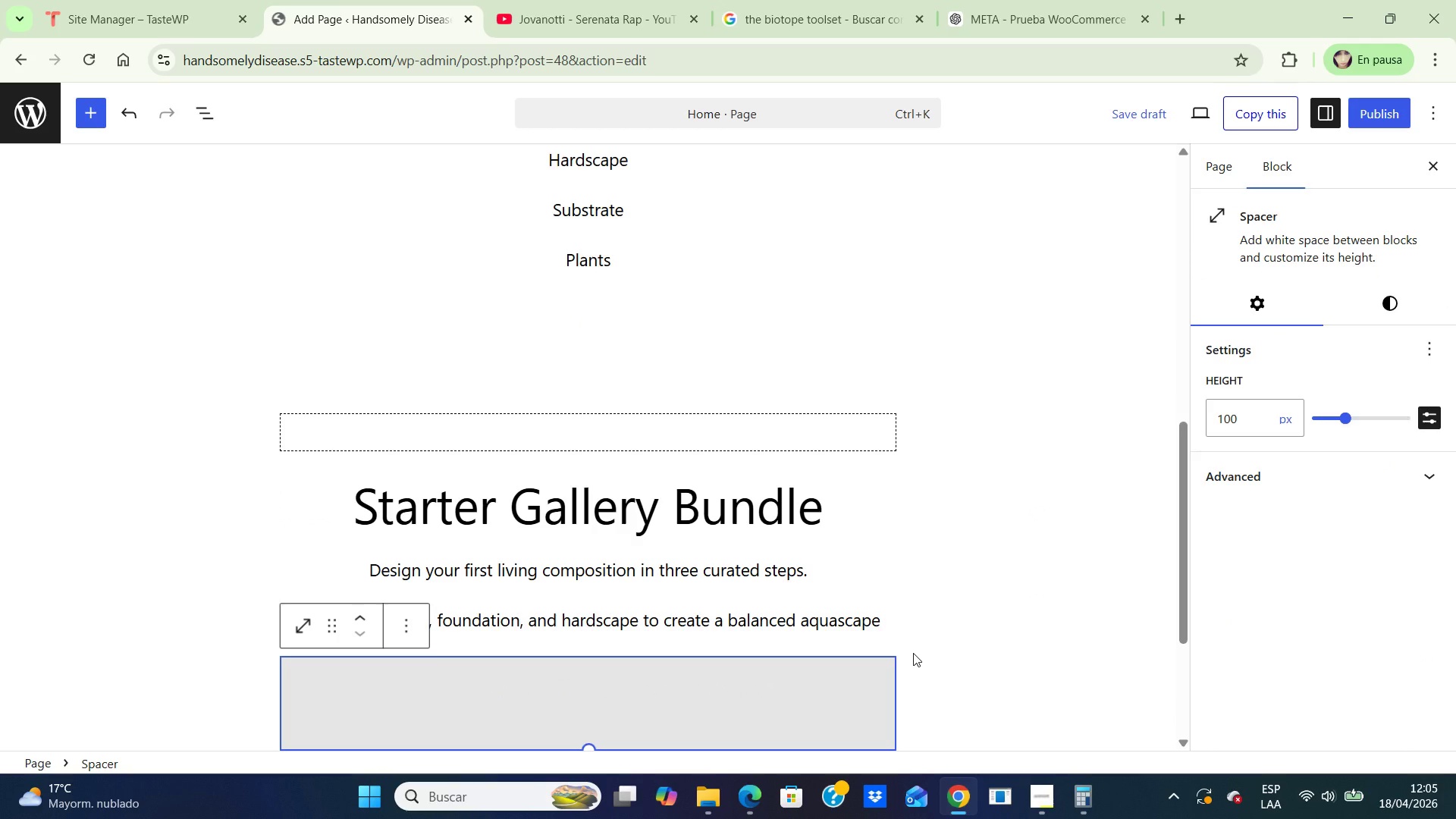 
left_click_drag(start_coordinate=[1188, 543], to_coordinate=[1190, 677])
 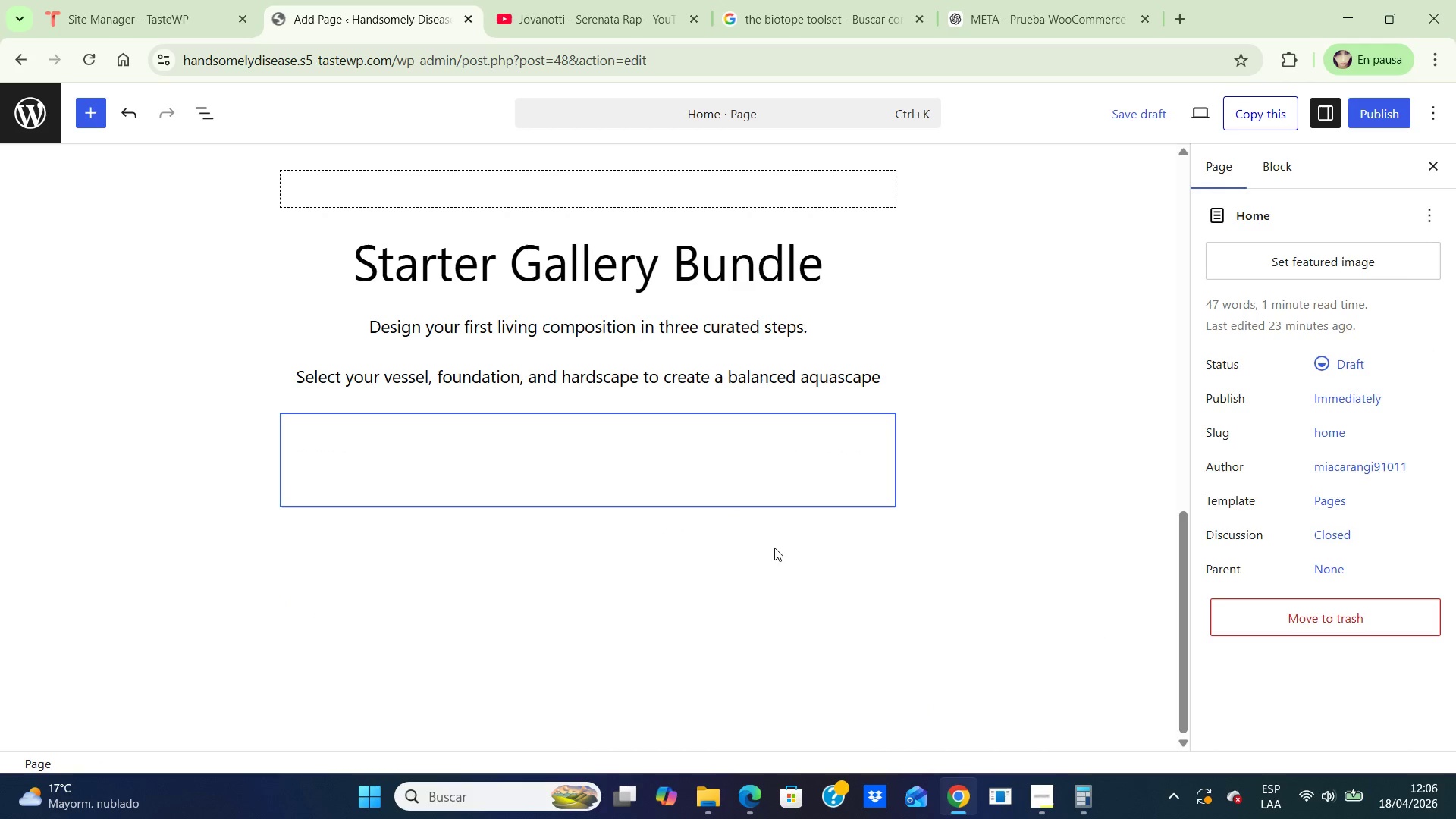 
left_click([774, 548])
 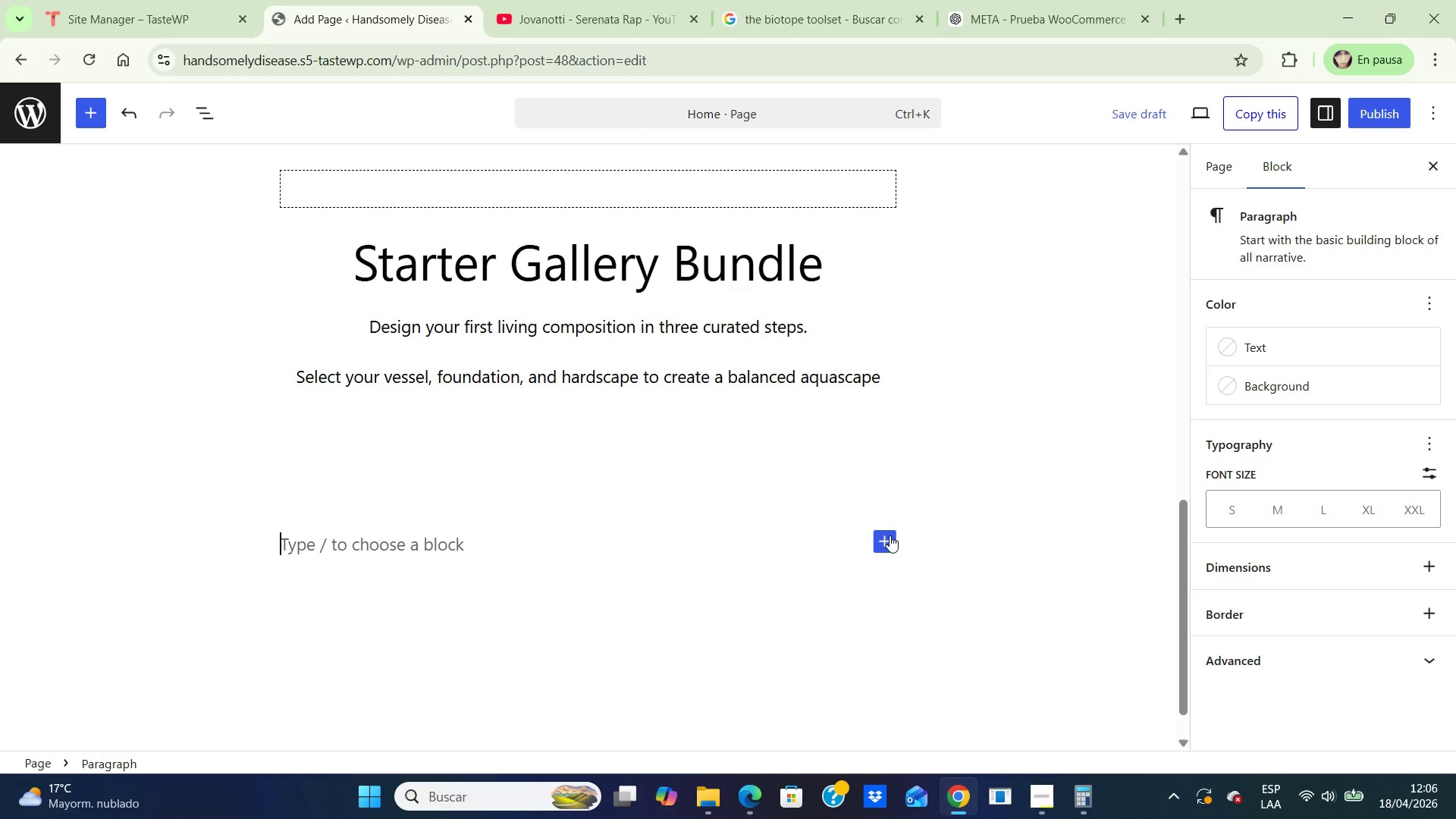 
left_click([890, 535])
 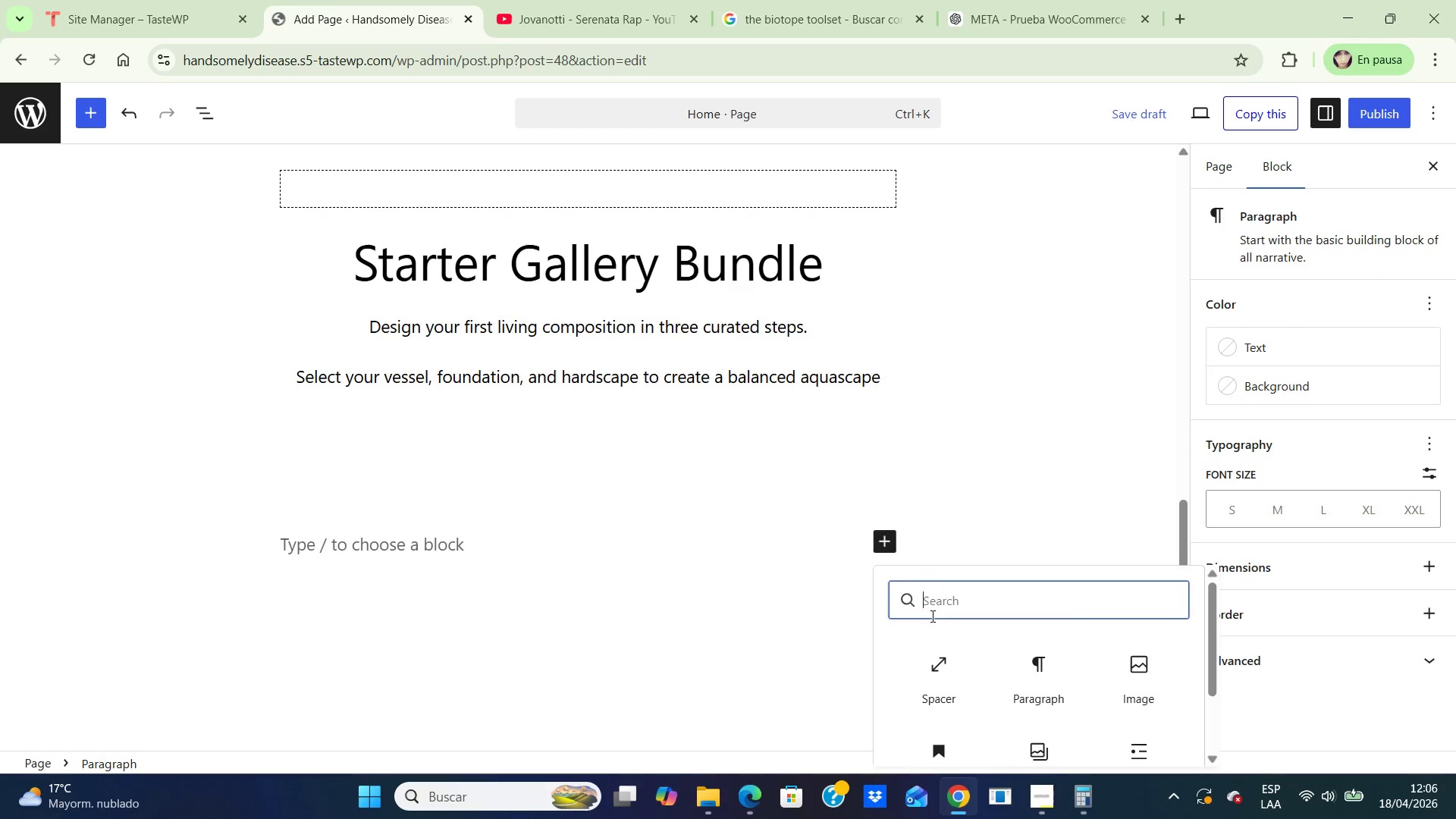 
left_click([938, 607])
 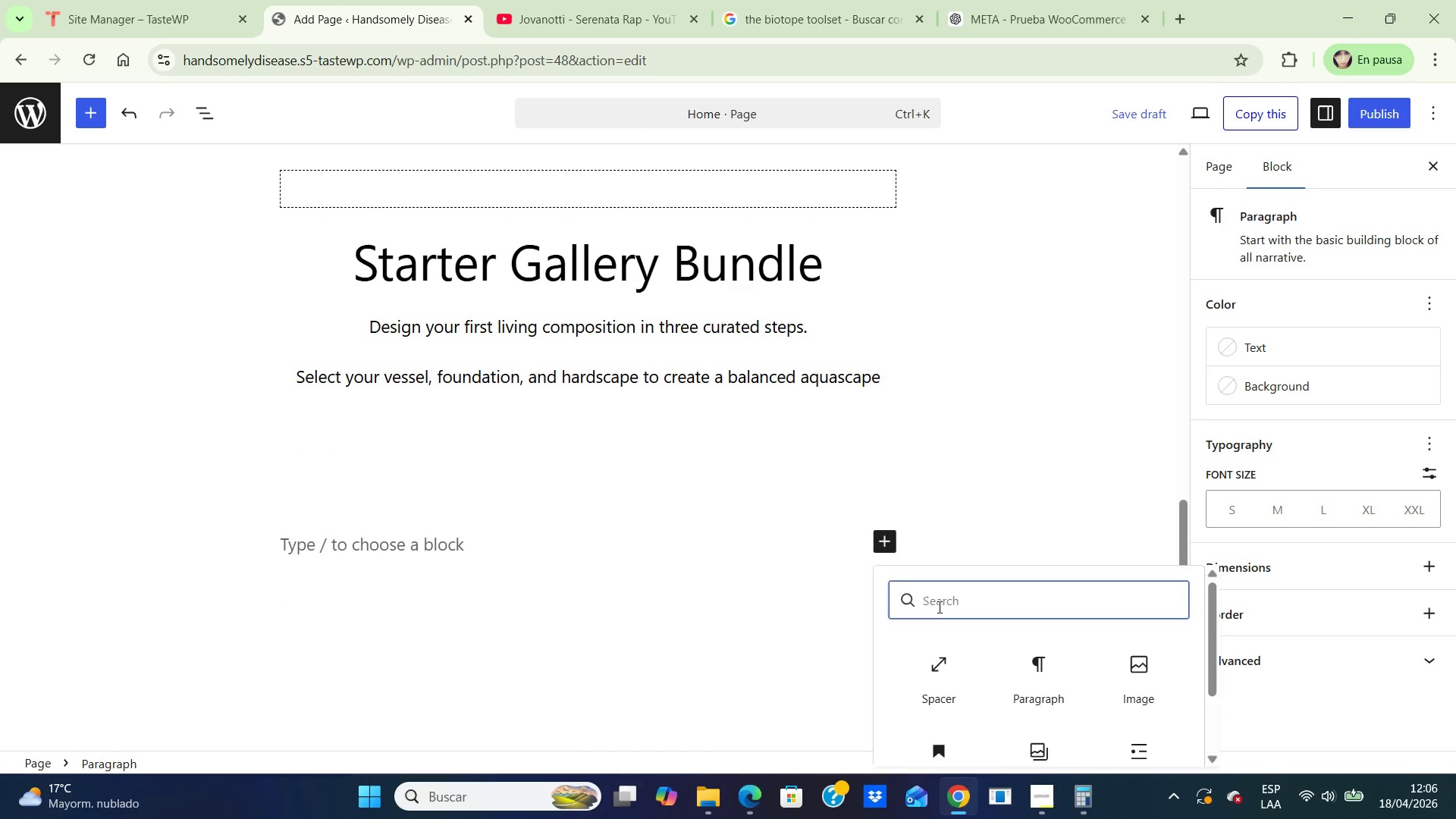 
type(gropu)
key(Backspace)
type(/)
key(Backspace)
key(Backspace)
key(Backspace)
 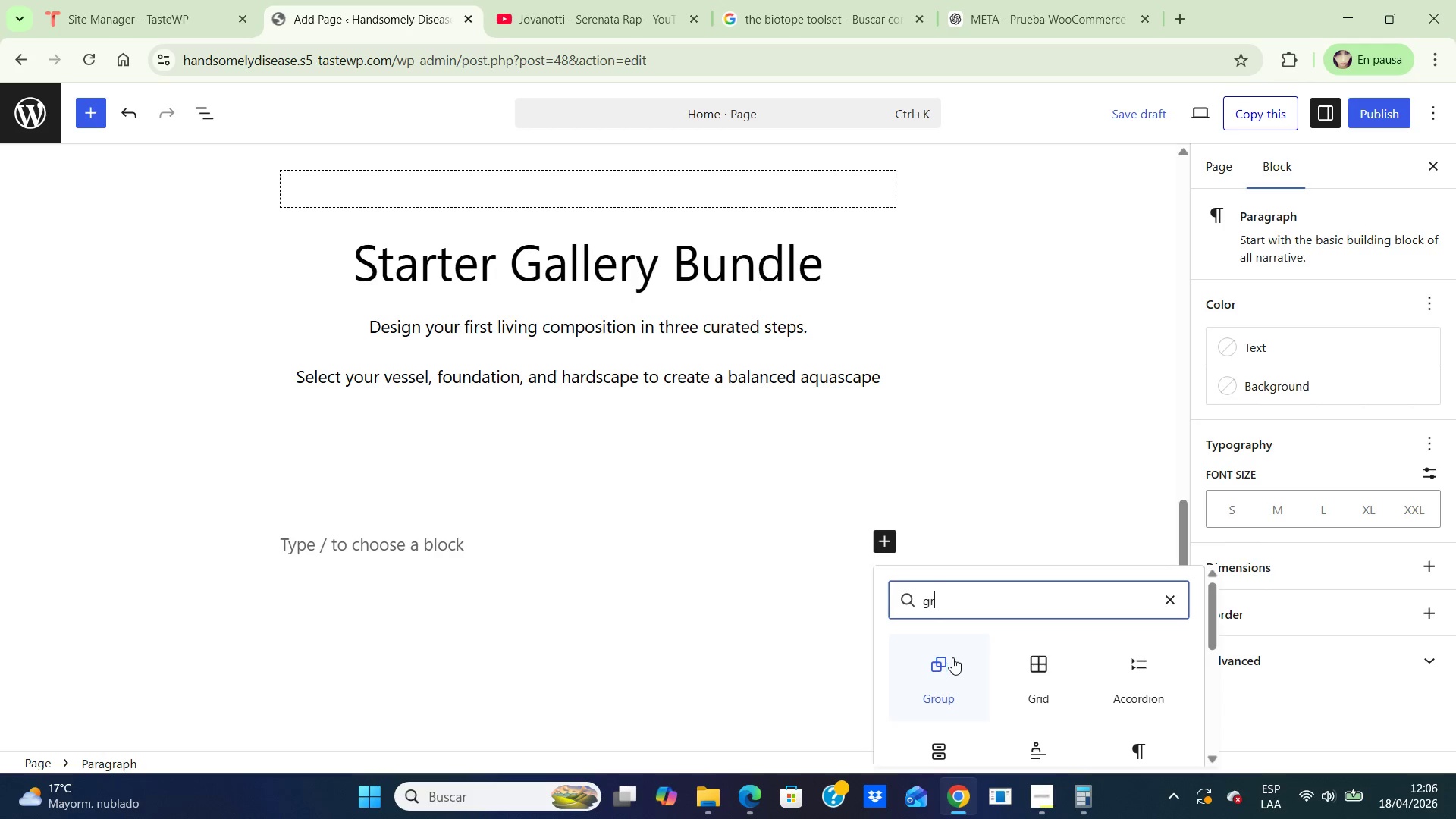 
left_click([945, 669])
 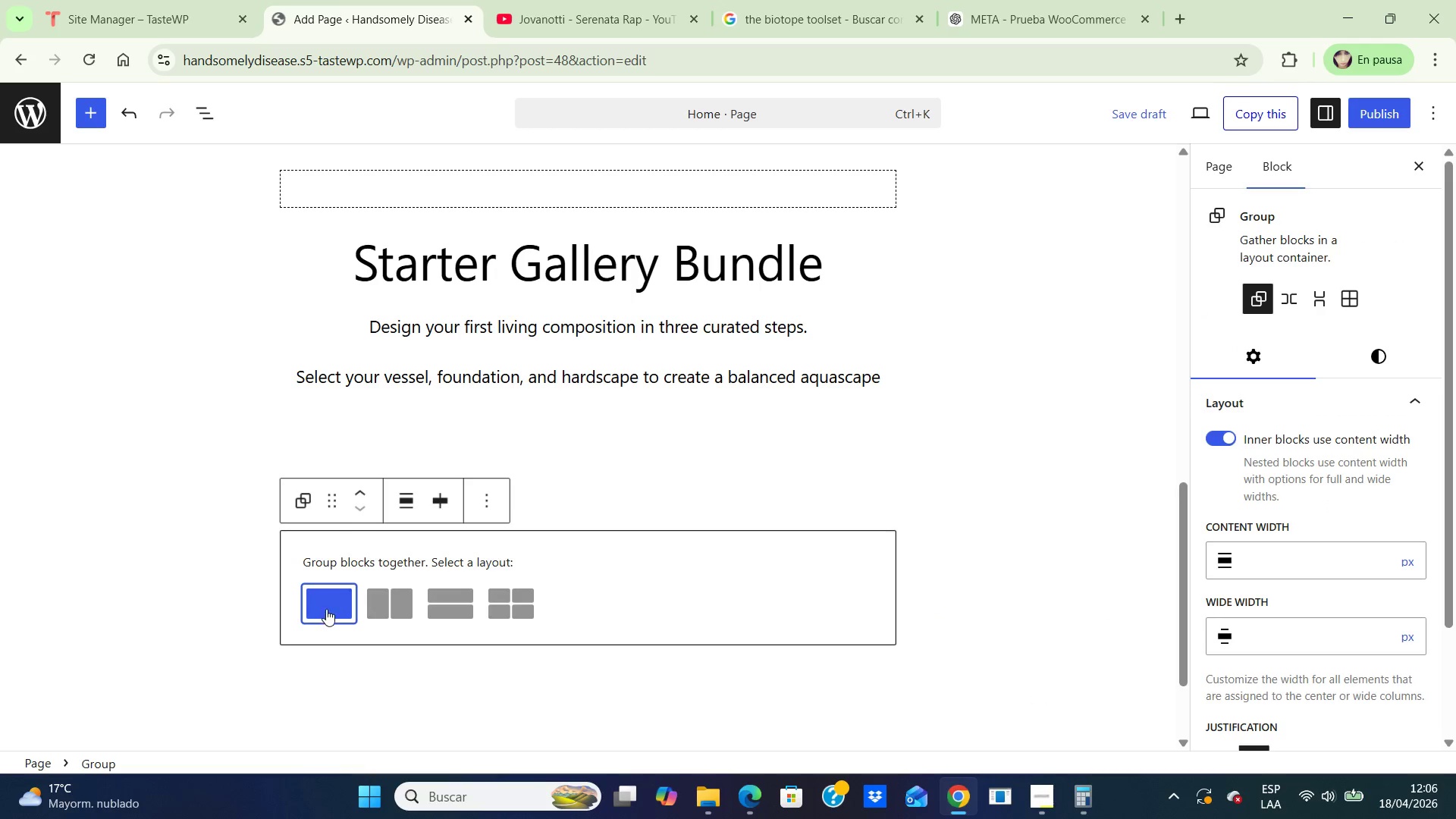 
left_click([326, 608])
 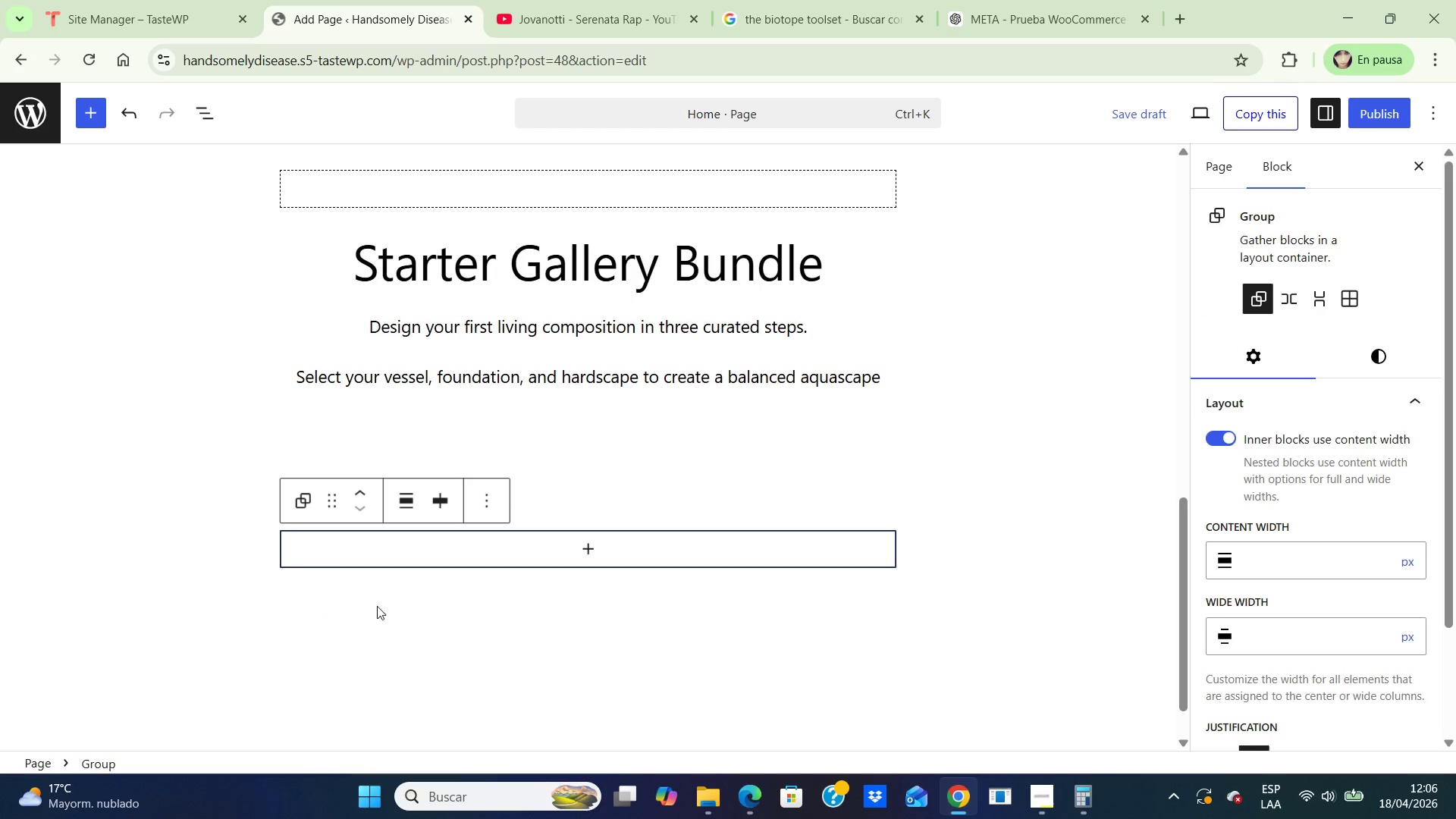 
left_click([309, 611])
 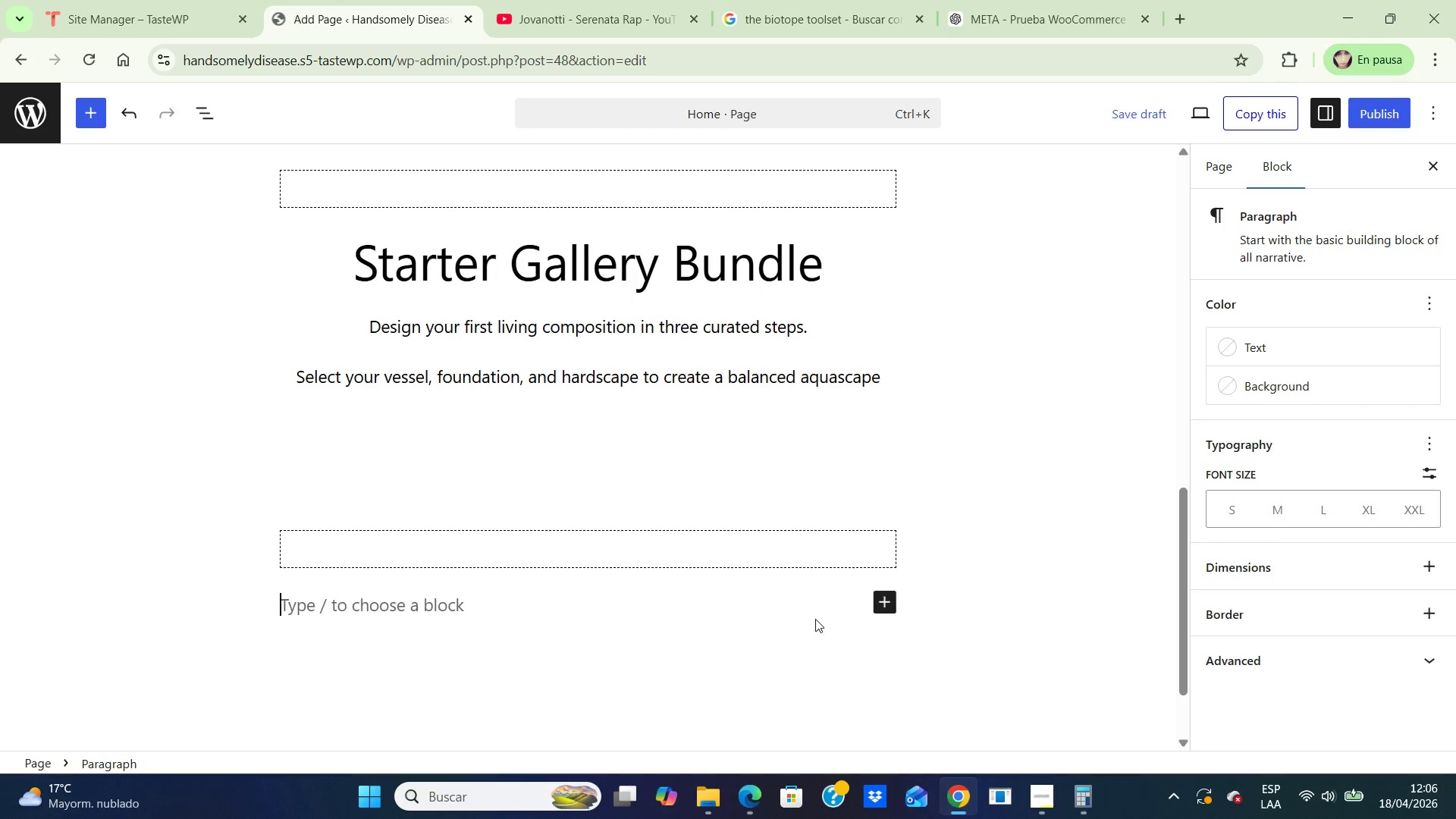 
wait(7.69)
 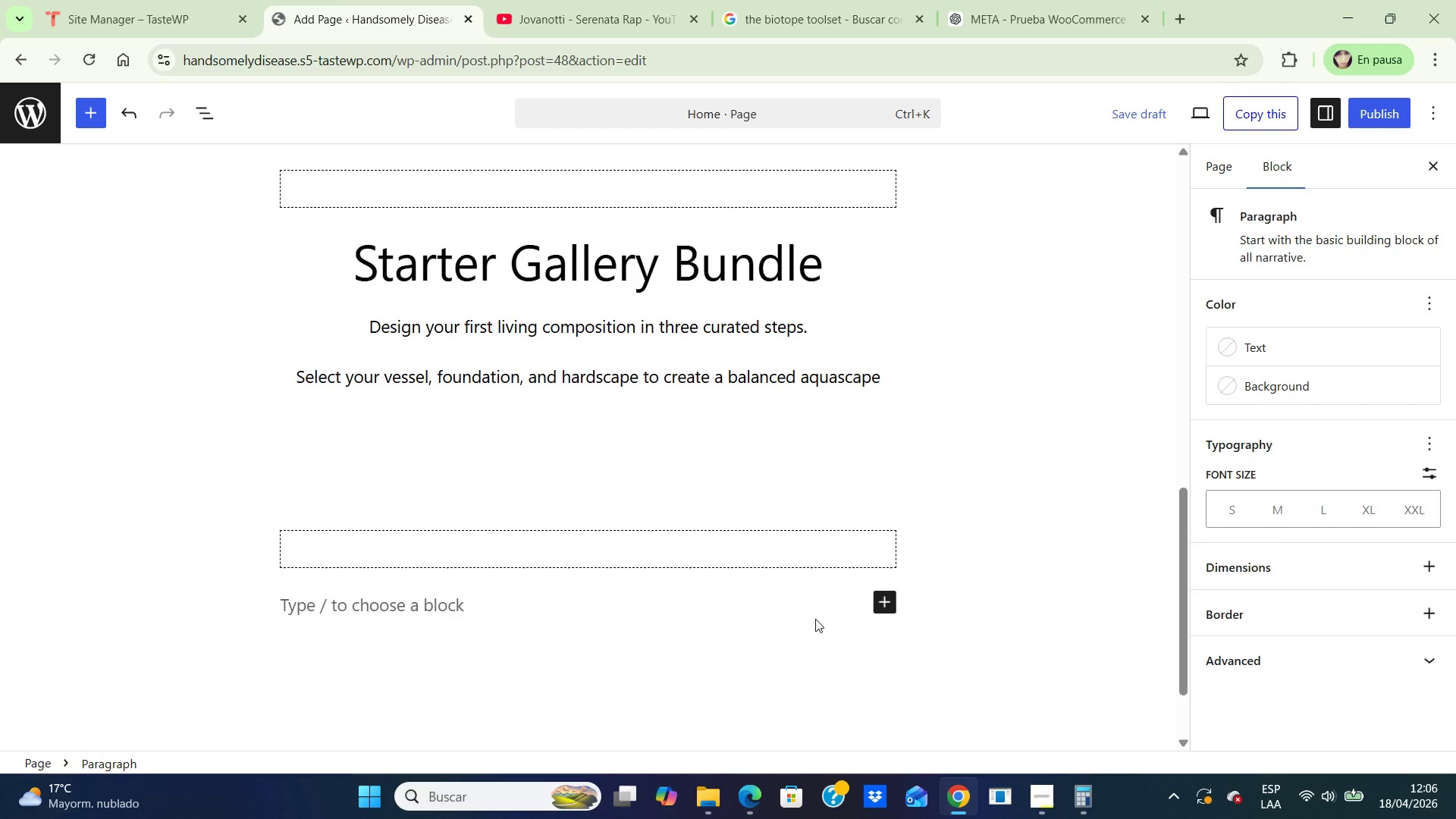 
left_click([1248, 392])
 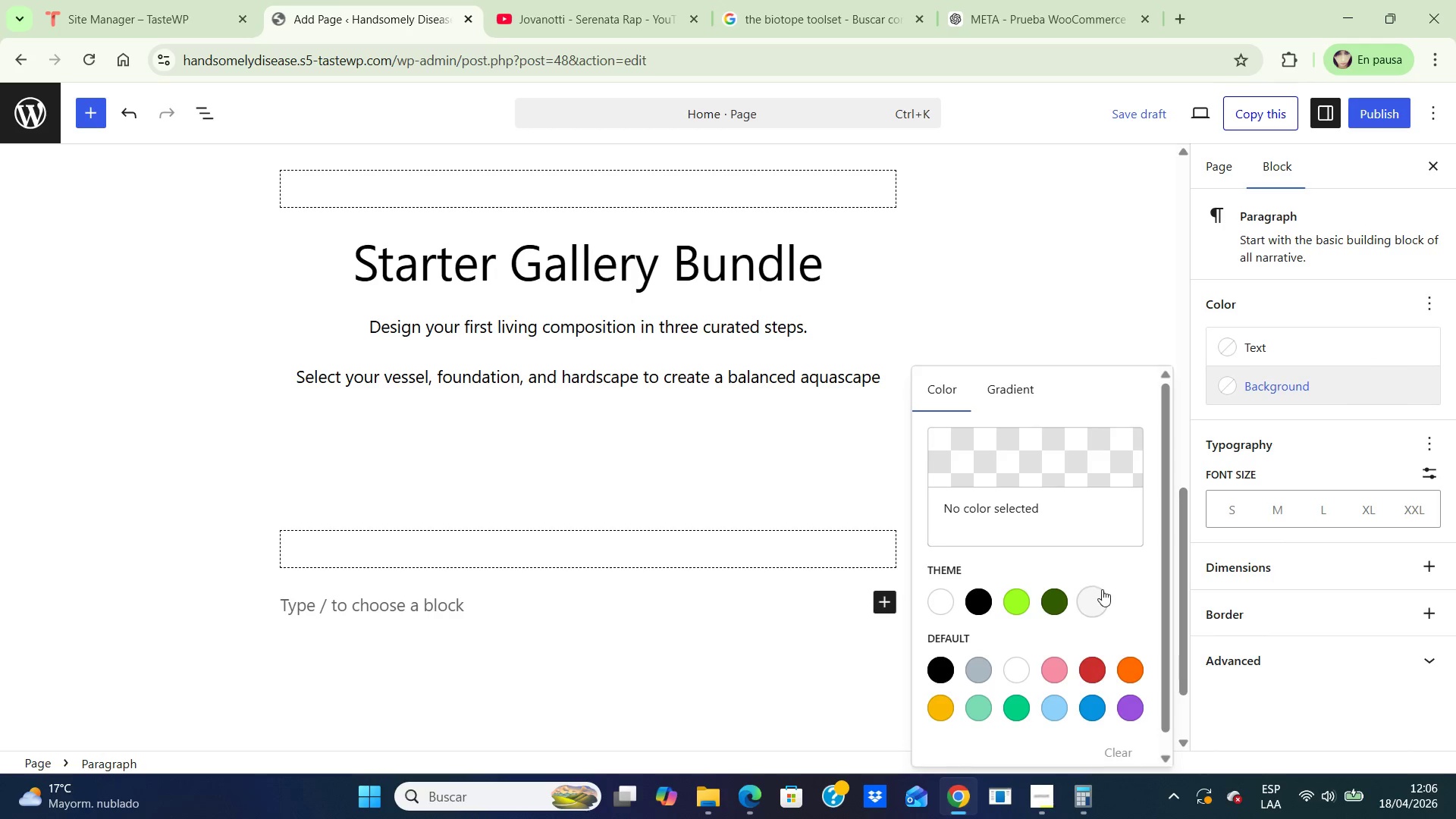 
left_click([1097, 593])
 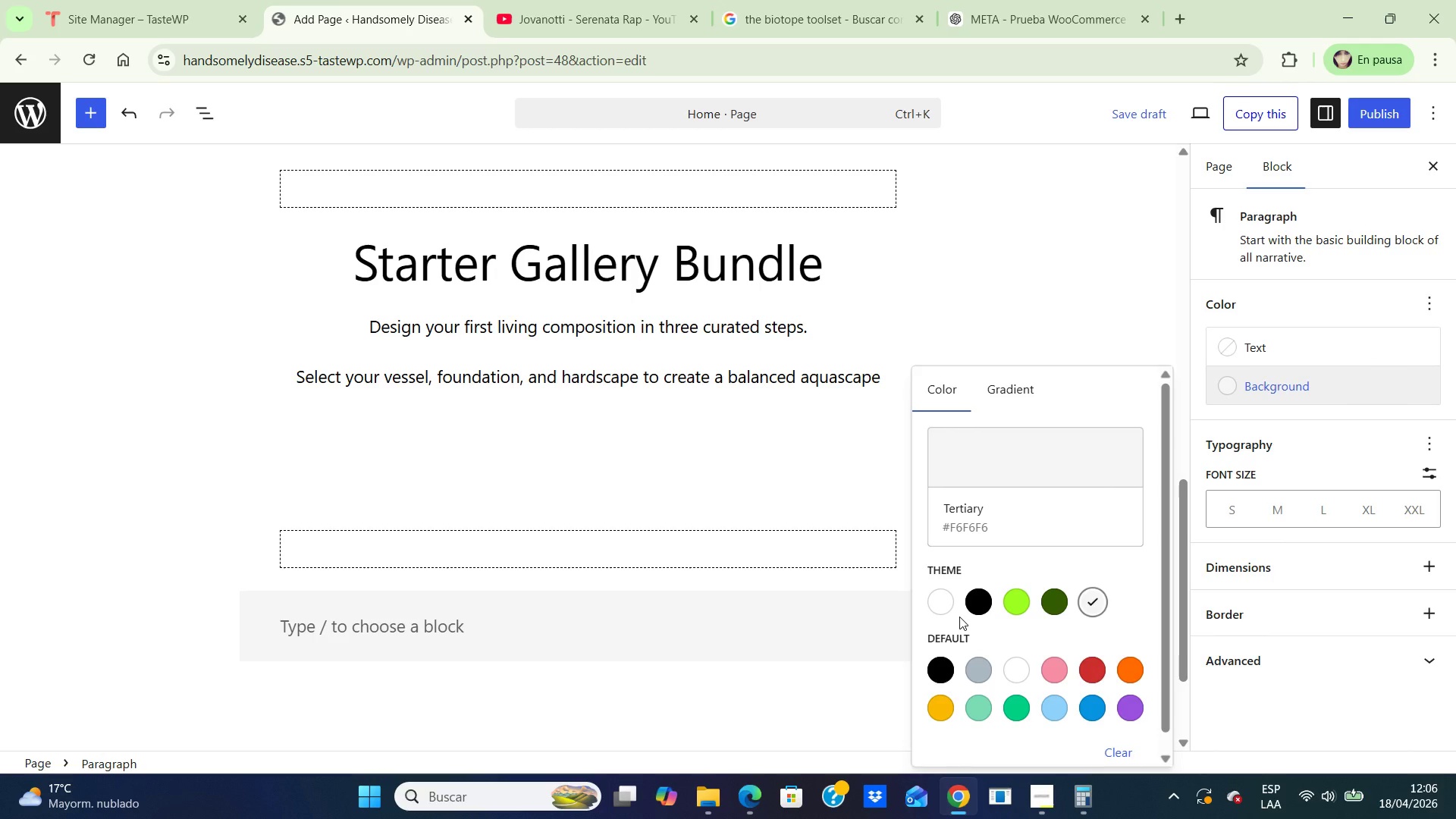 
wait(7.28)
 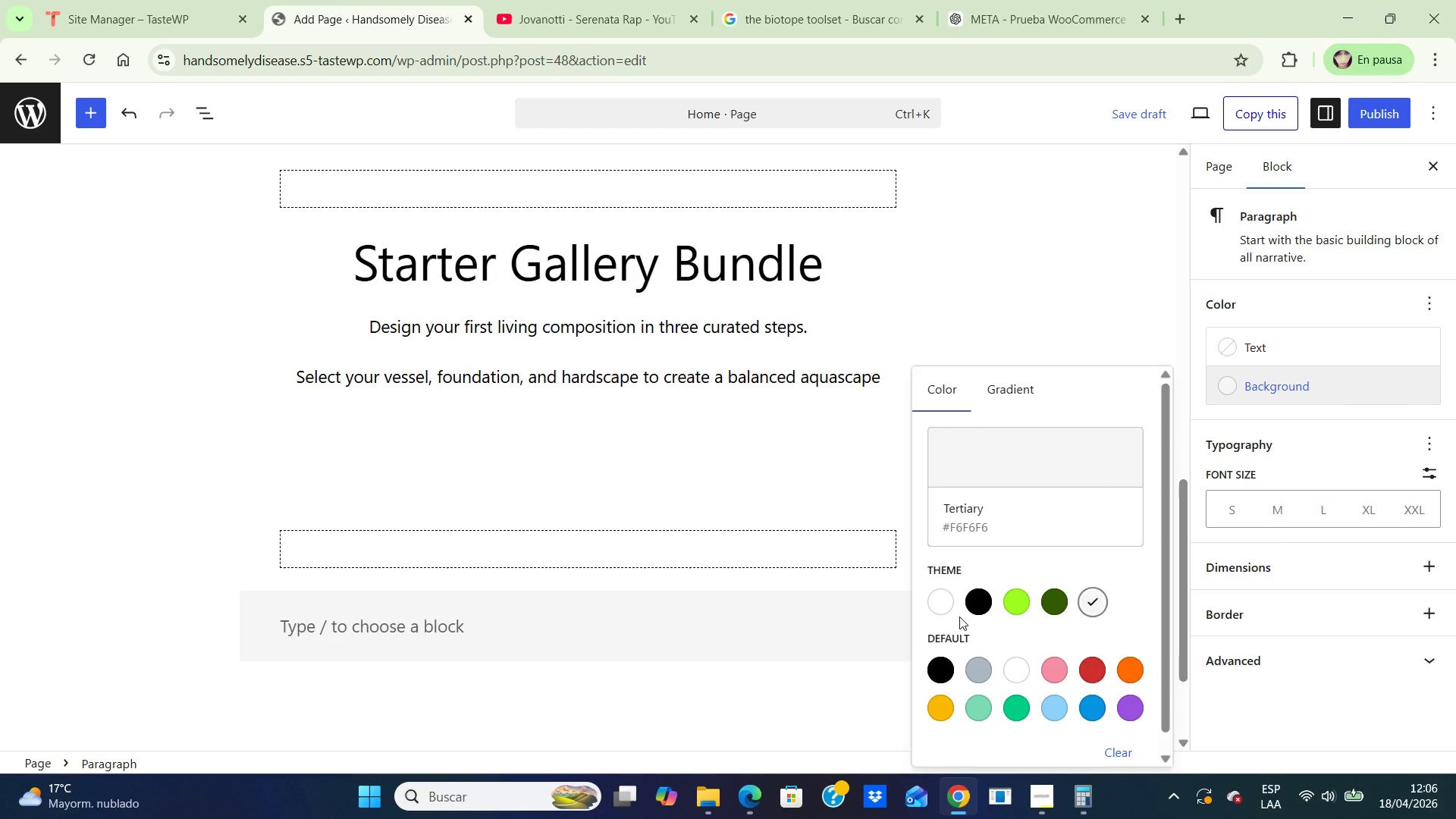 
left_click([849, 663])
 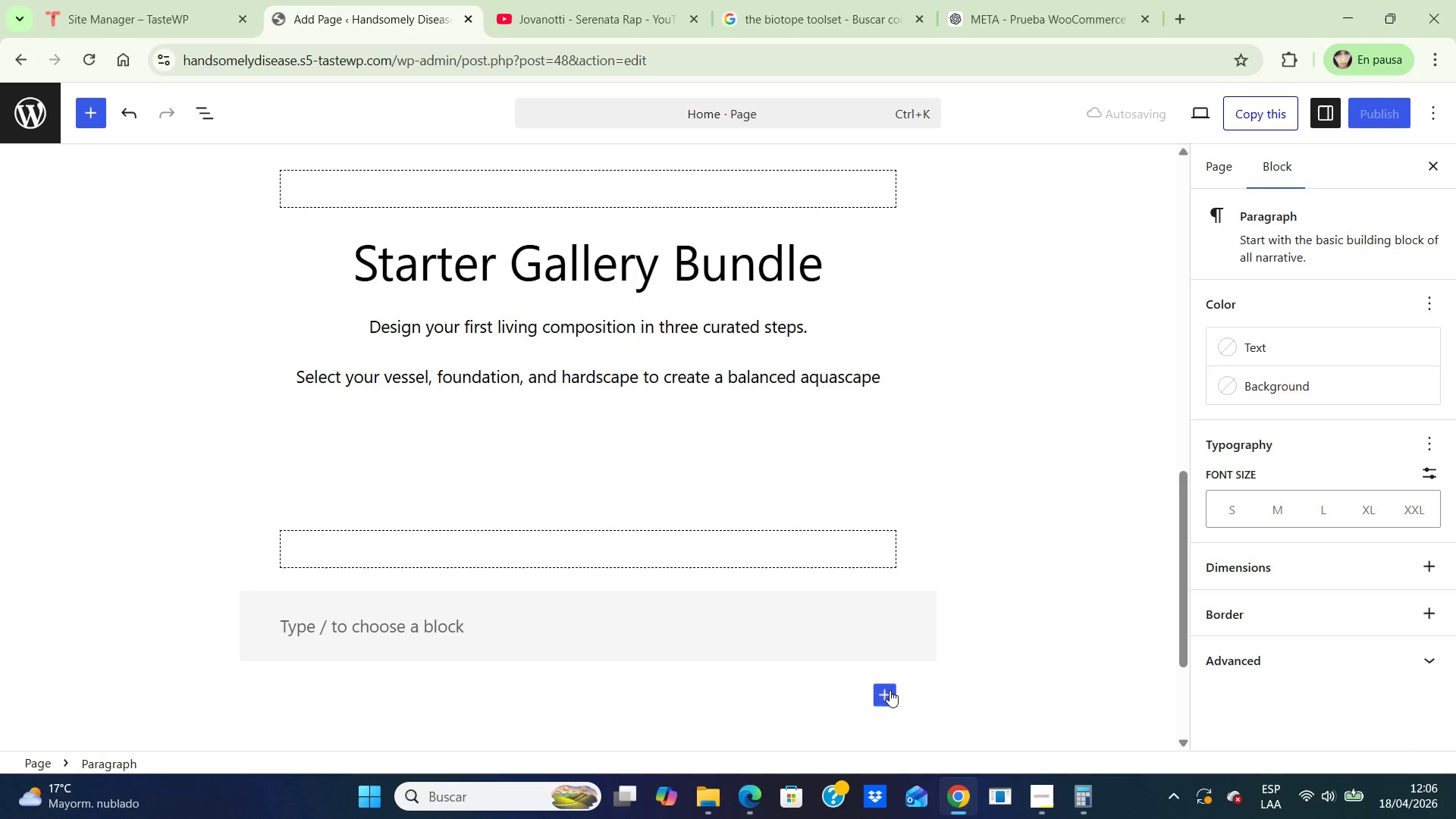 
left_click([890, 691])
 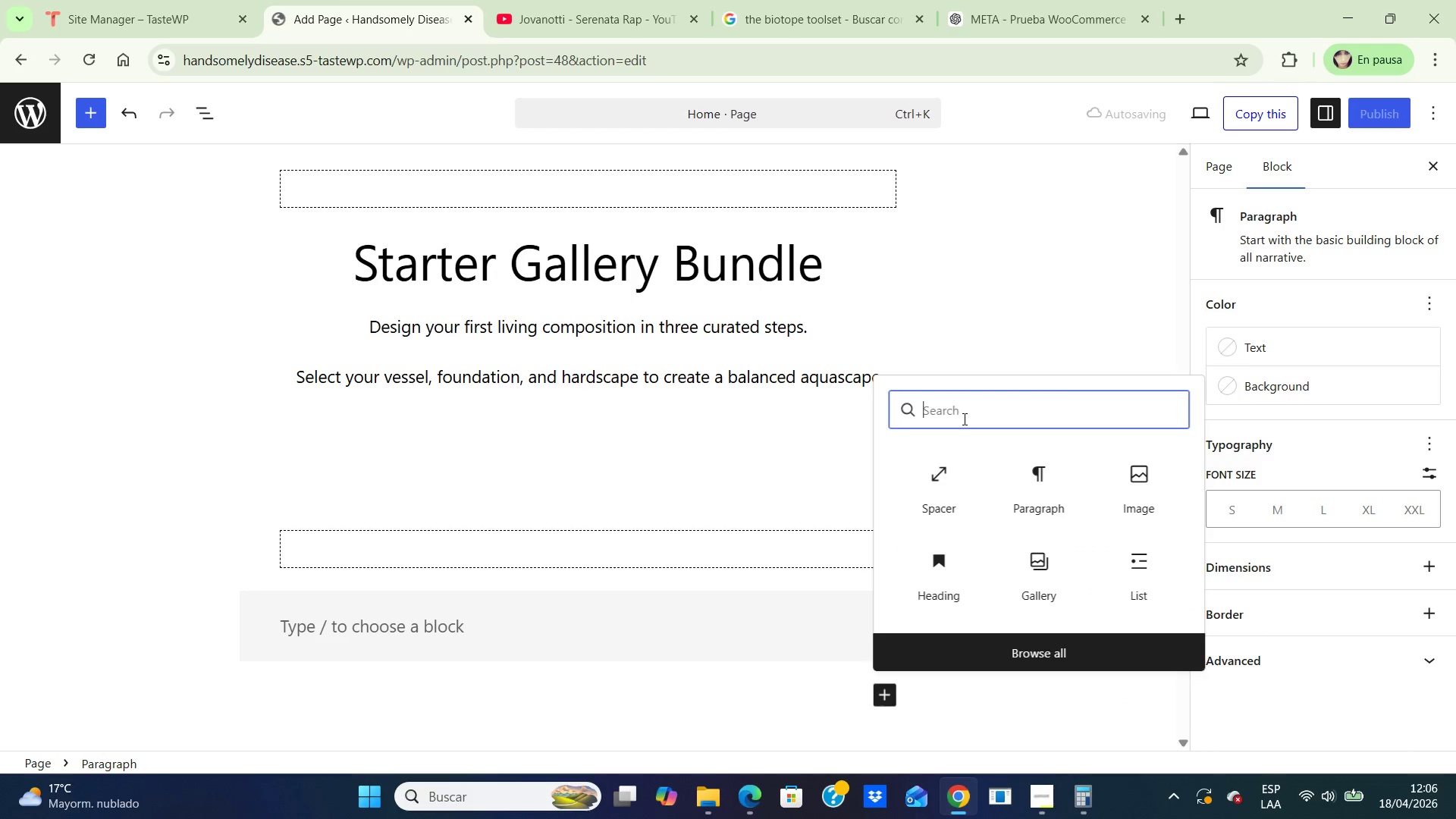 
left_click([963, 413])
 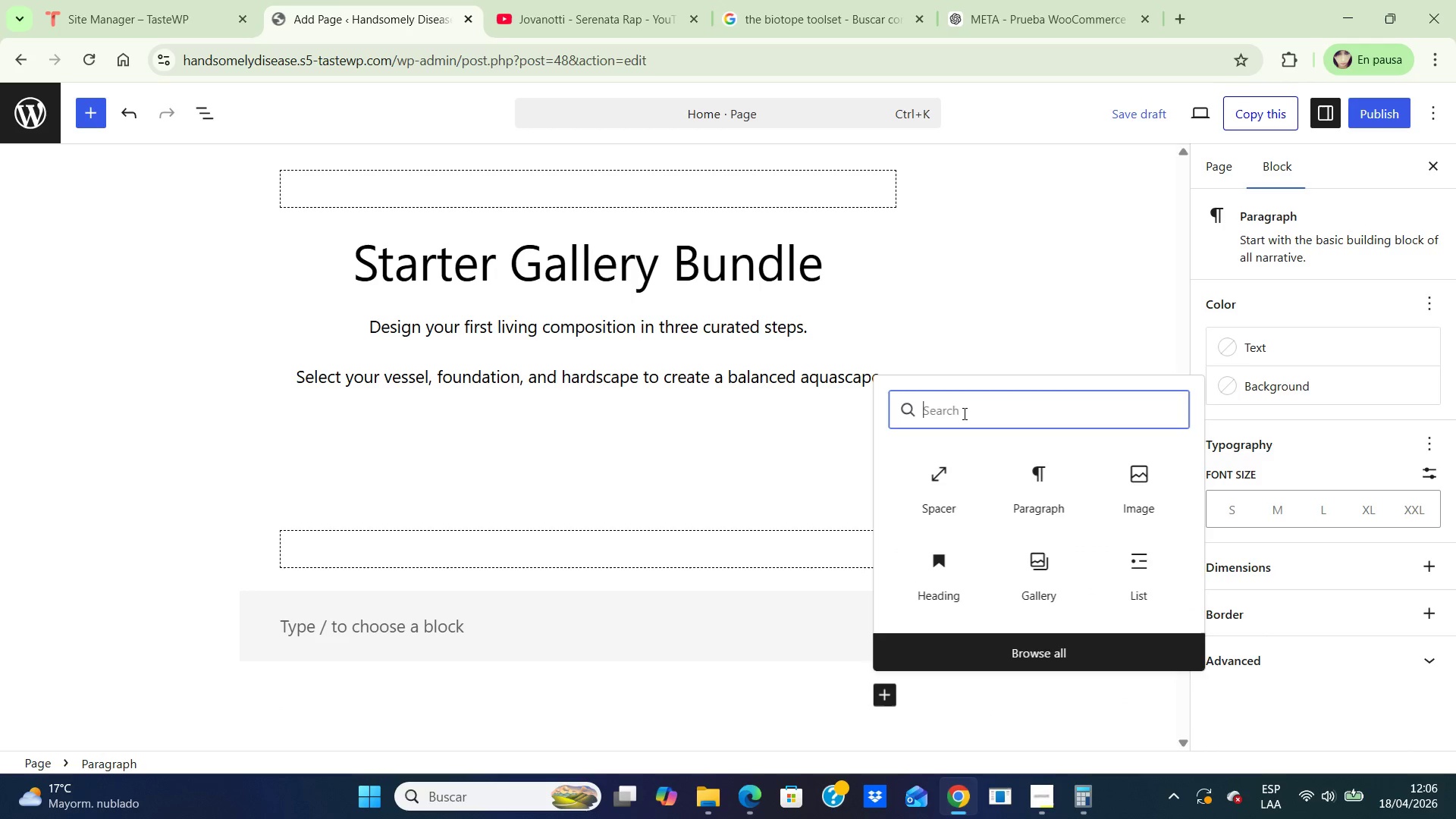 
type(hea)
 